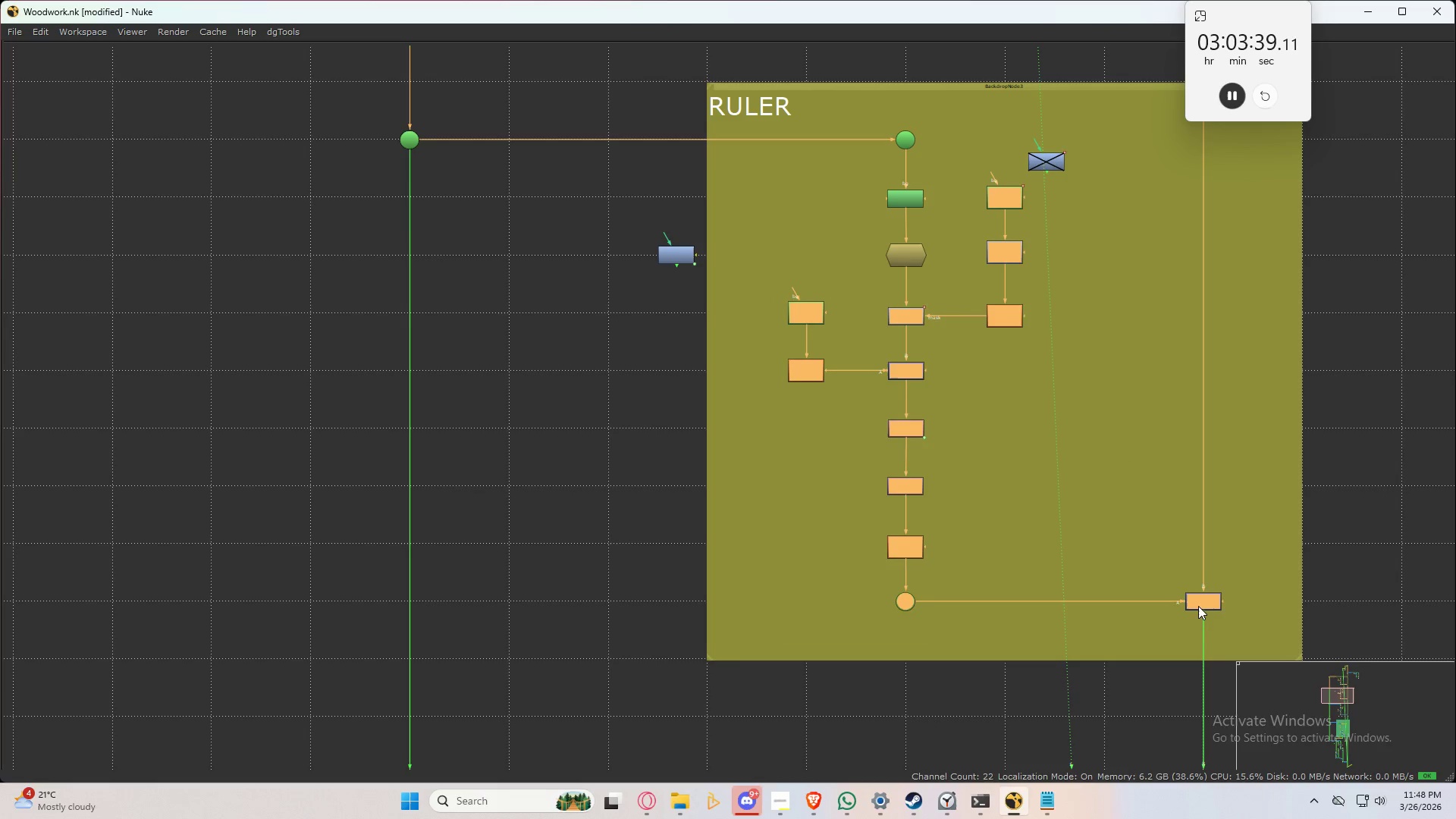 
left_click_drag(start_coordinate=[1198, 606], to_coordinate=[1203, 665])
 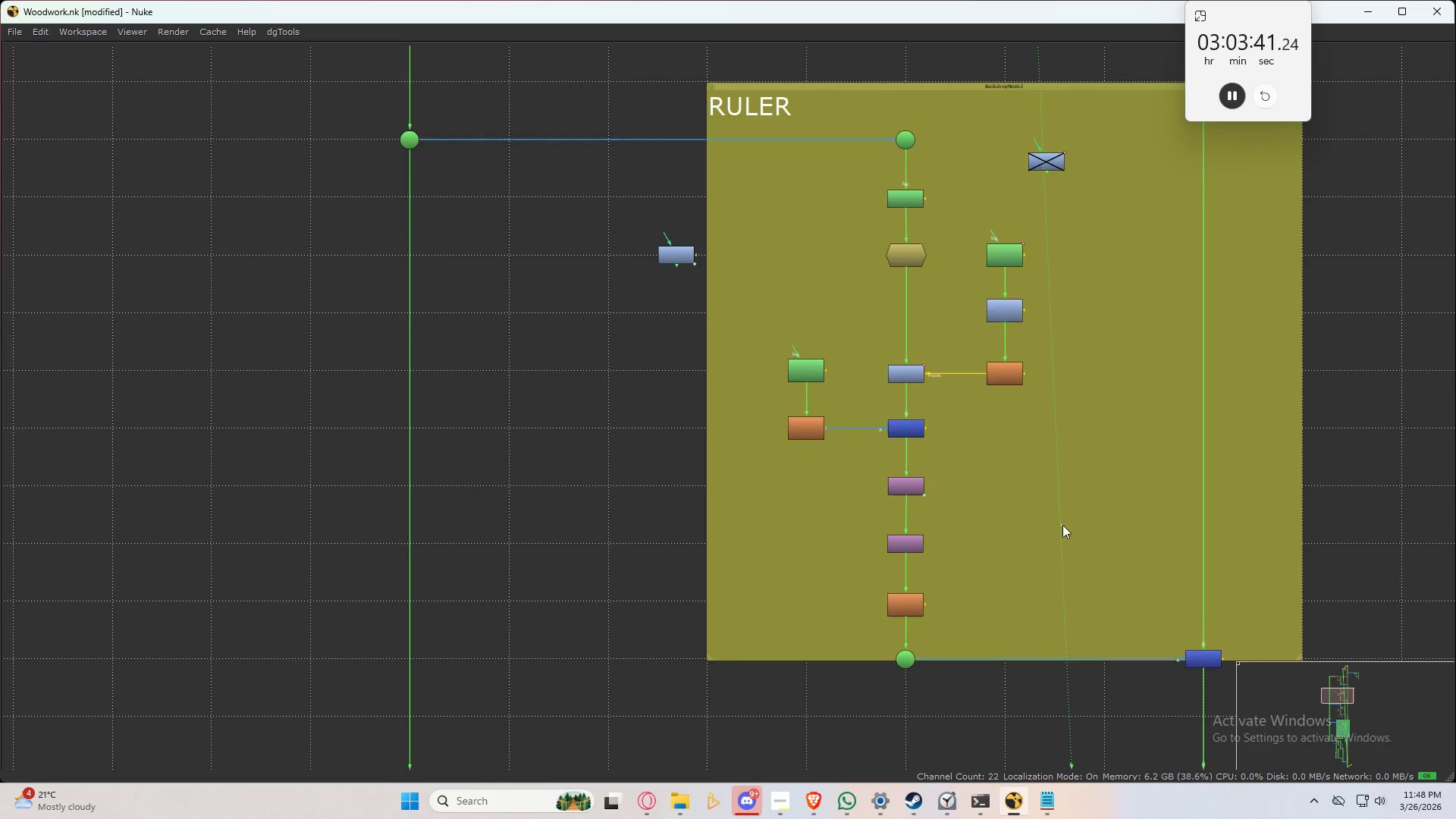 
left_click([1062, 525])
 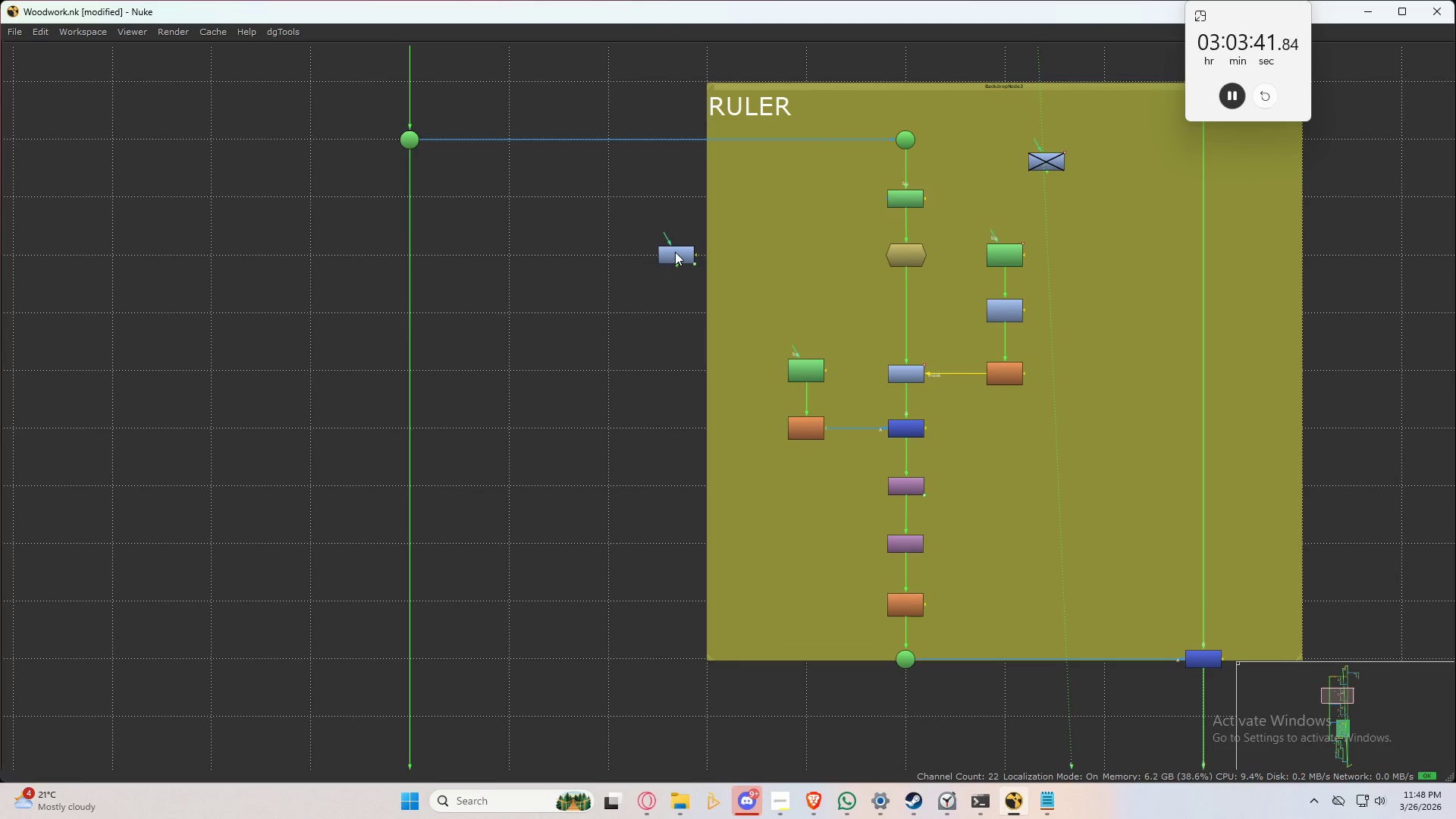 
left_click_drag(start_coordinate=[675, 250], to_coordinate=[585, 322])
 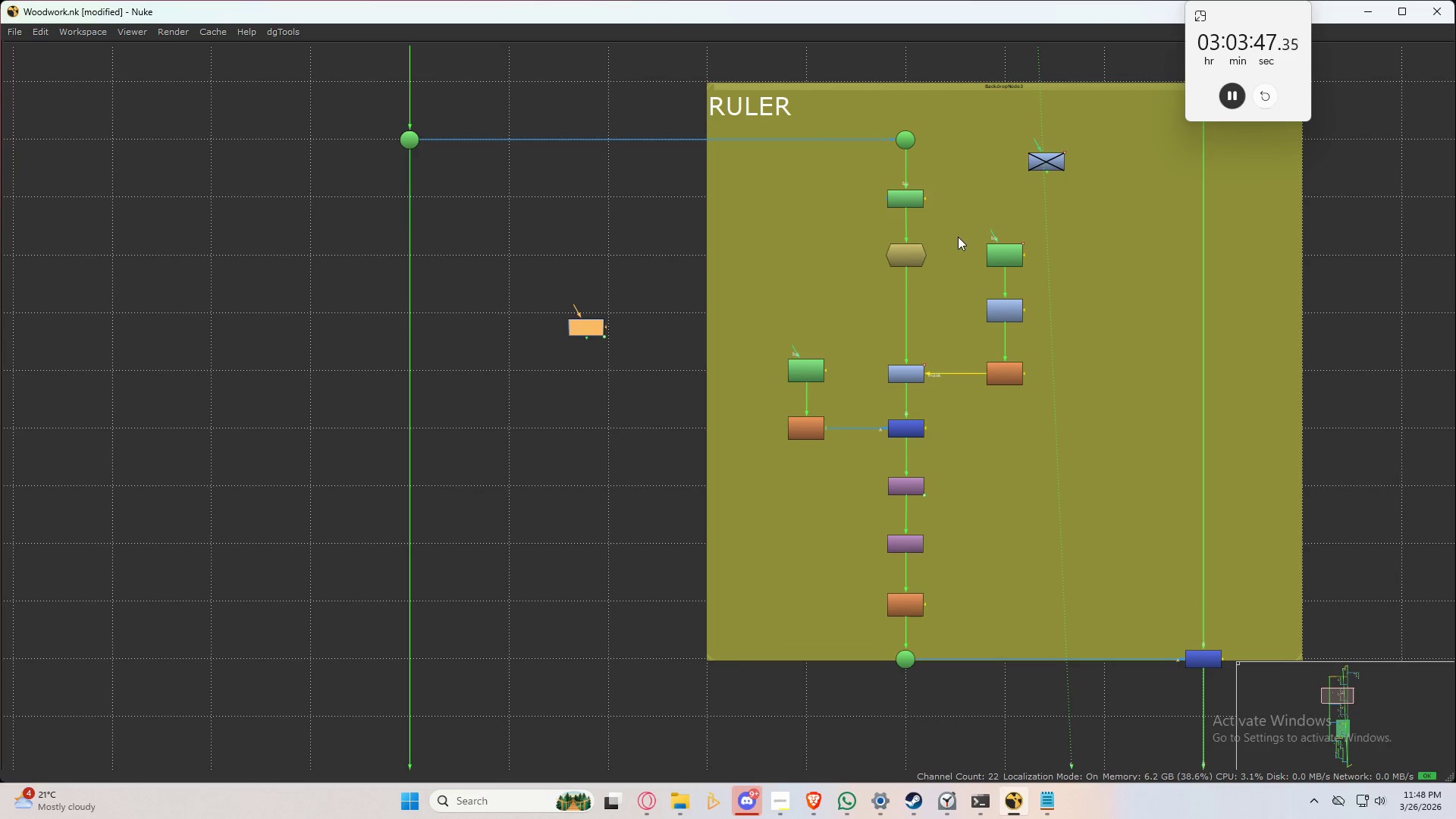 
left_click_drag(start_coordinate=[958, 237], to_coordinate=[1068, 395])
 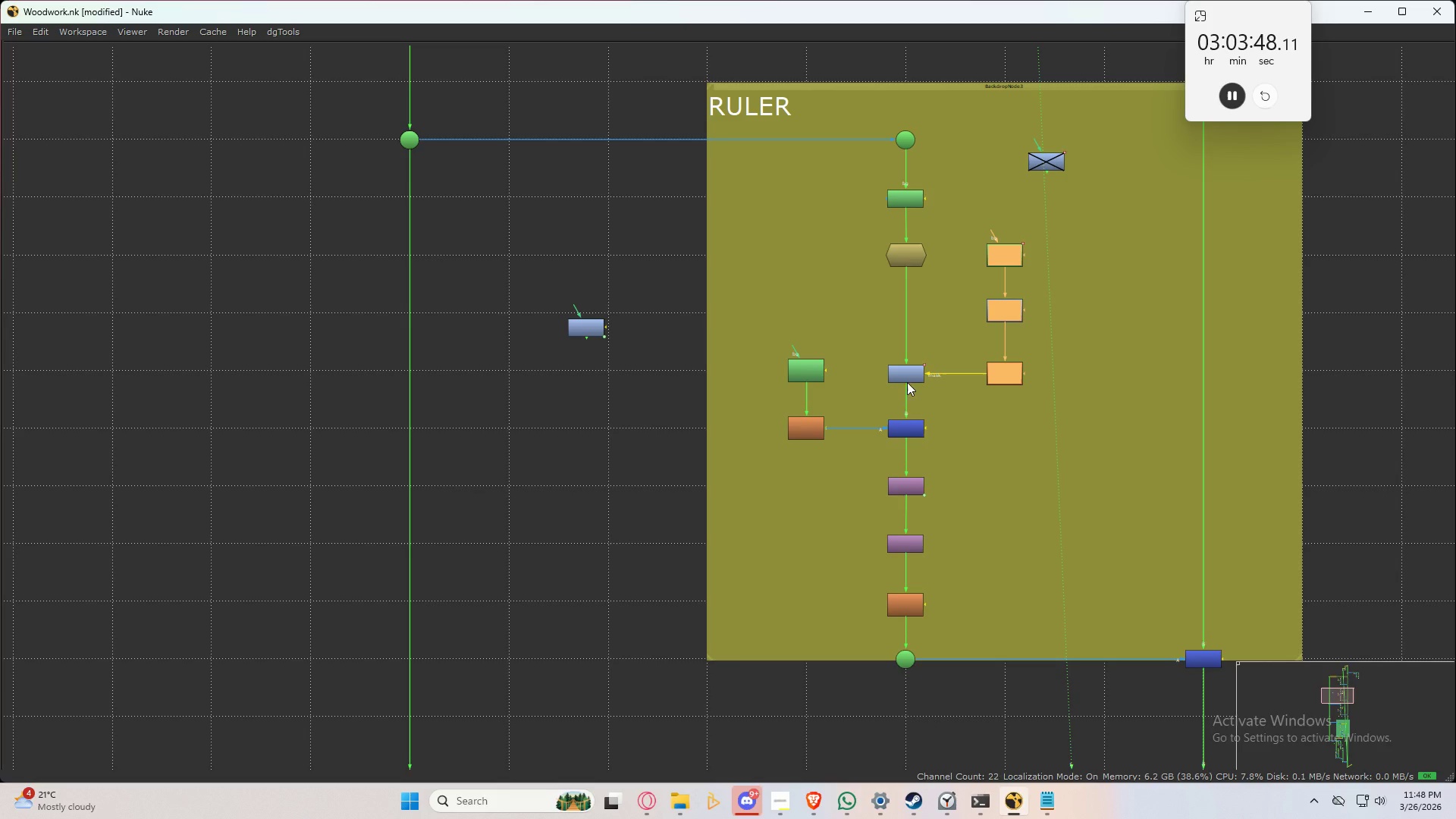 
hold_key(key=ShiftLeft, duration=0.55)
left_click([911, 378])
 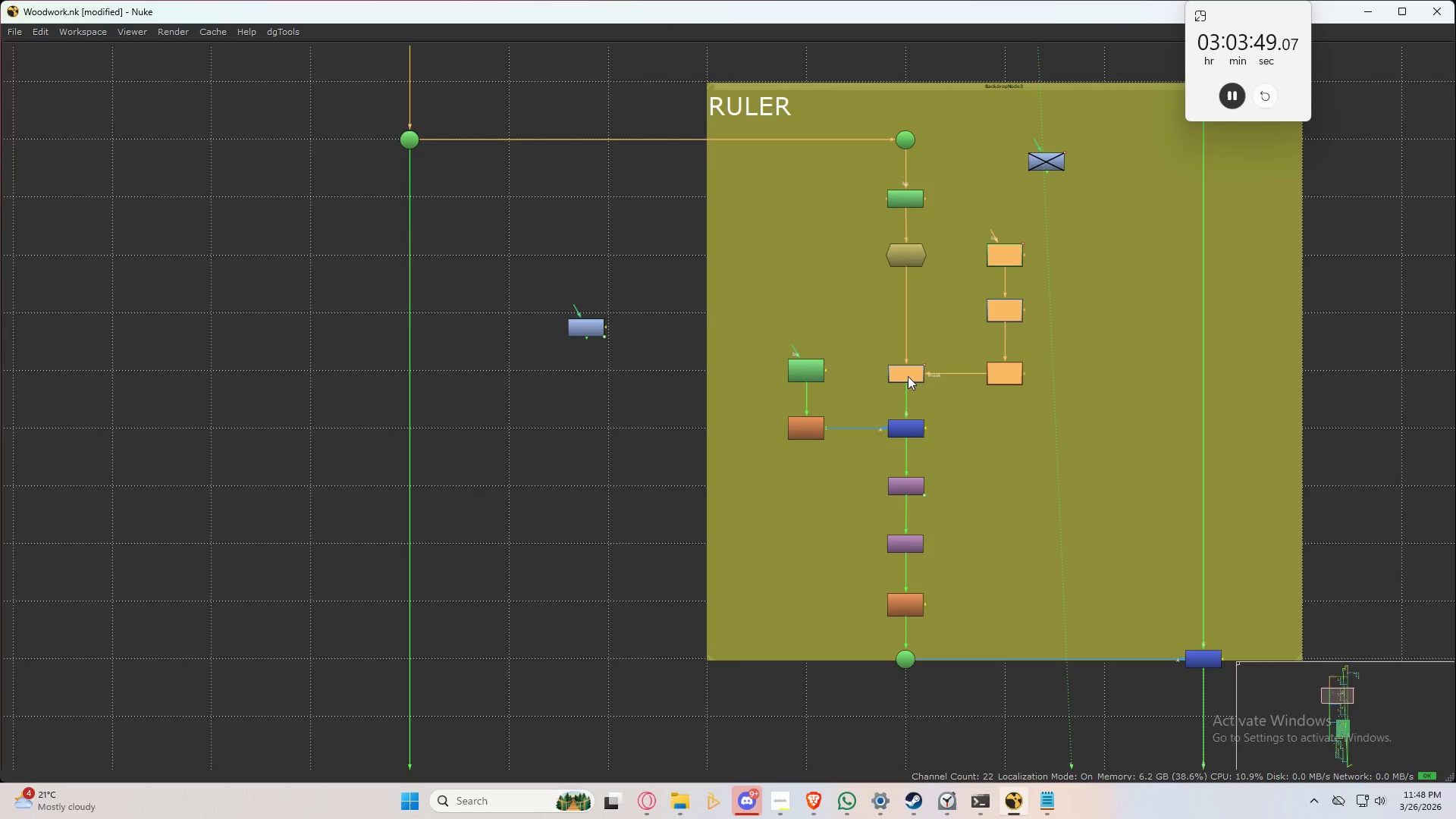 
left_click_drag(start_coordinate=[908, 375], to_coordinate=[908, 322])
 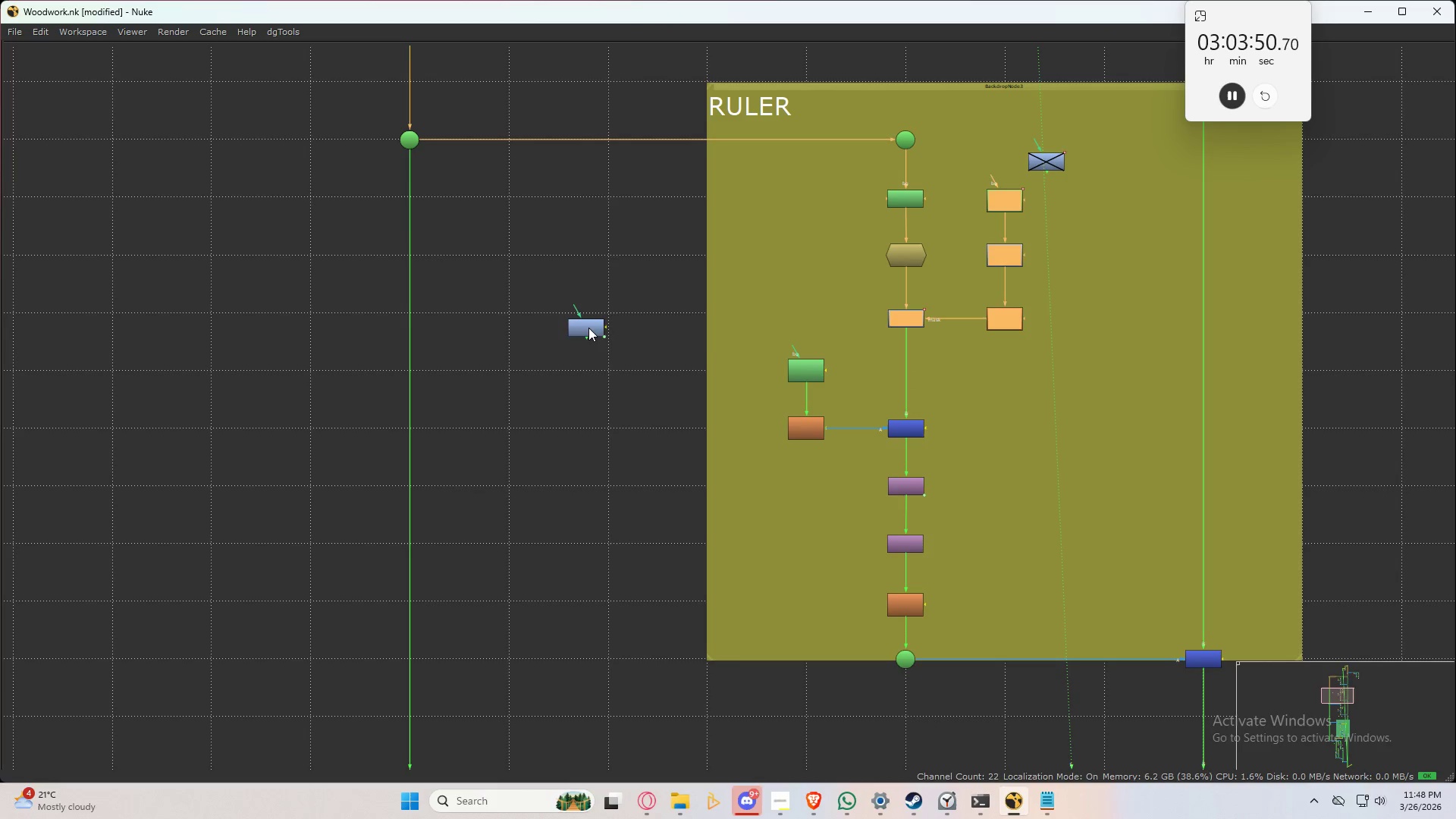 
left_click_drag(start_coordinate=[588, 327], to_coordinate=[907, 371])
 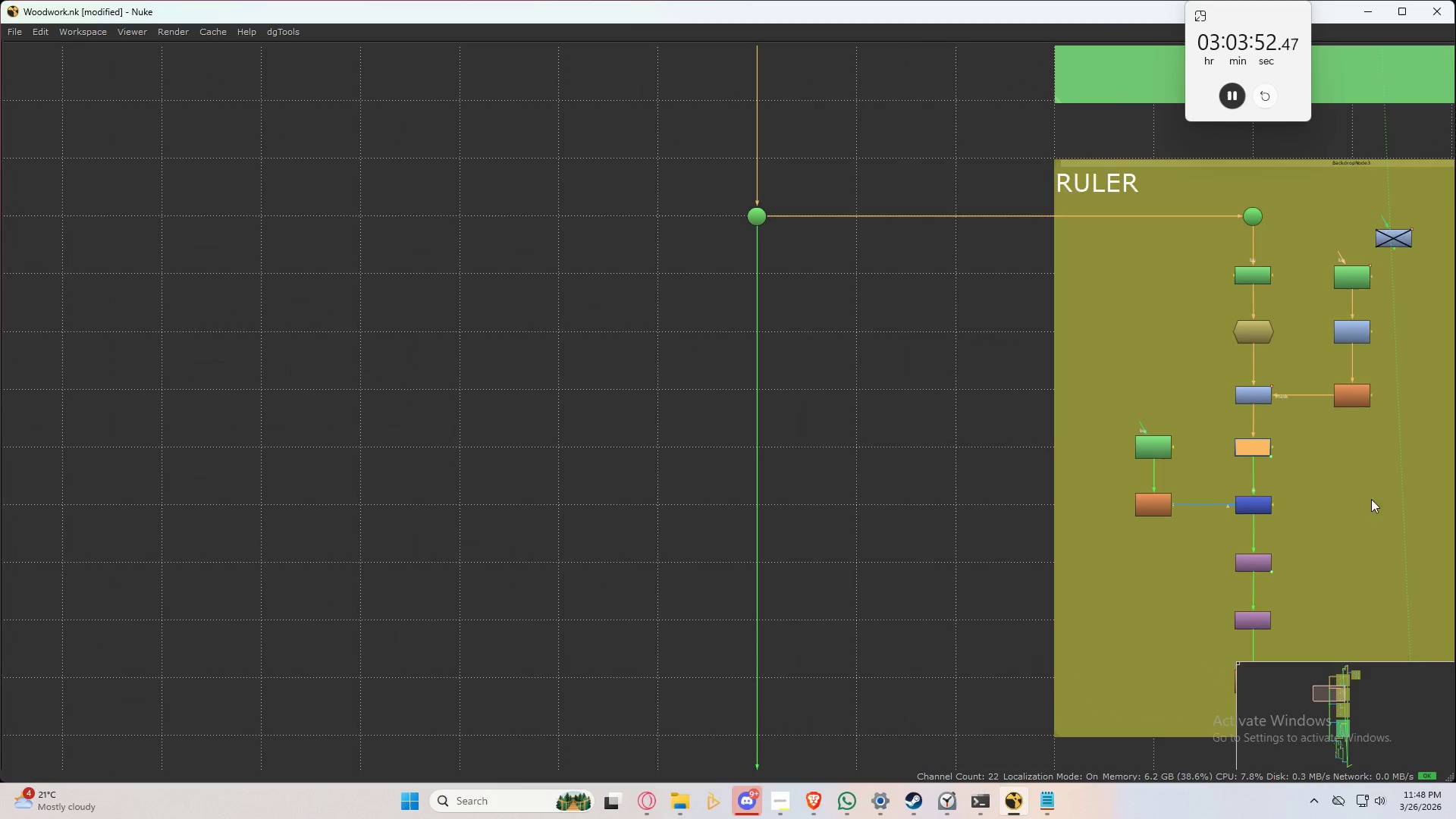 
key(Space)
 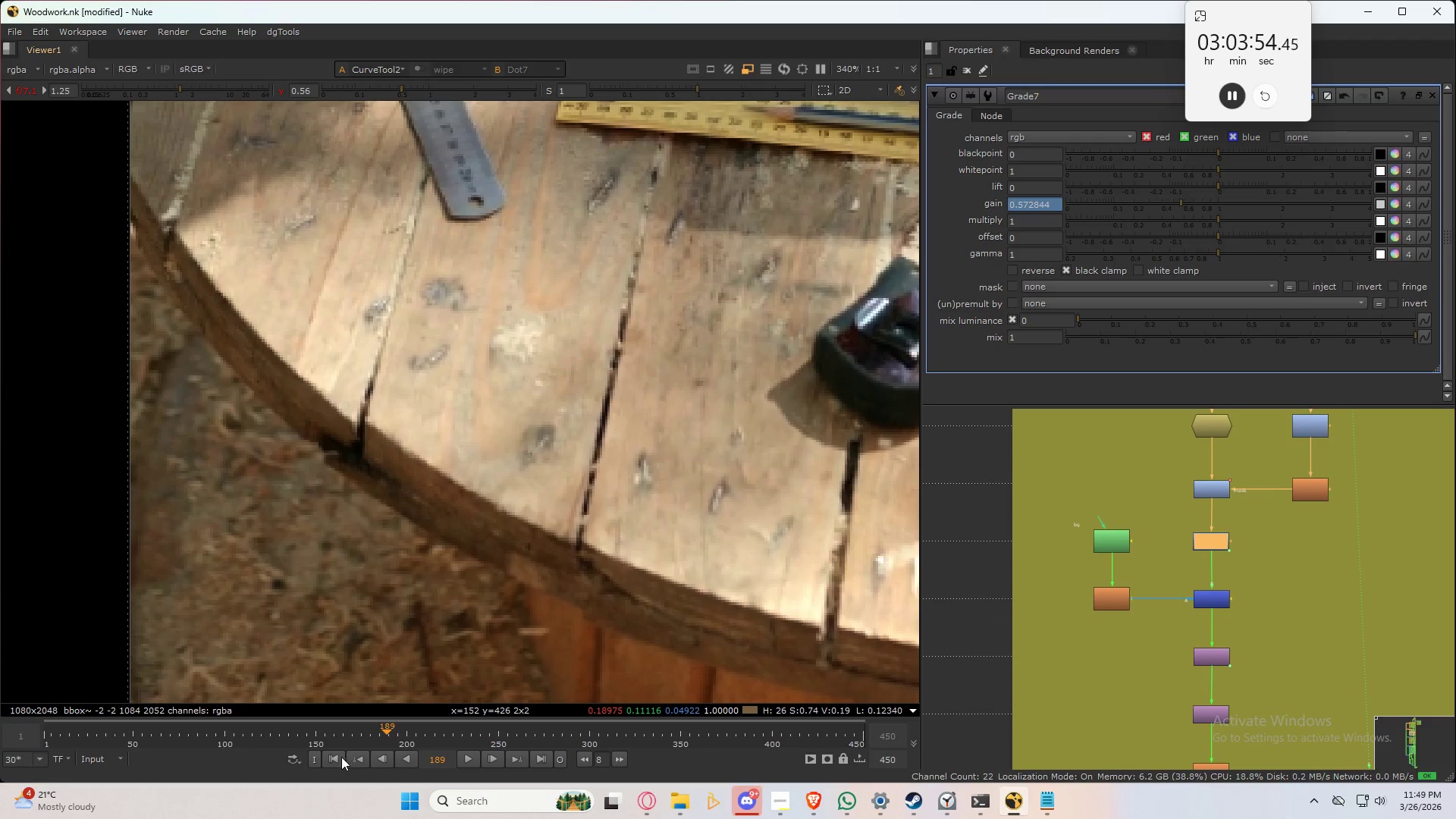 
left_click([335, 759])
 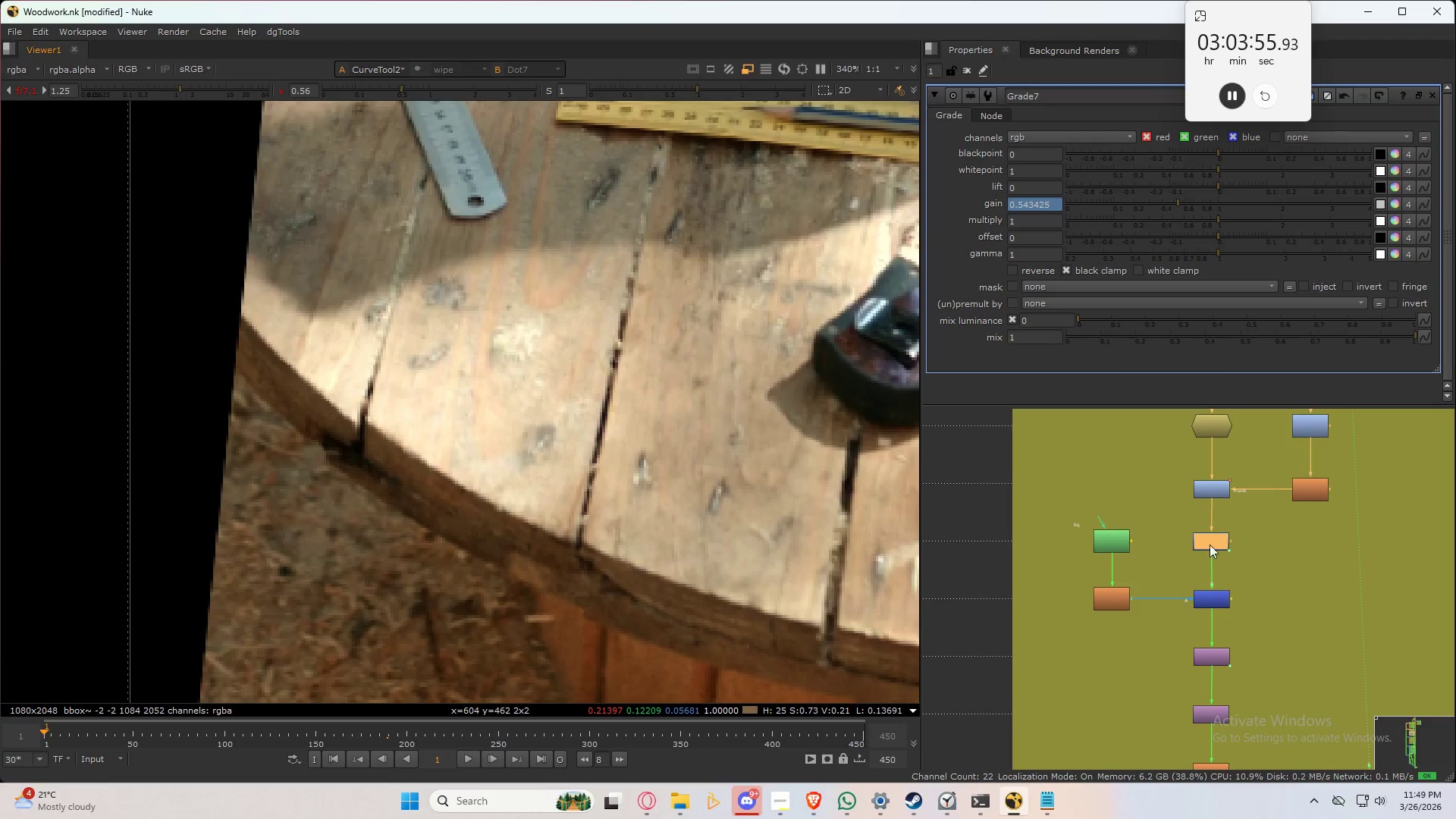 
left_click([1213, 539])
 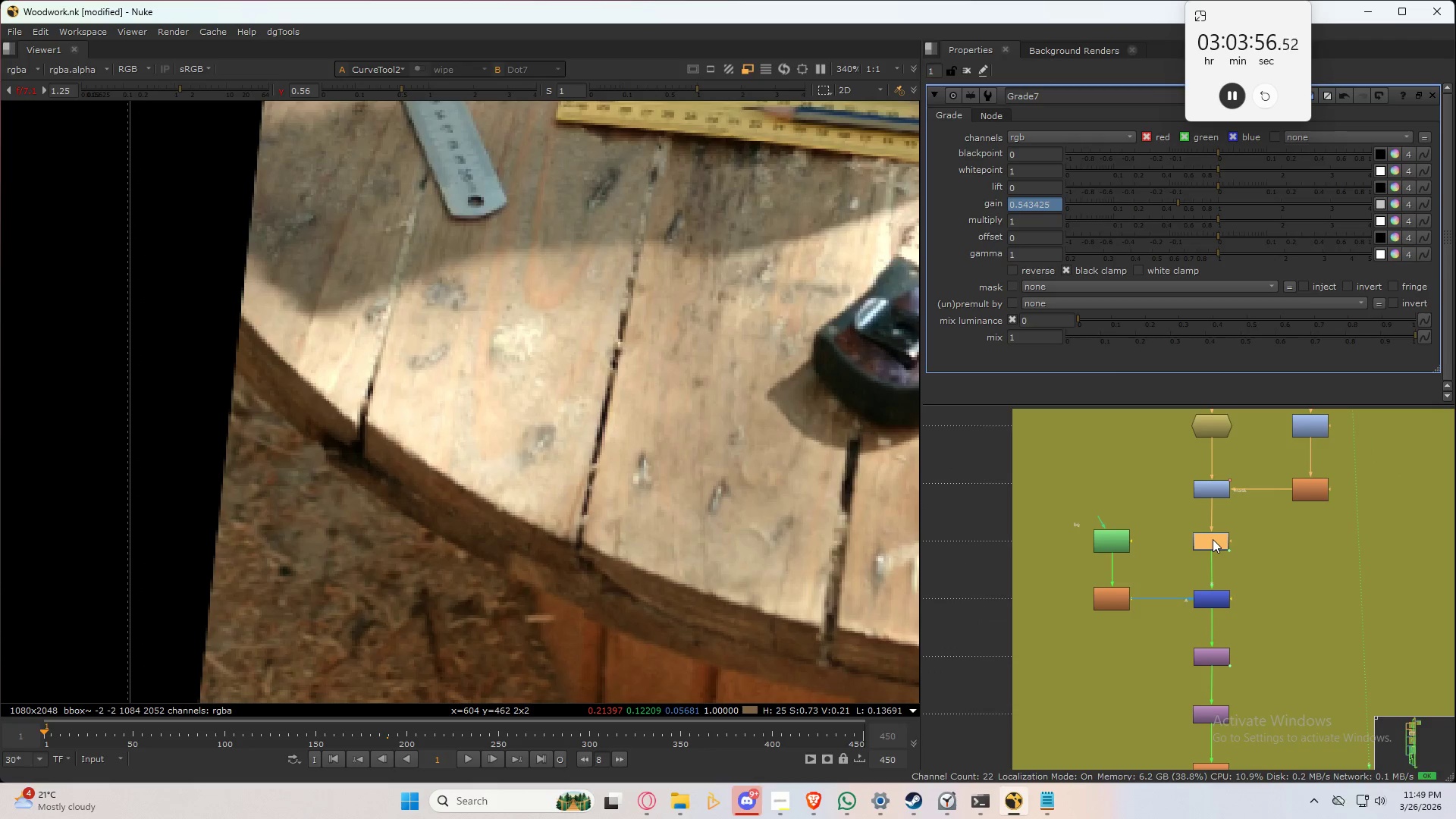 
key(D)
 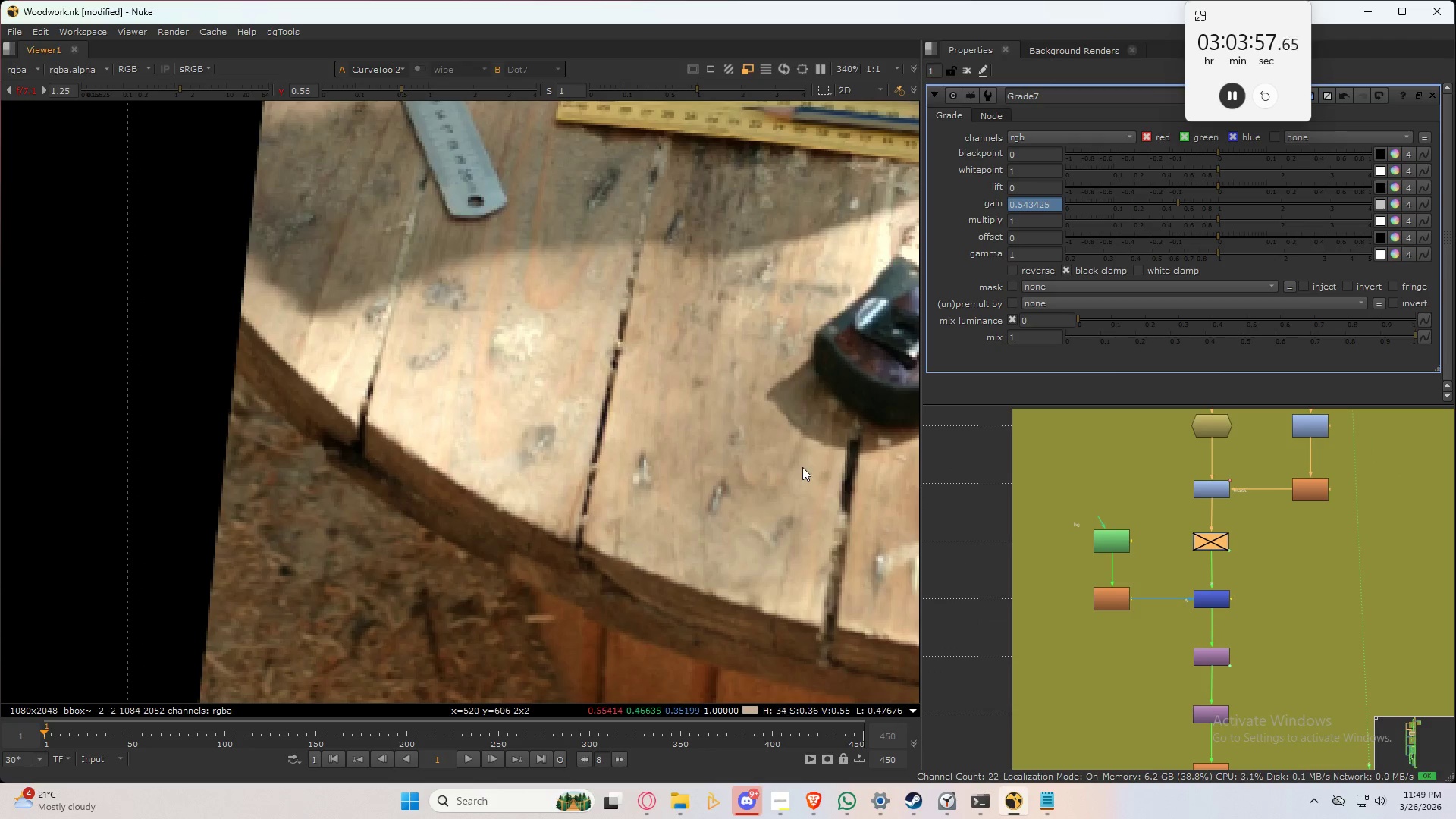 
double_click([802, 467])
 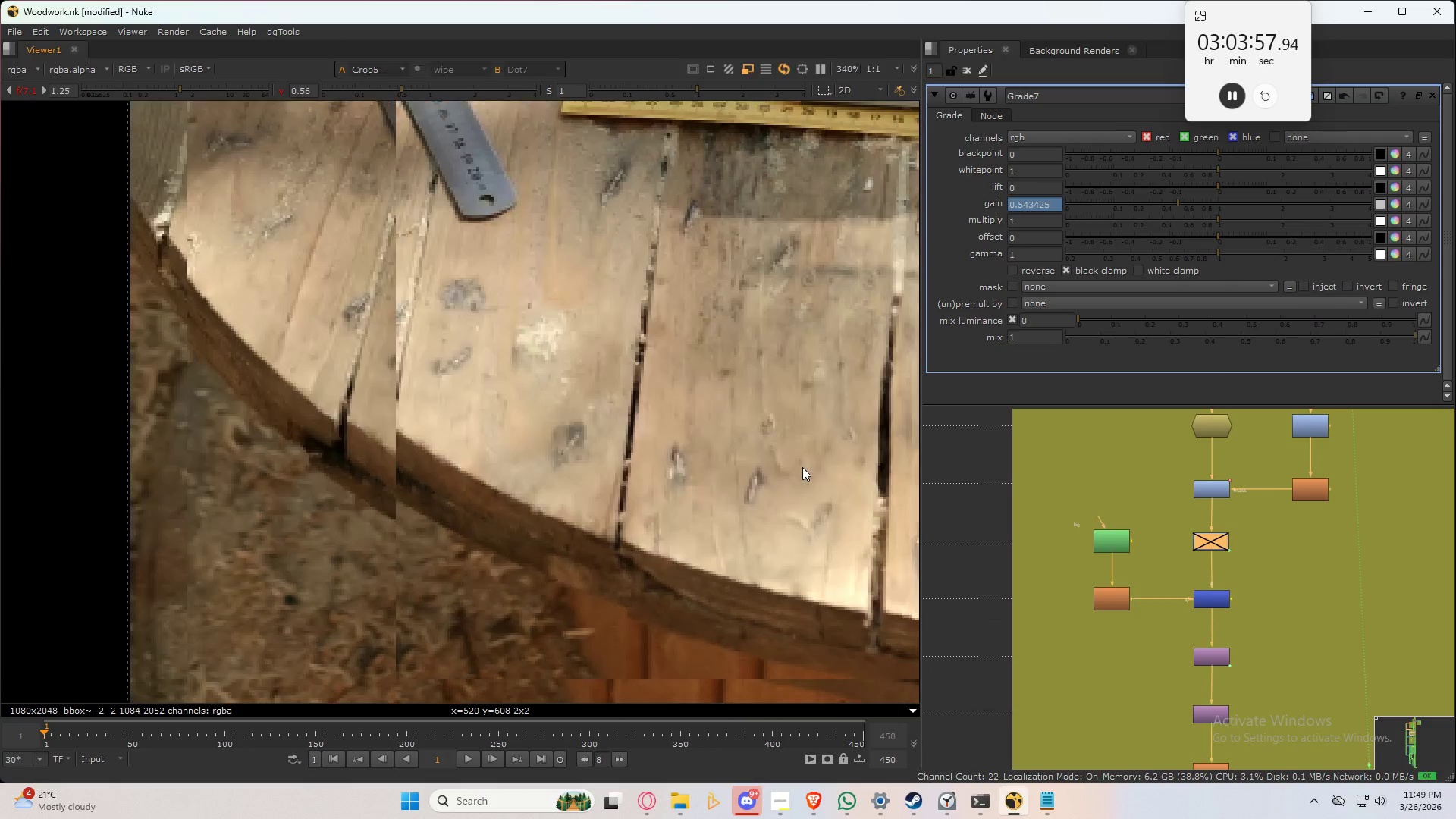 
key(2)
 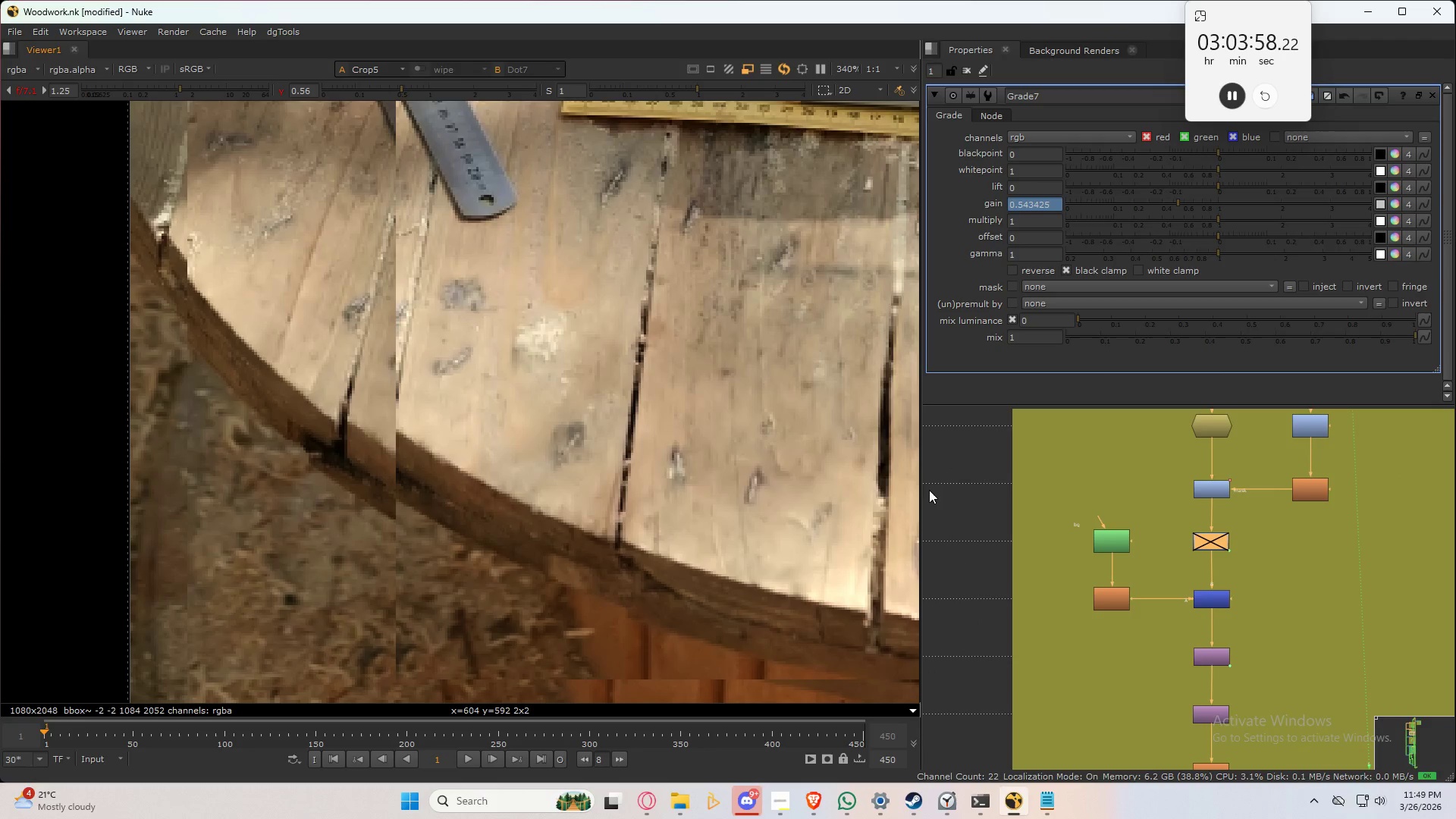 
triple_click([802, 467])
 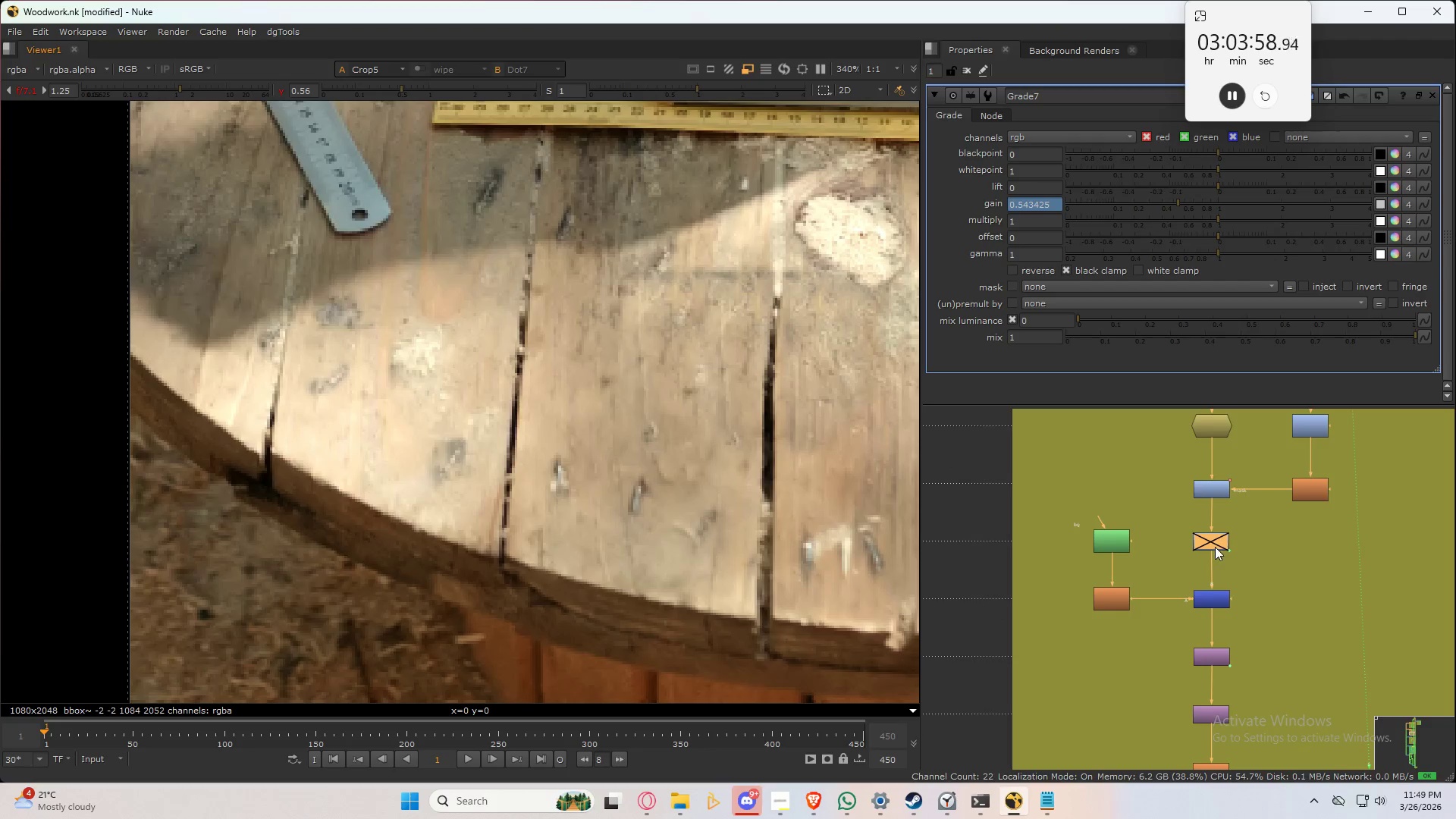 
left_click([1215, 547])
 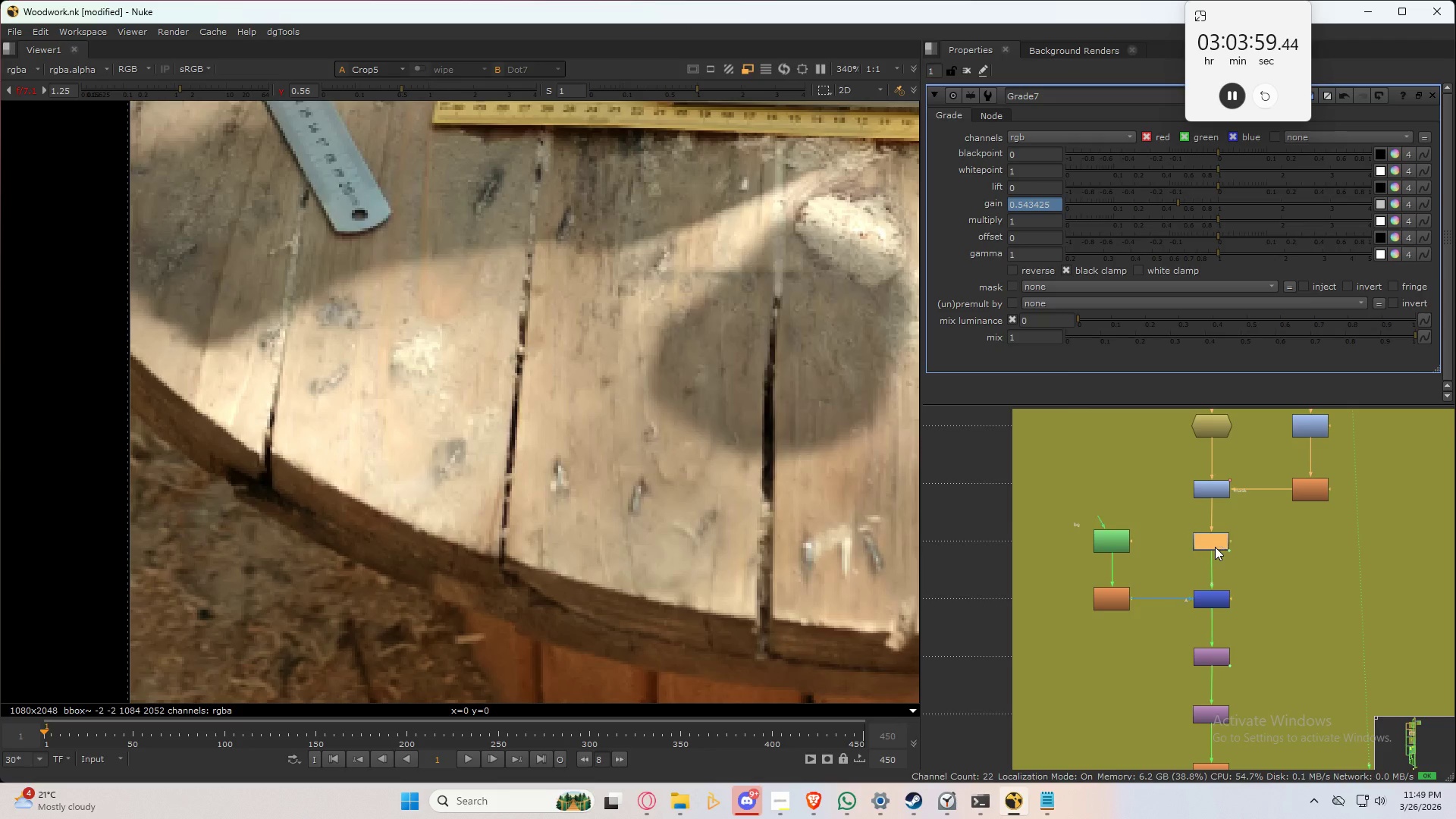 
key(D)
 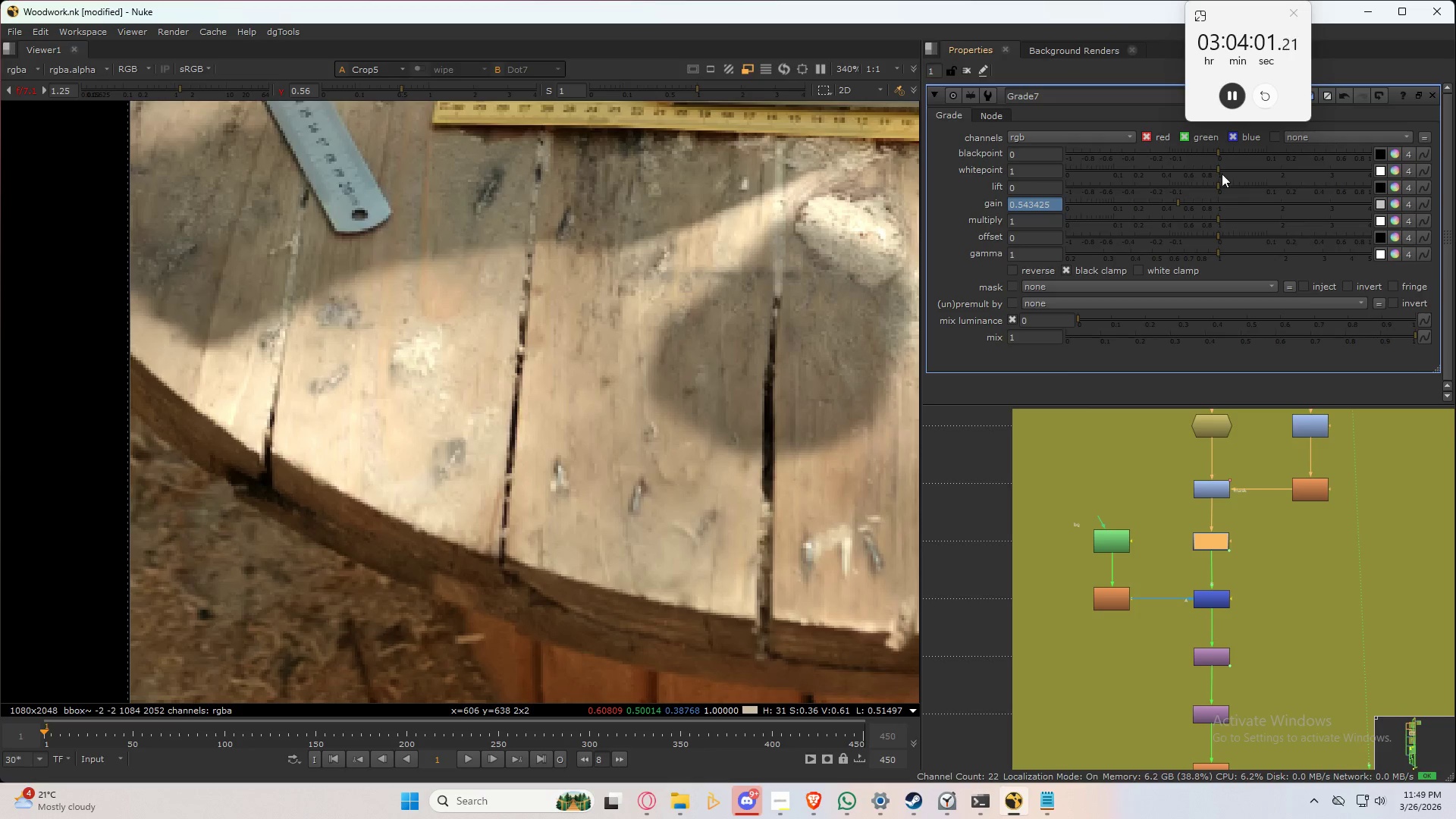 
left_click_drag(start_coordinate=[1217, 170], to_coordinate=[1178, 187])
 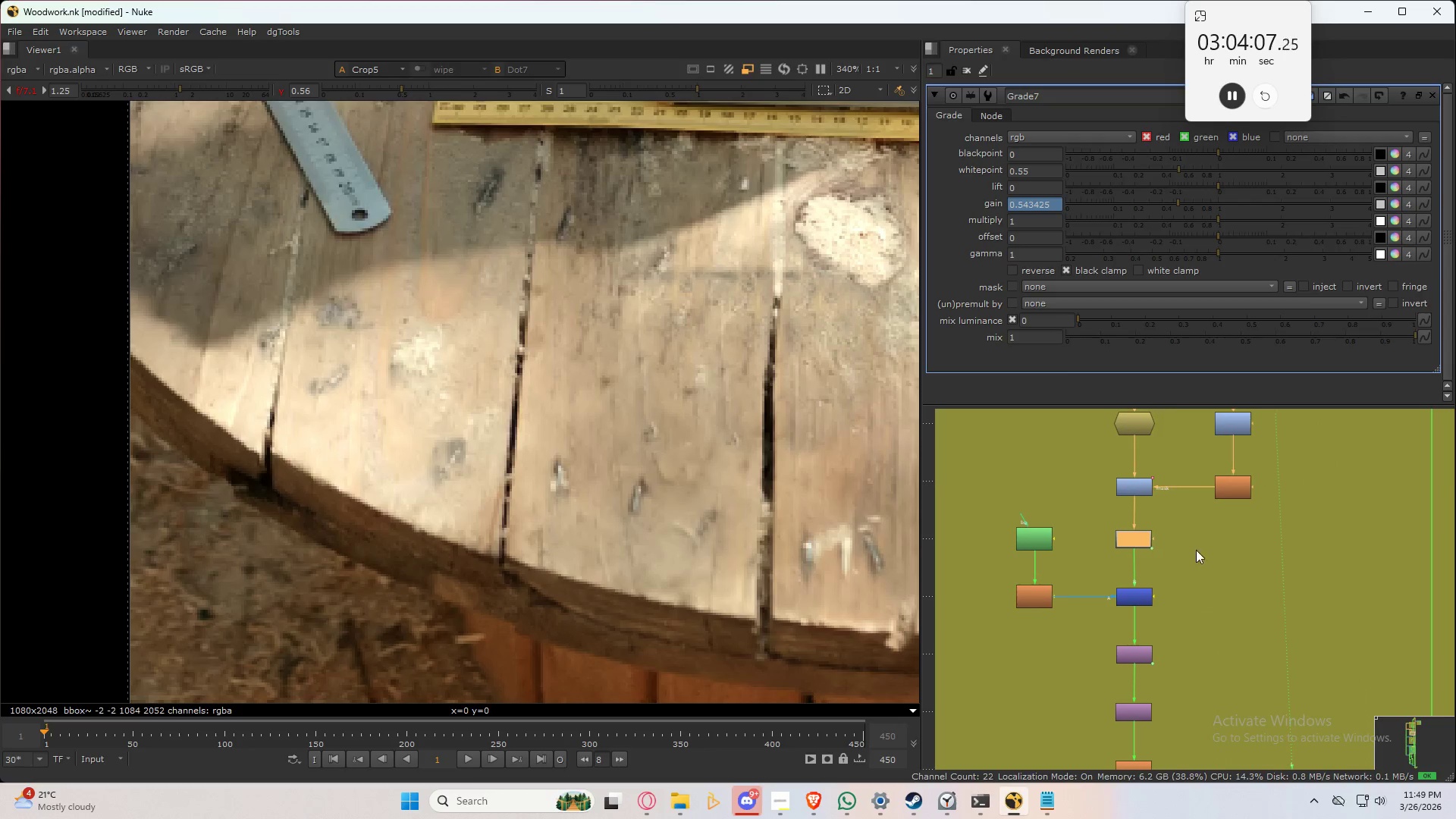 
scroll: coordinate [1194, 536], scroll_direction: up, amount: 4.0
 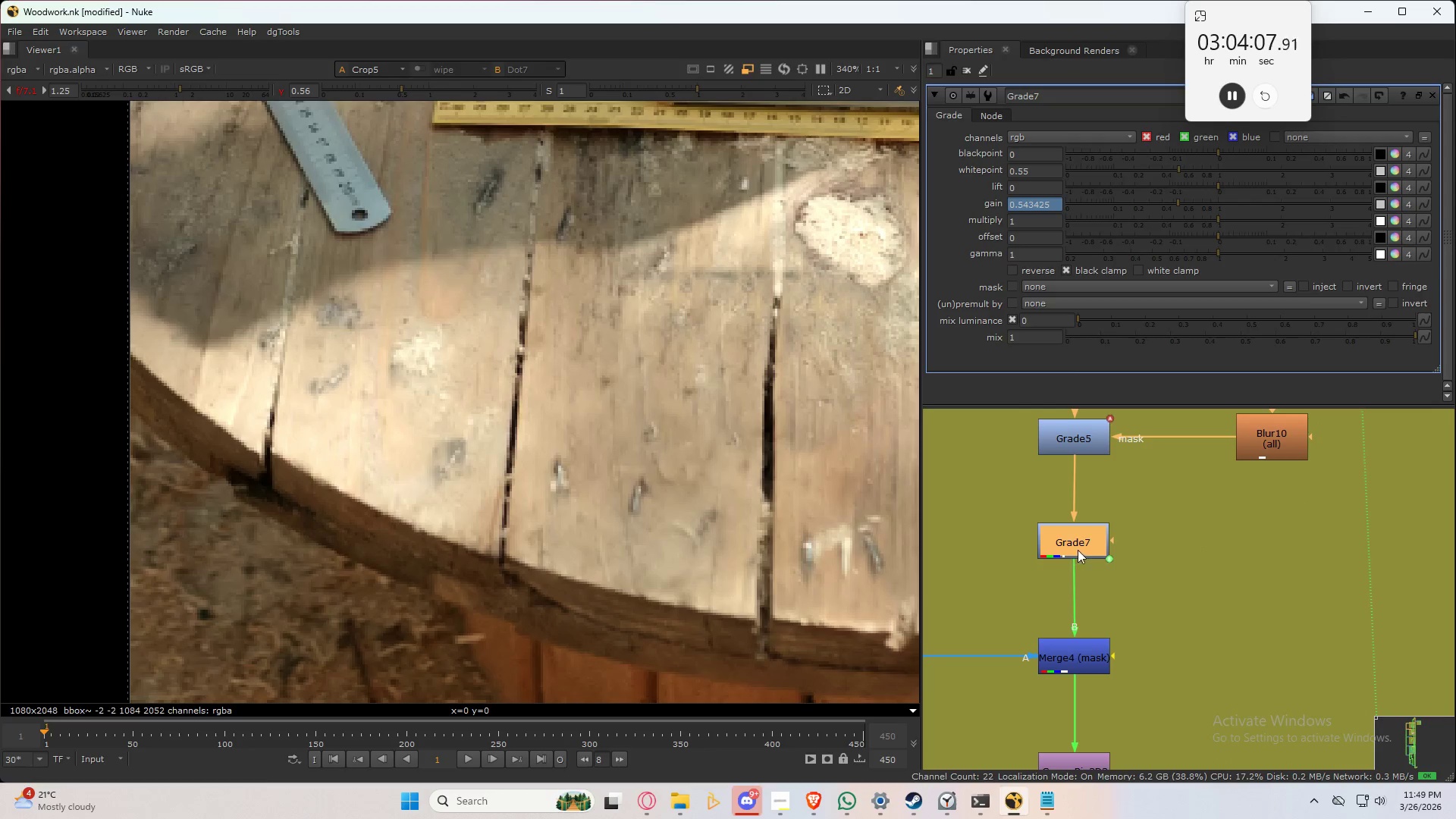 
left_click_drag(start_coordinate=[1020, 446], to_coordinate=[1024, 446])
 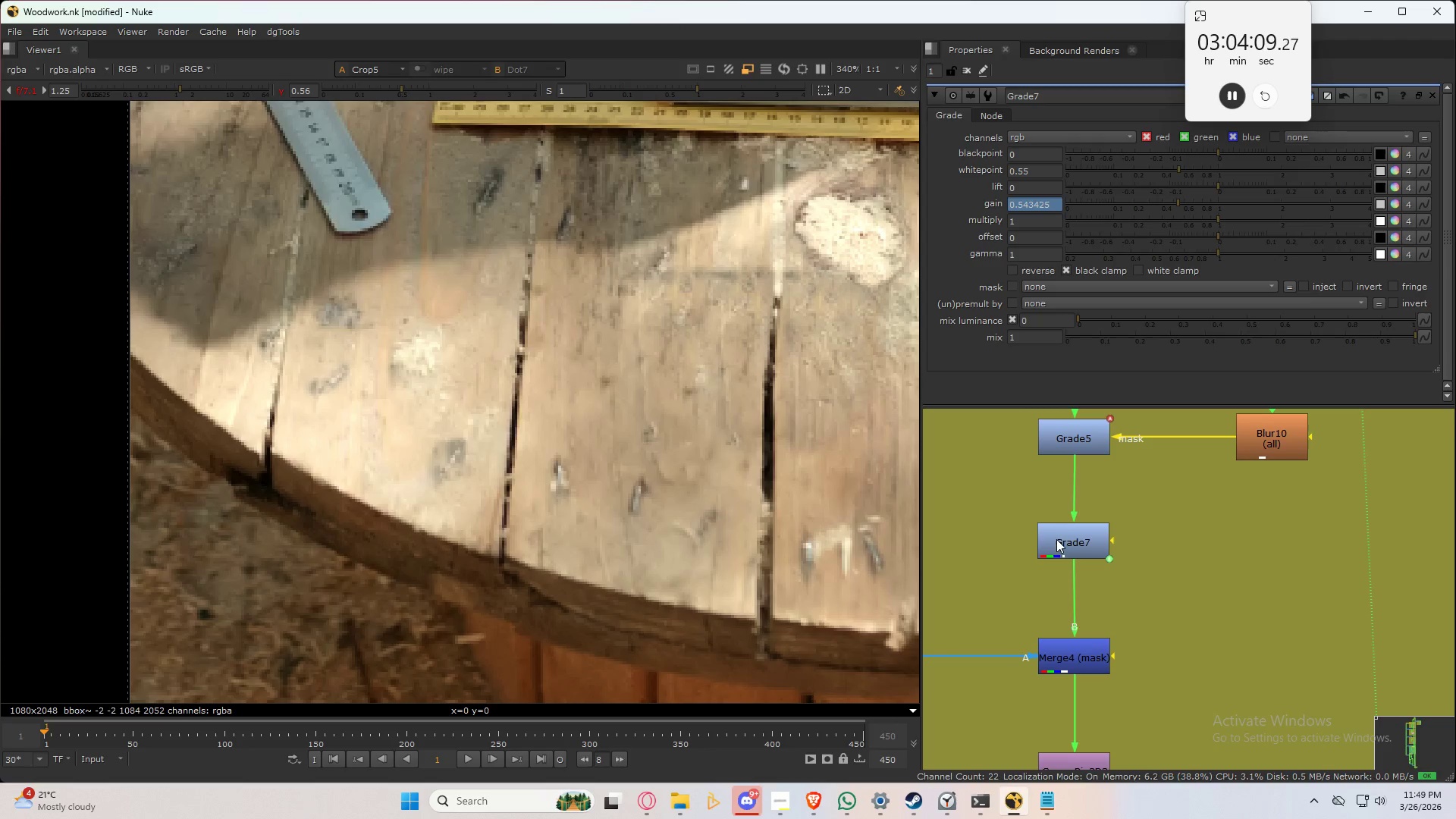 
left_click_drag(start_coordinate=[1065, 551], to_coordinate=[1068, 551])
 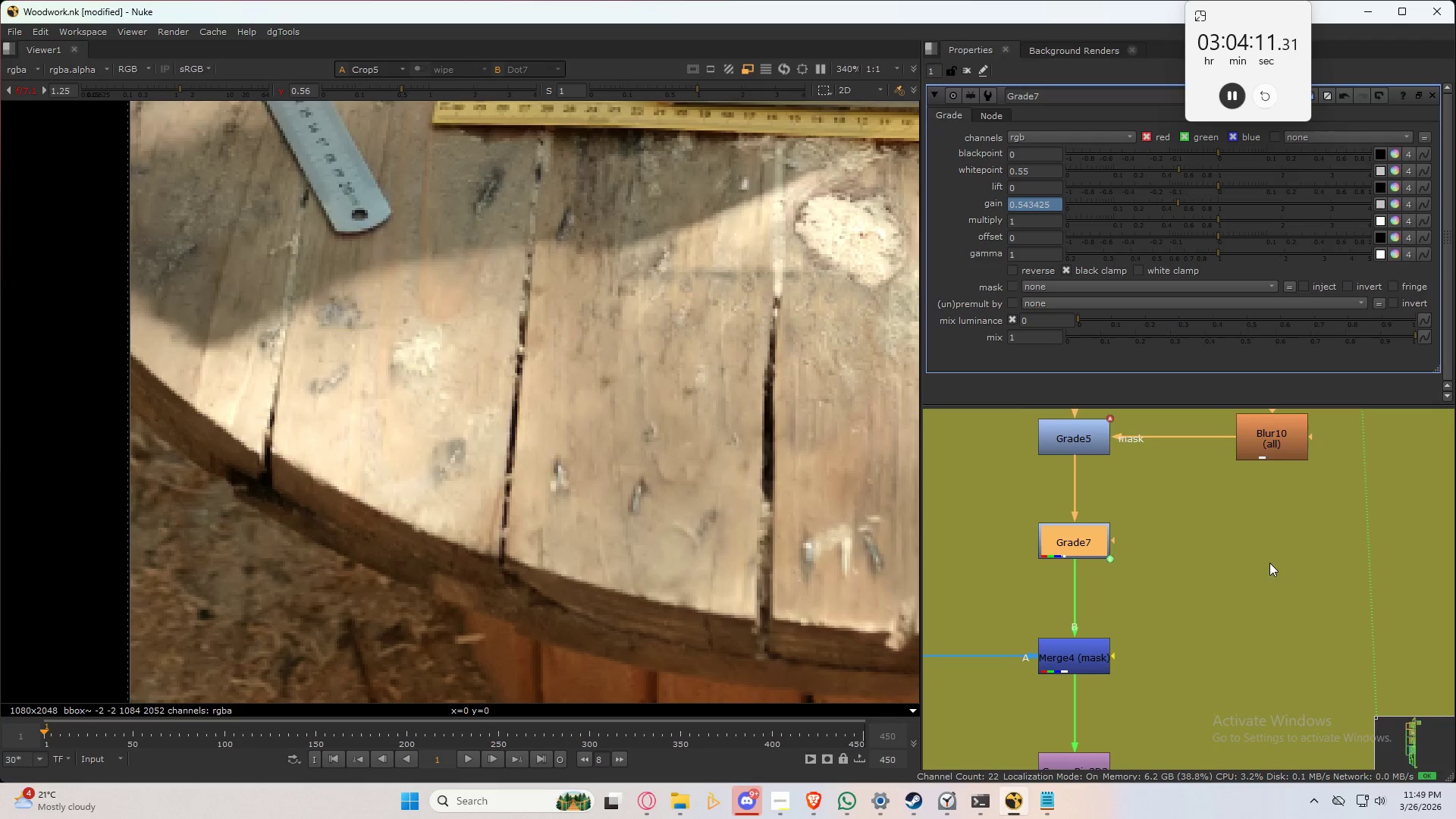 
left_click_drag(start_coordinate=[1270, 544], to_coordinate=[1266, 532])
 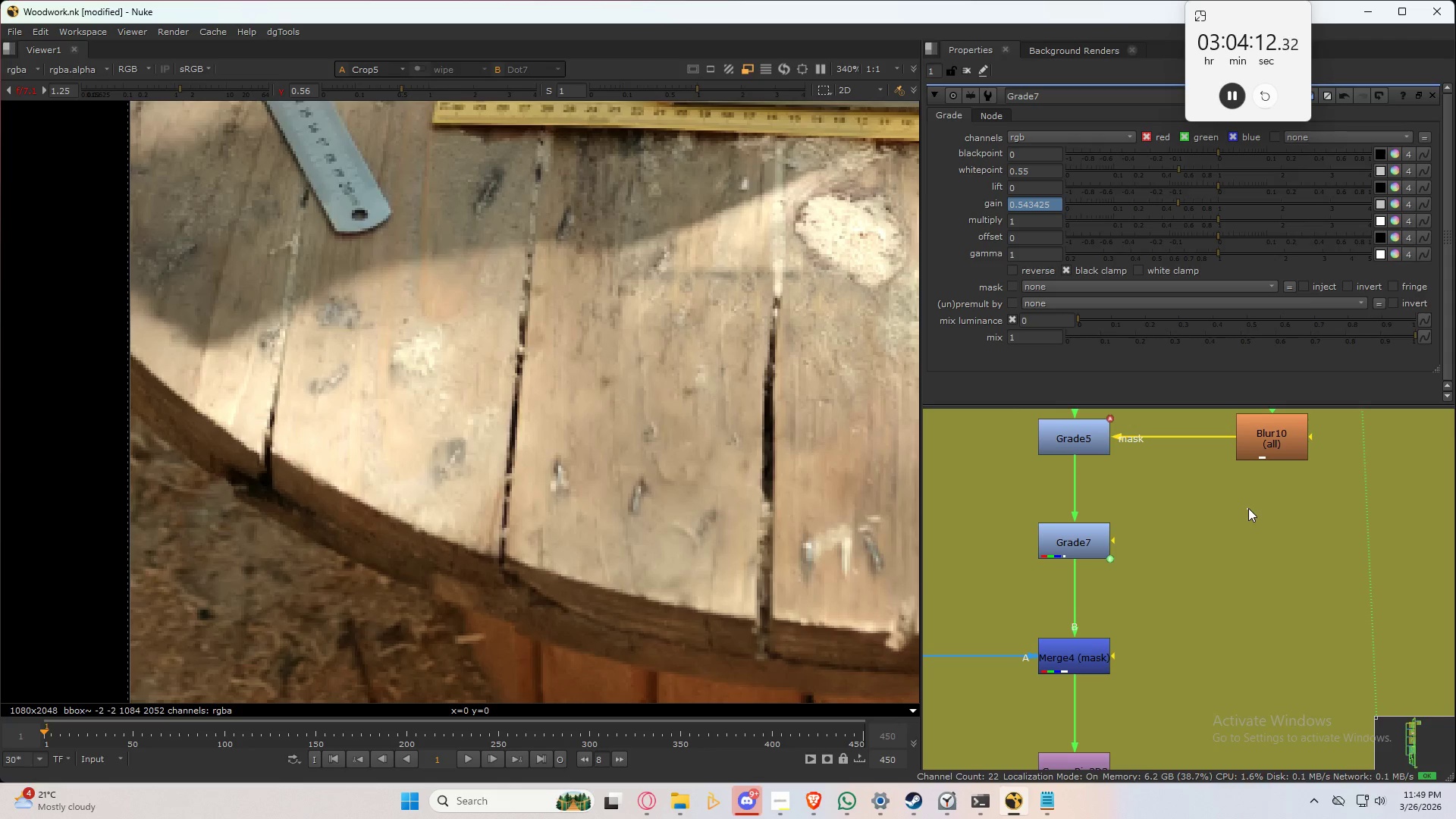 
key(I)
 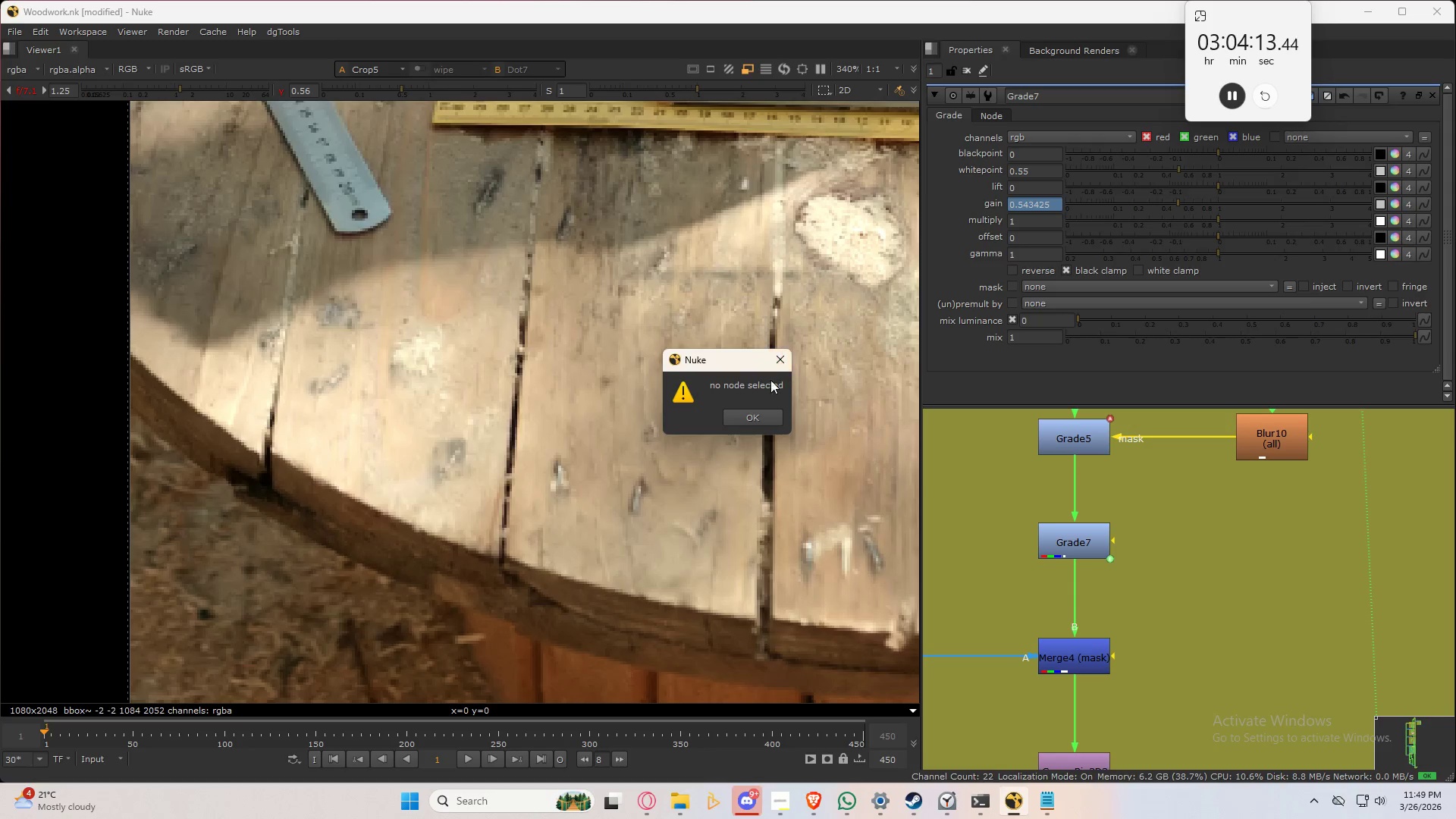 
left_click([770, 367])
 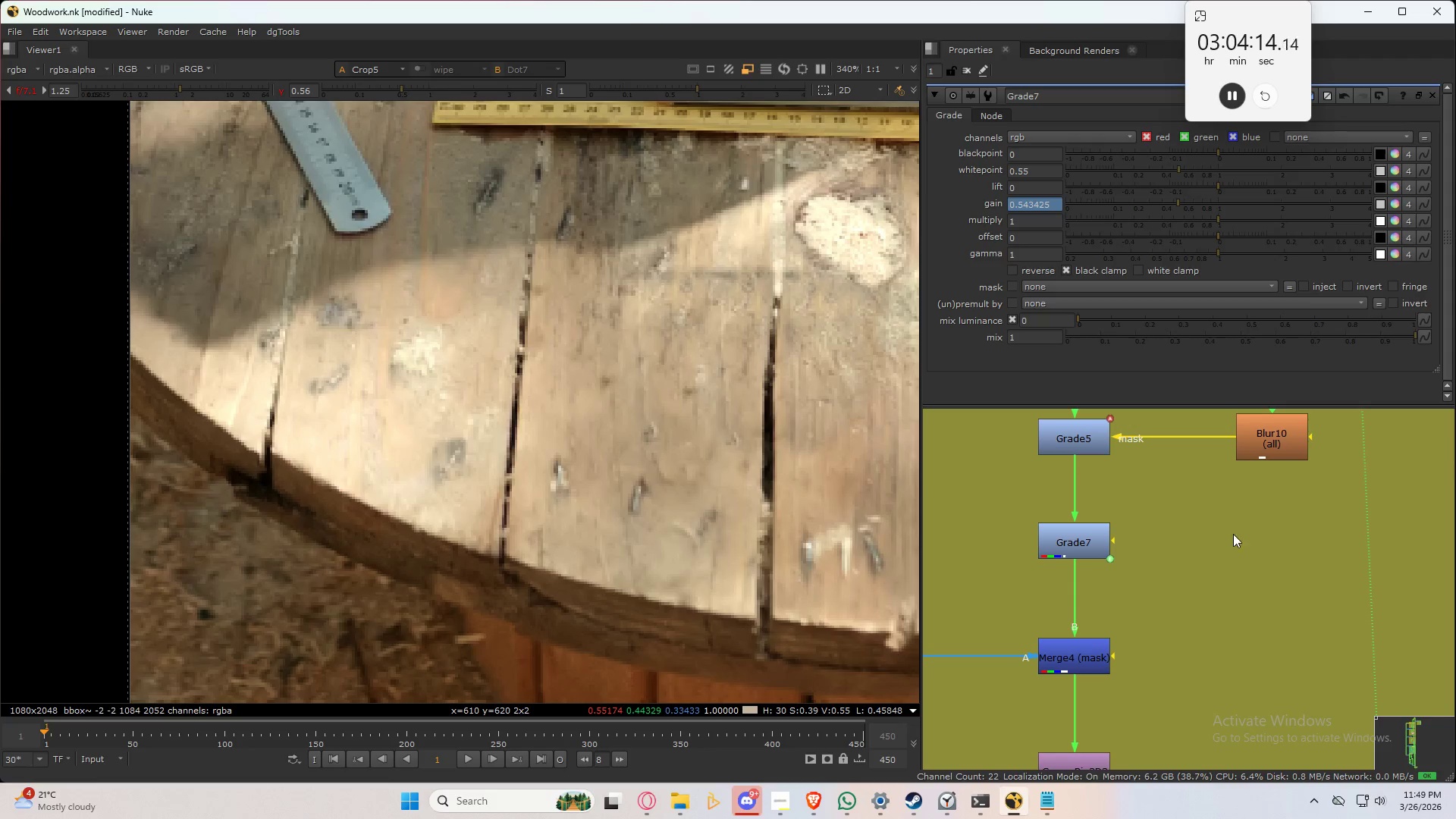 
left_click([1233, 538])
 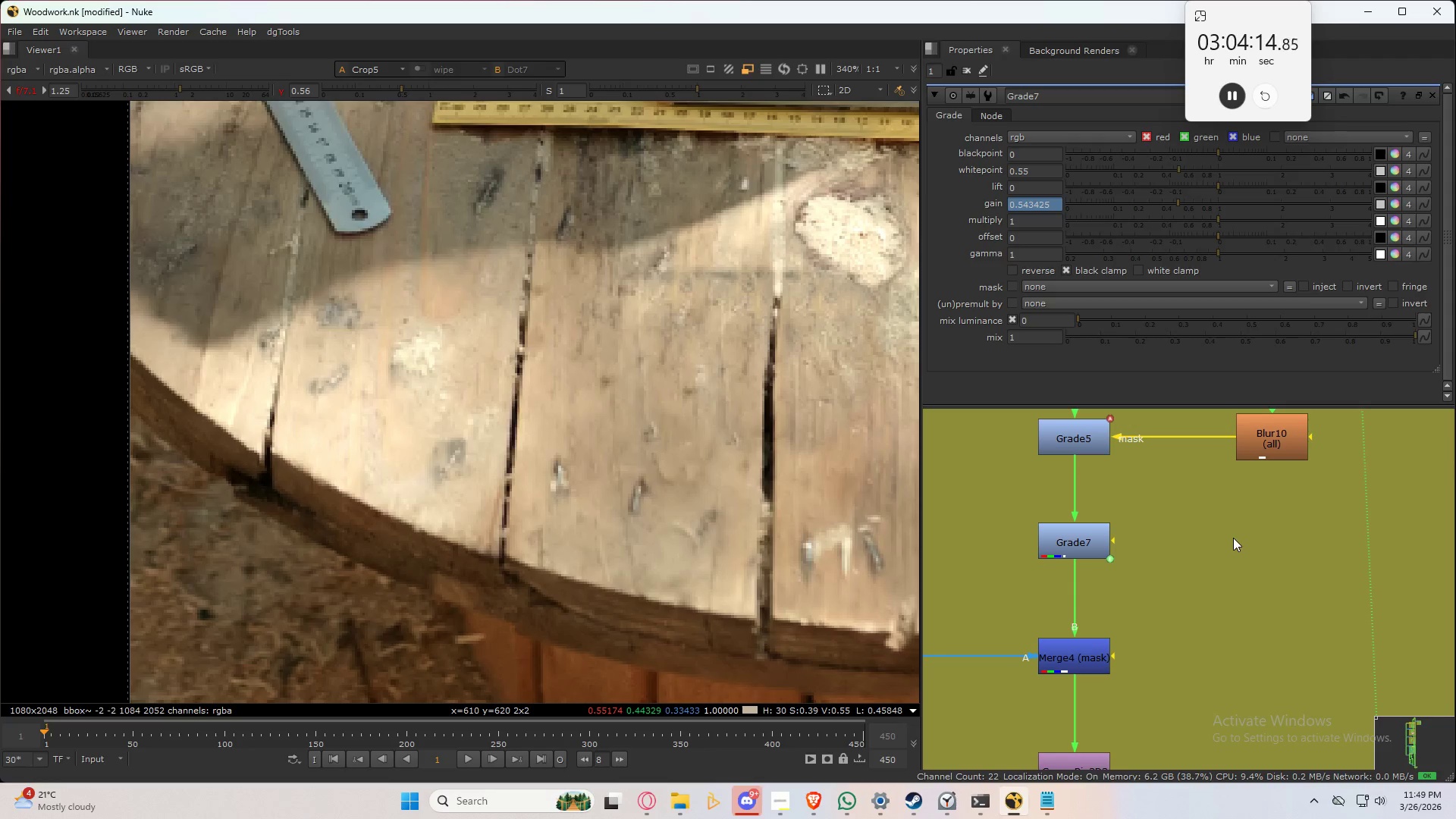 
left_click([1233, 538])
 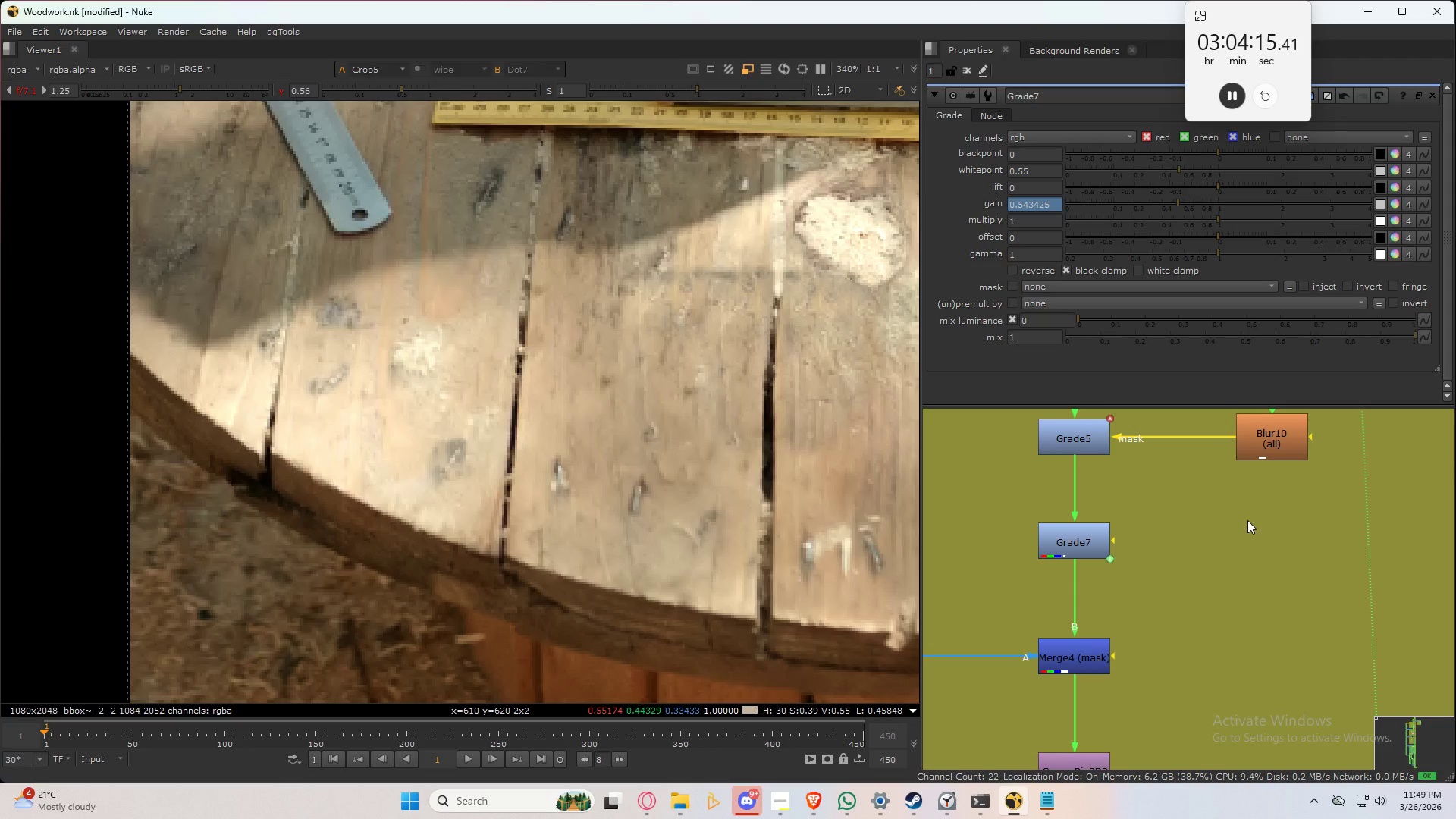 
left_click_drag(start_coordinate=[1247, 520], to_coordinate=[1255, 517])
 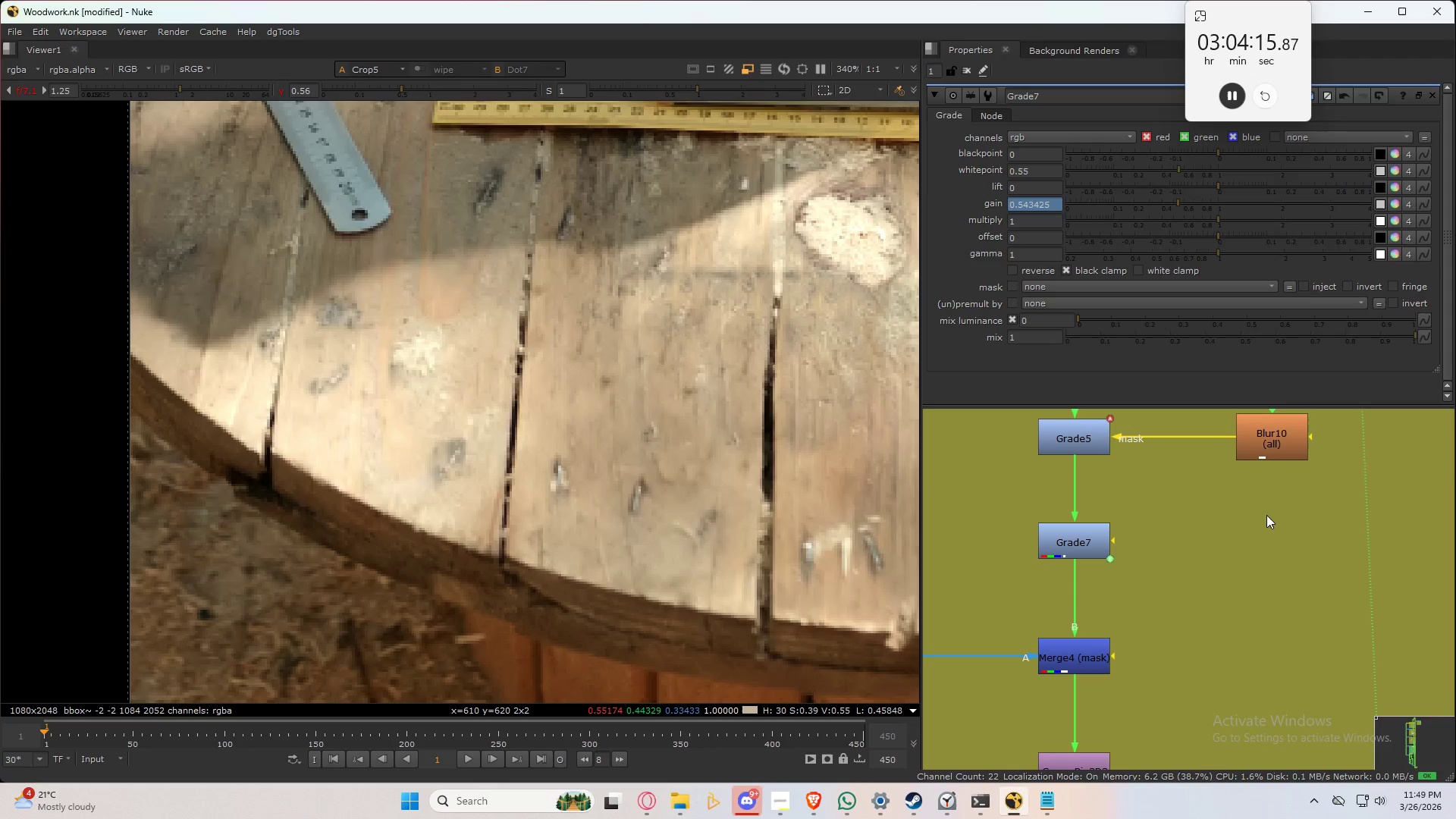 
double_click([1266, 515])
 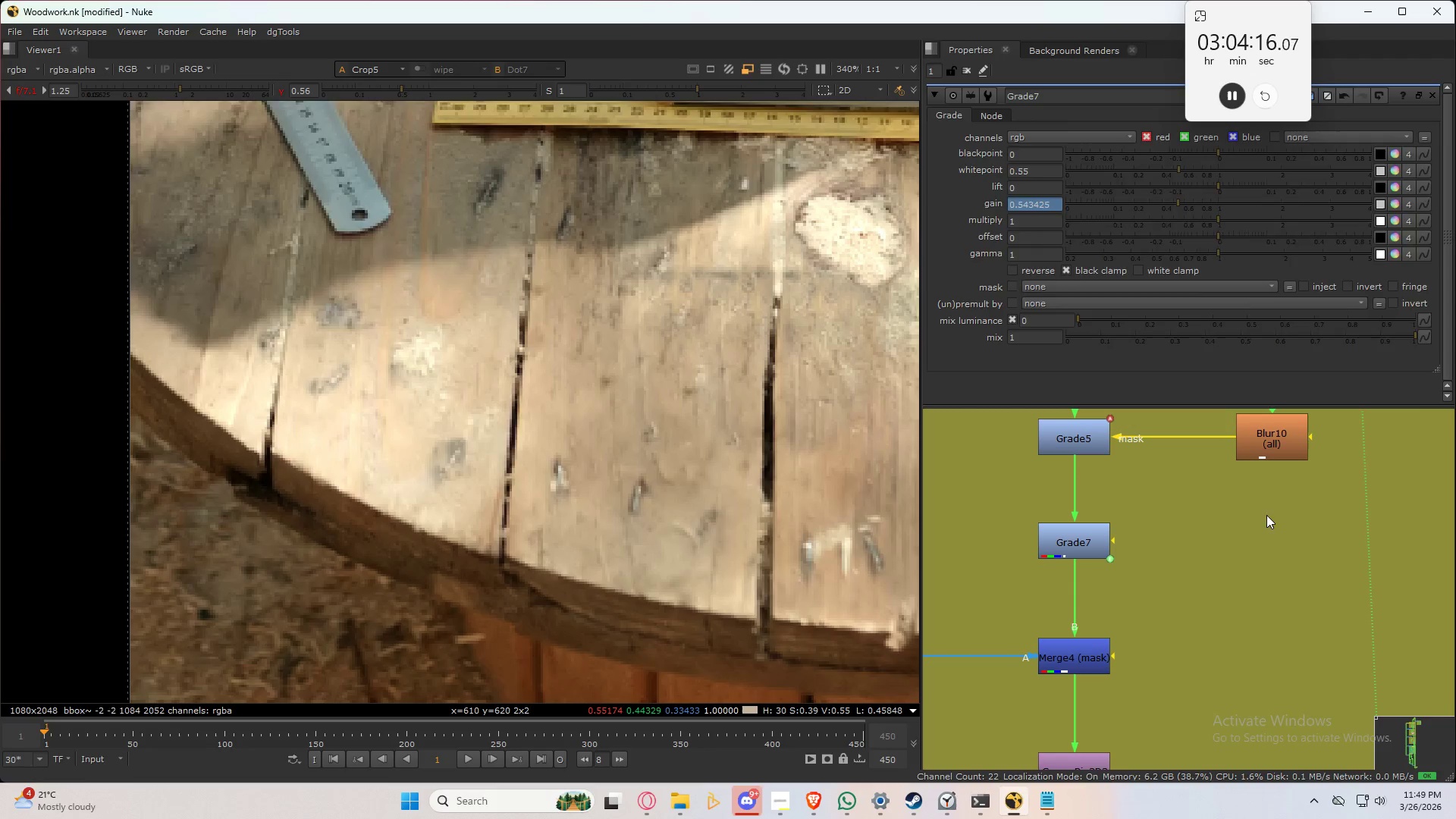 
type(ob)
 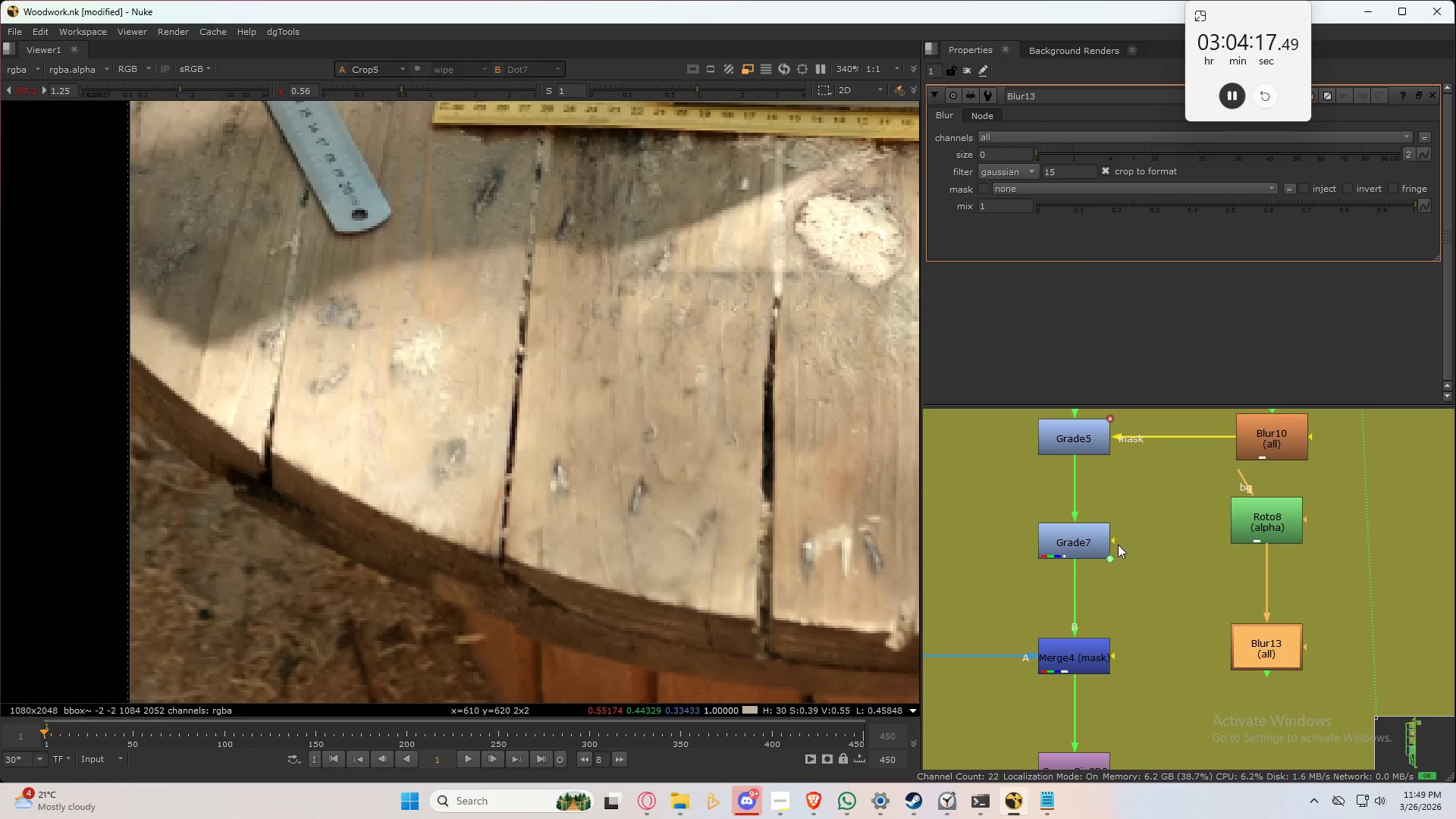 
left_click_drag(start_coordinate=[1118, 544], to_coordinate=[1275, 648])
 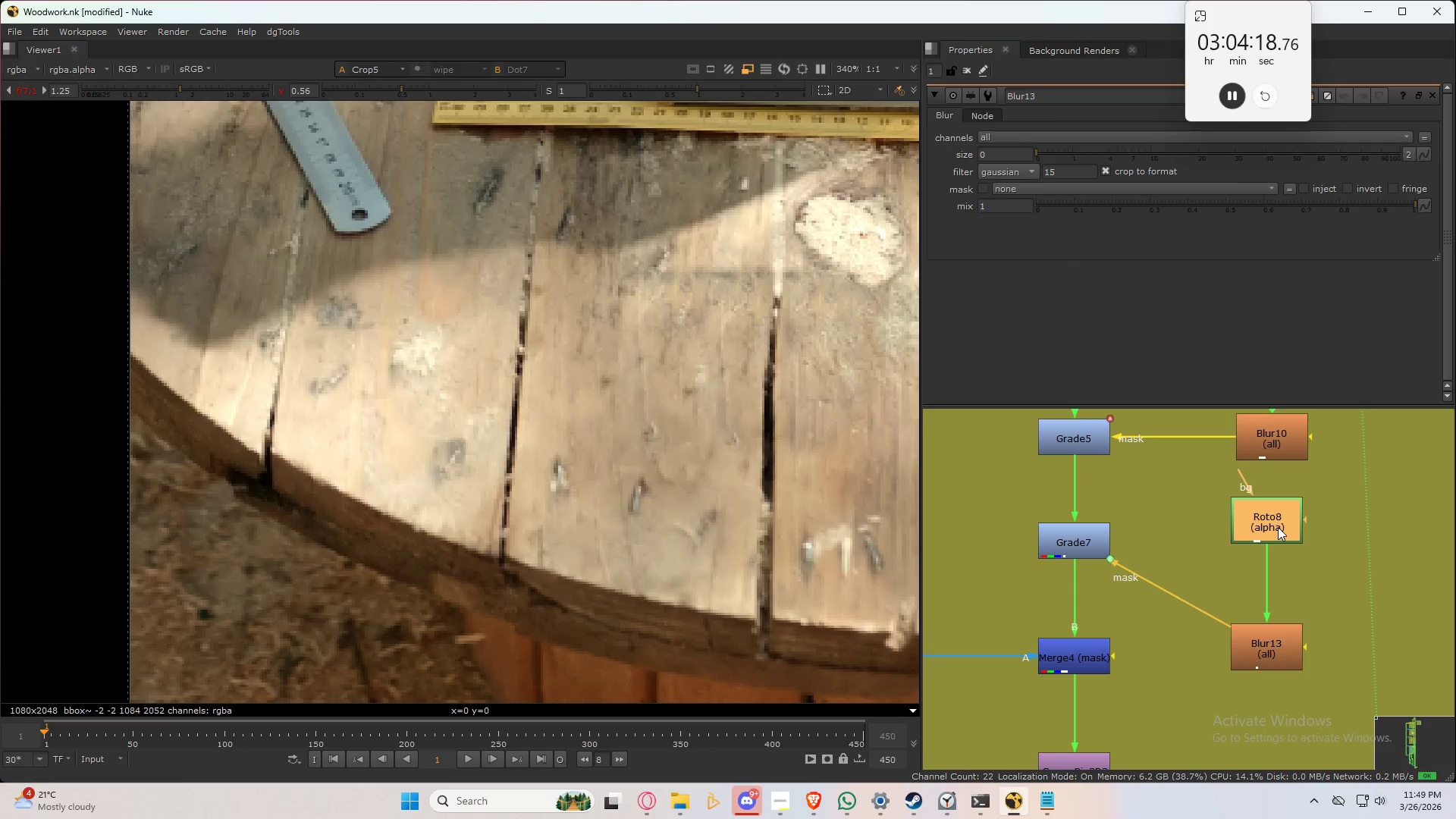 
double_click([1278, 527])
 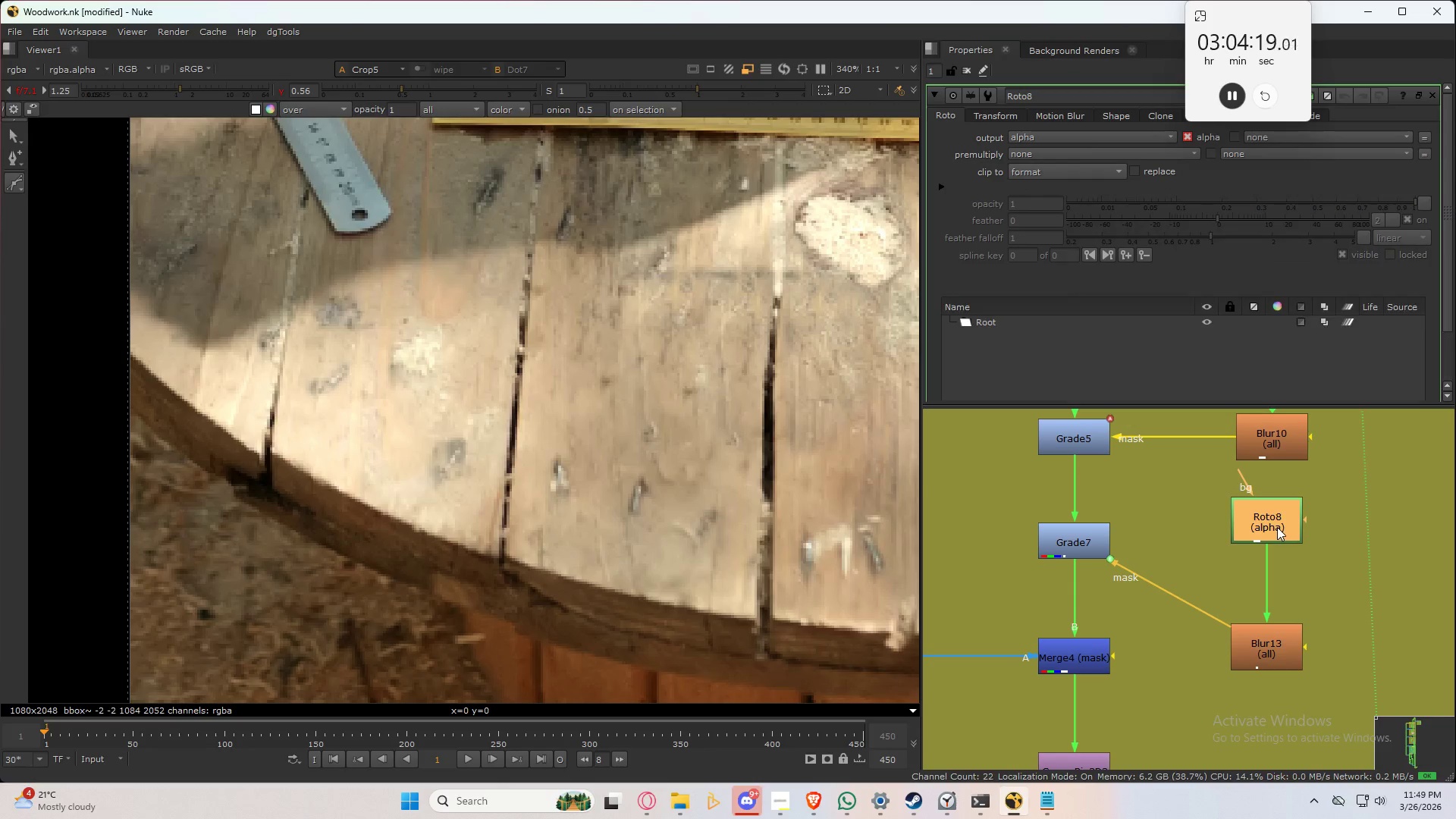 
triple_click([1278, 527])
 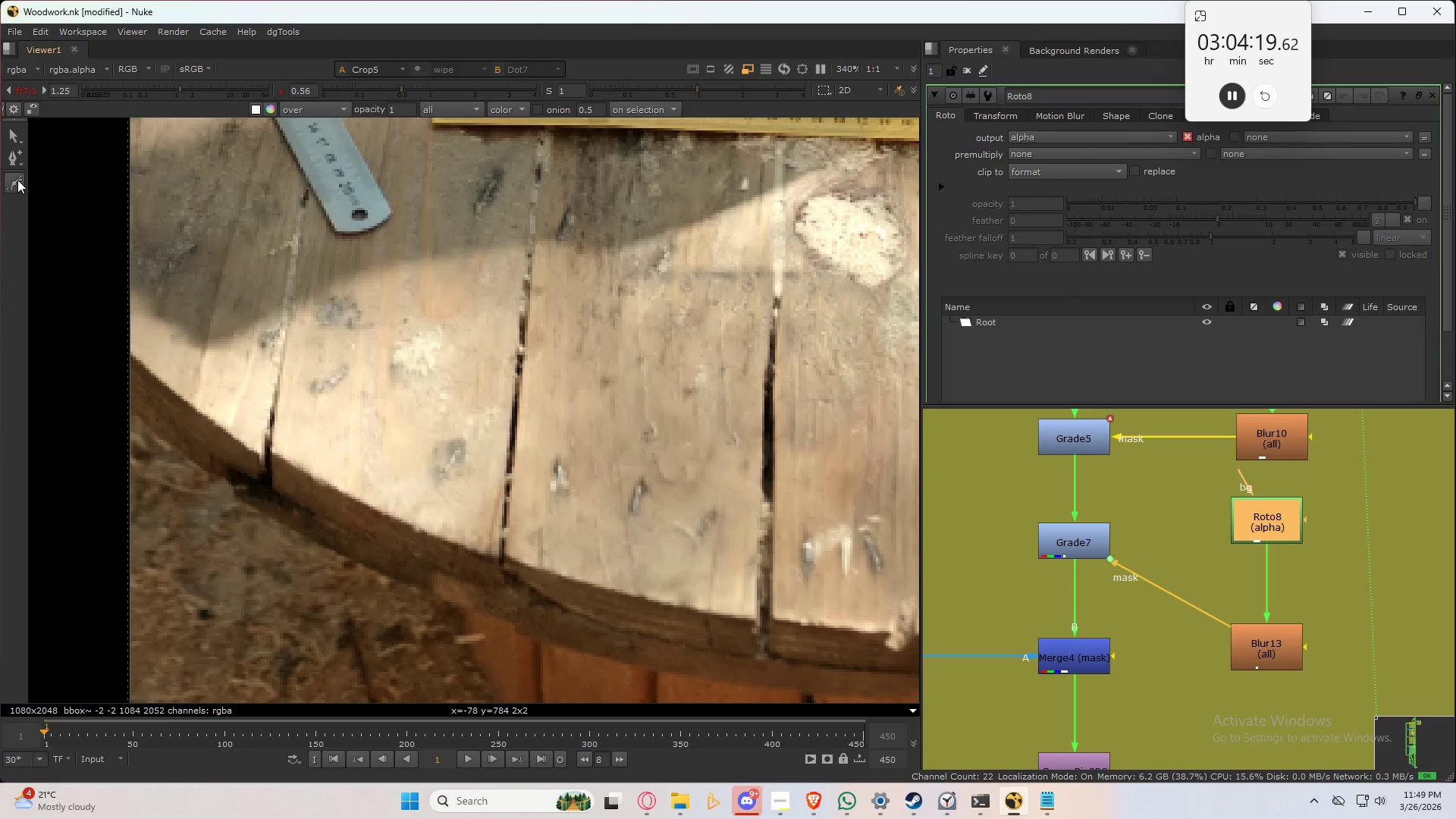 
left_click_drag(start_coordinate=[17, 180], to_coordinate=[93, 183])
 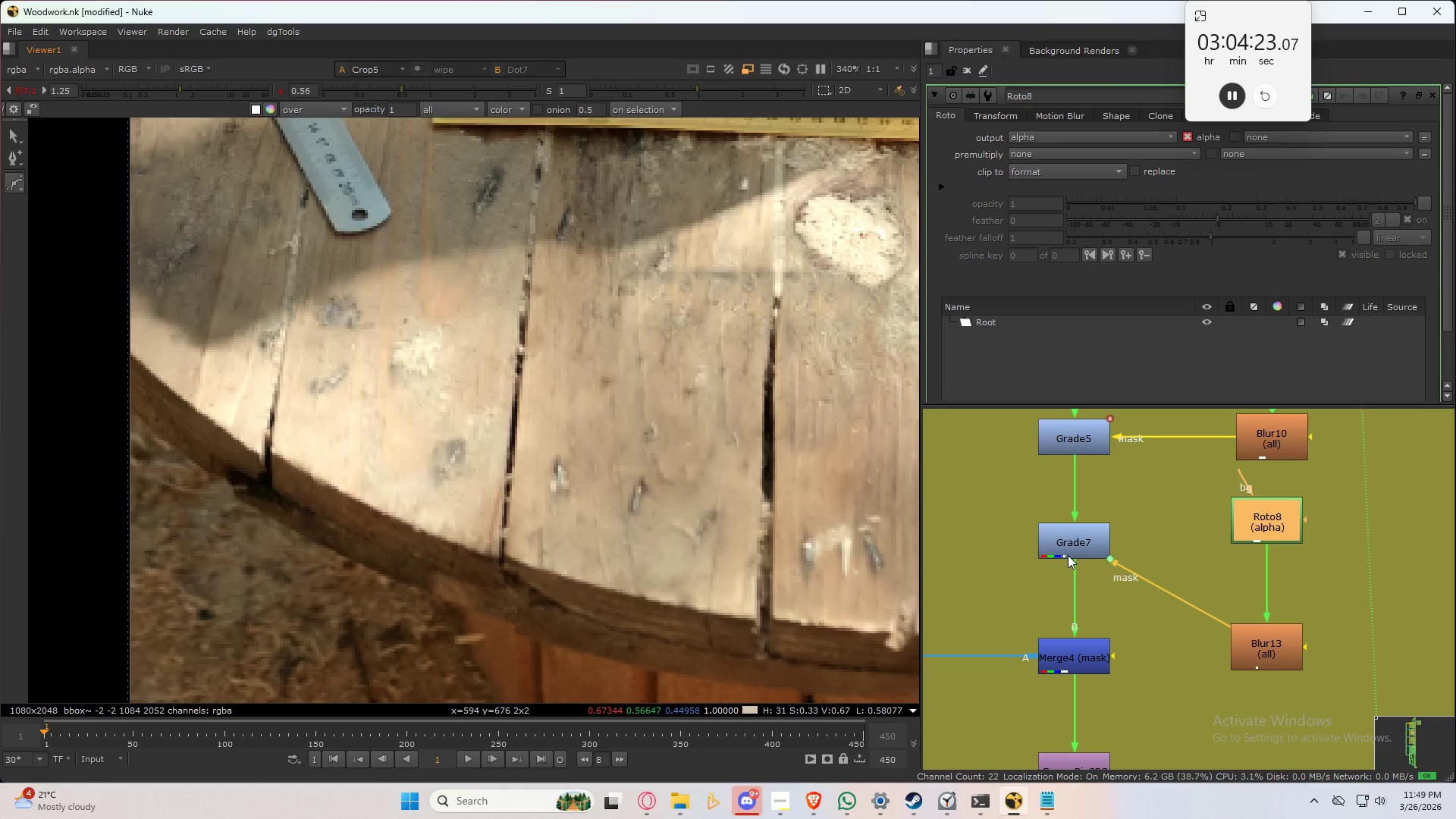 
left_click([1068, 555])
 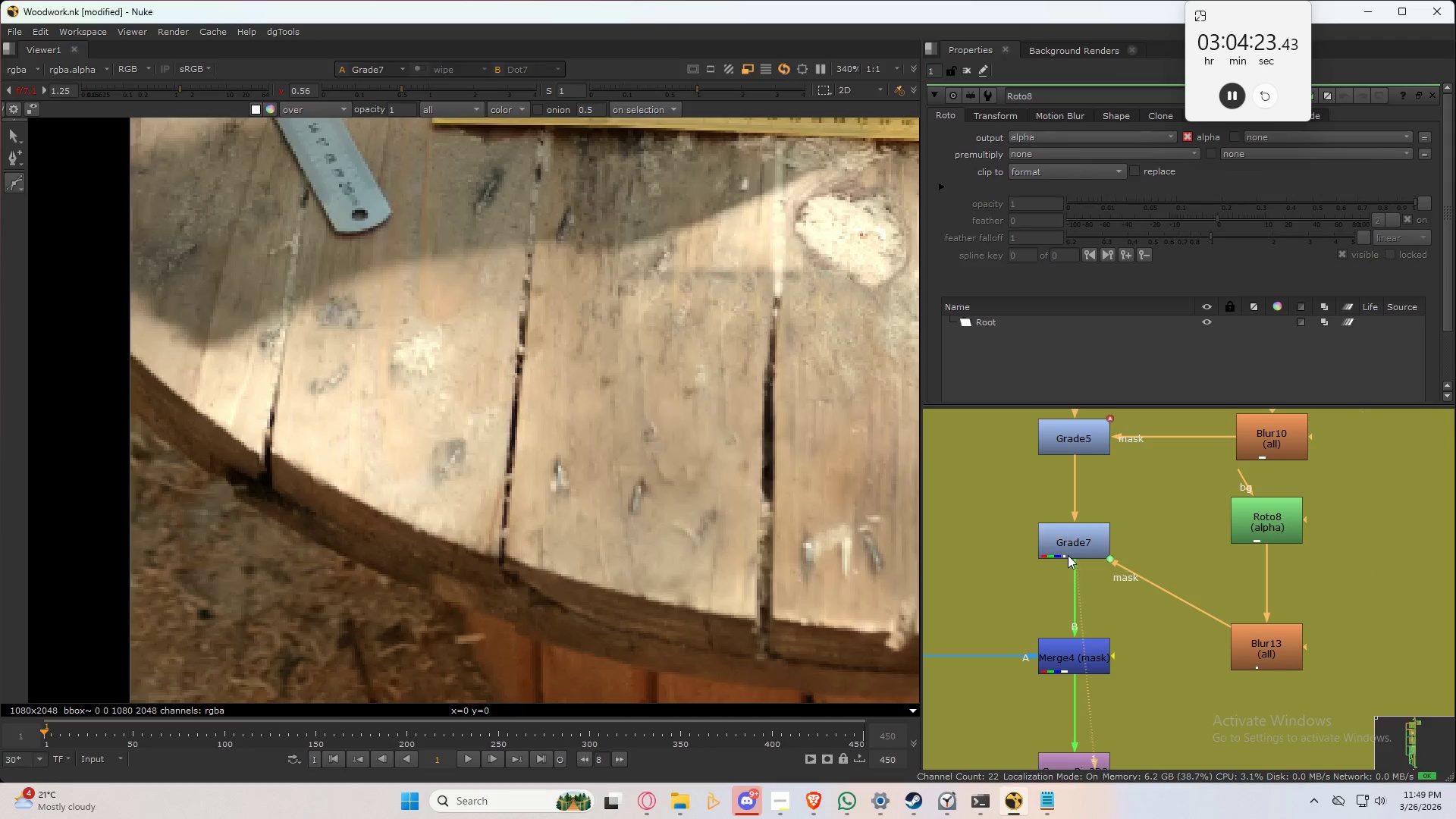 
key(1)
 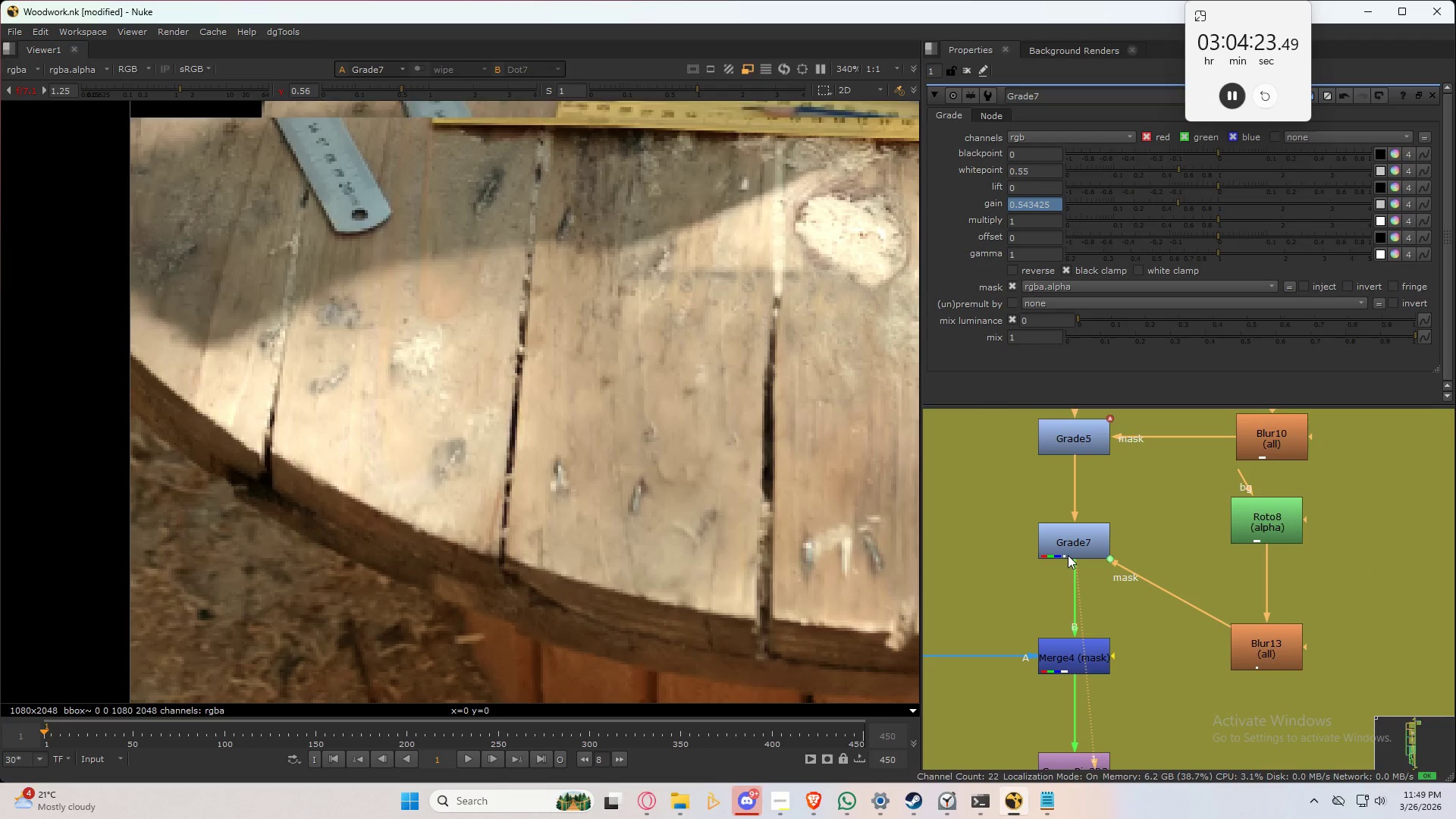 
double_click([1068, 555])
 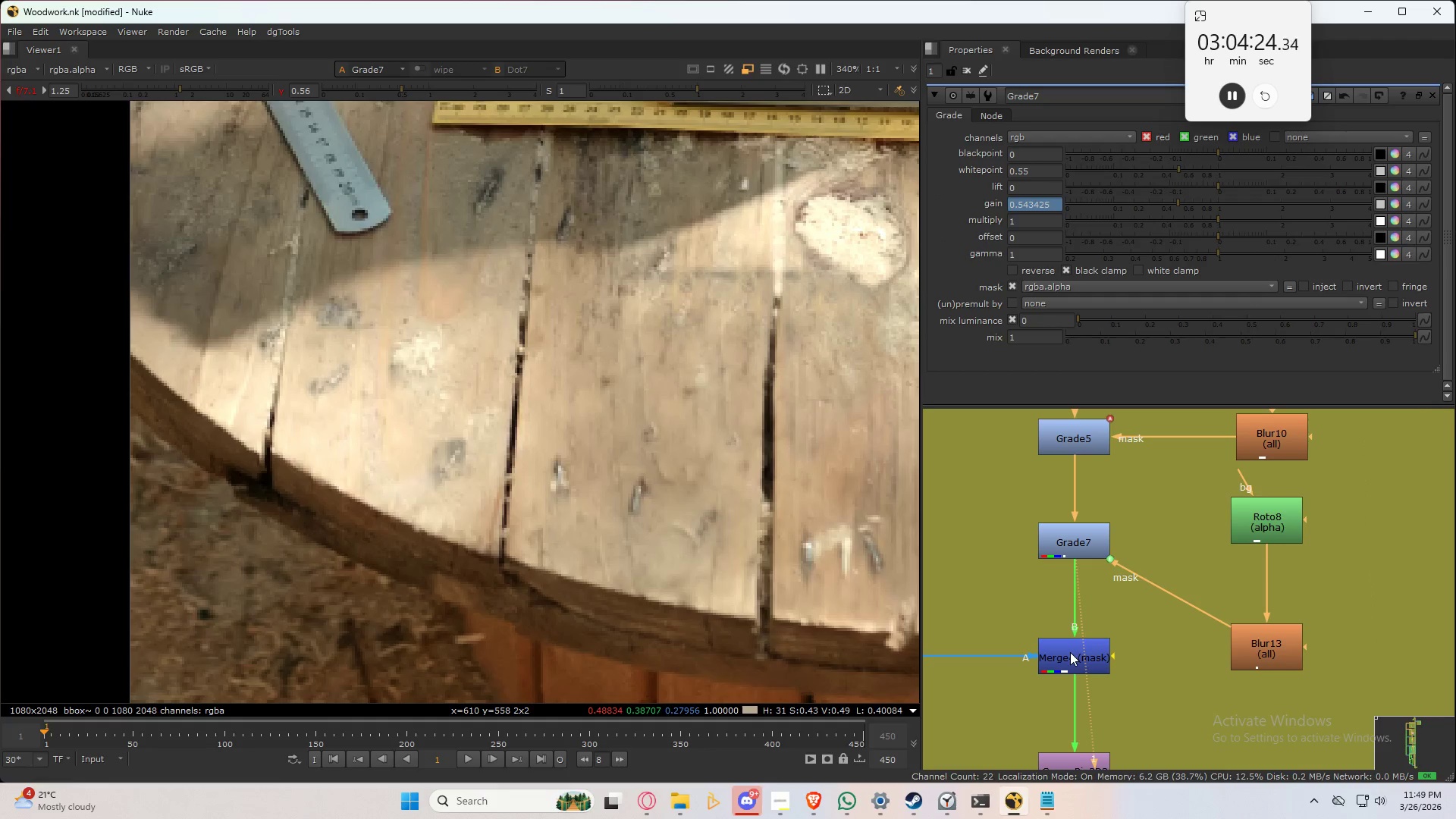 
left_click([1070, 652])
 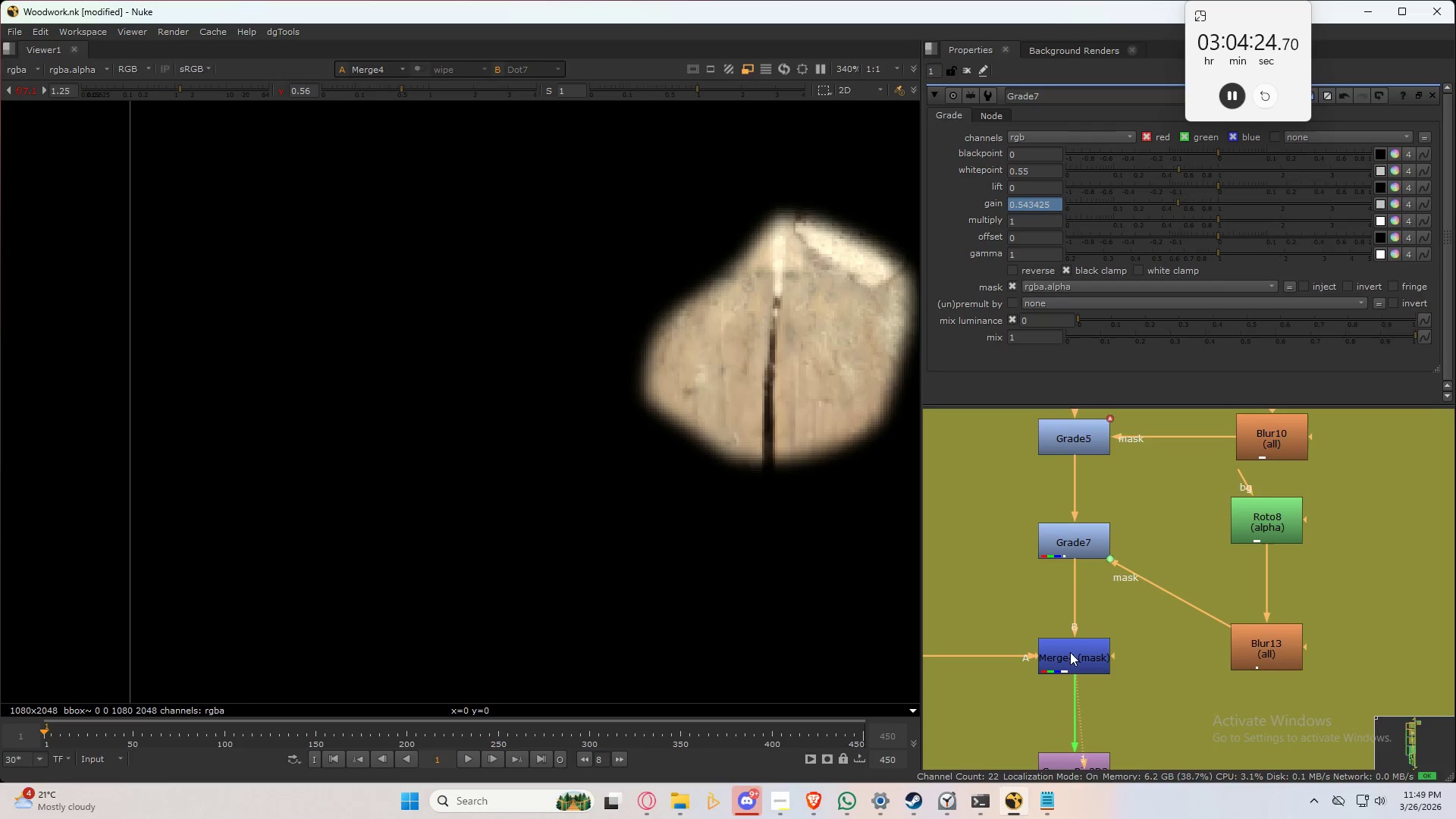 
key(1)
 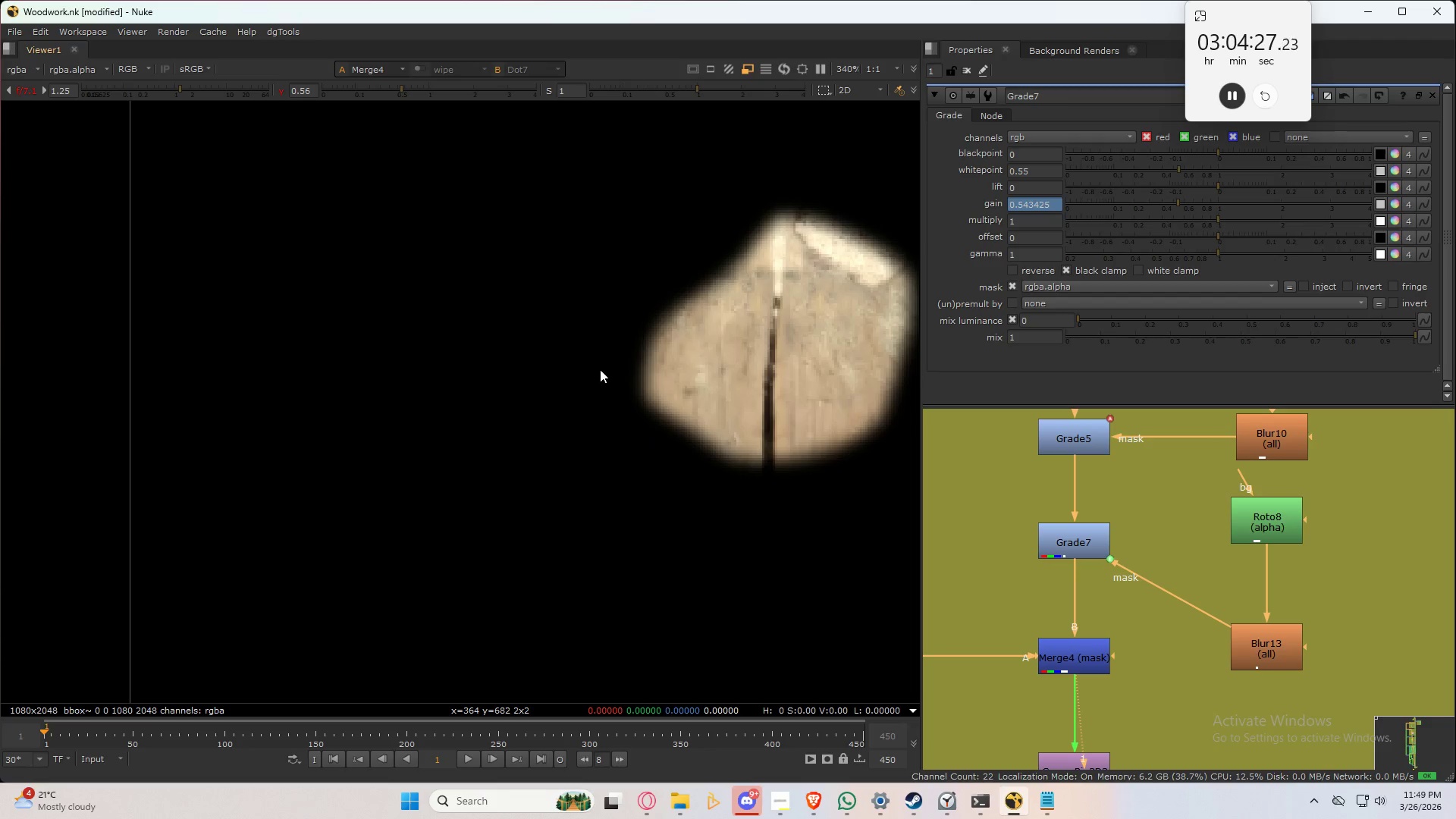 
left_click_drag(start_coordinate=[595, 347], to_coordinate=[623, 390])
 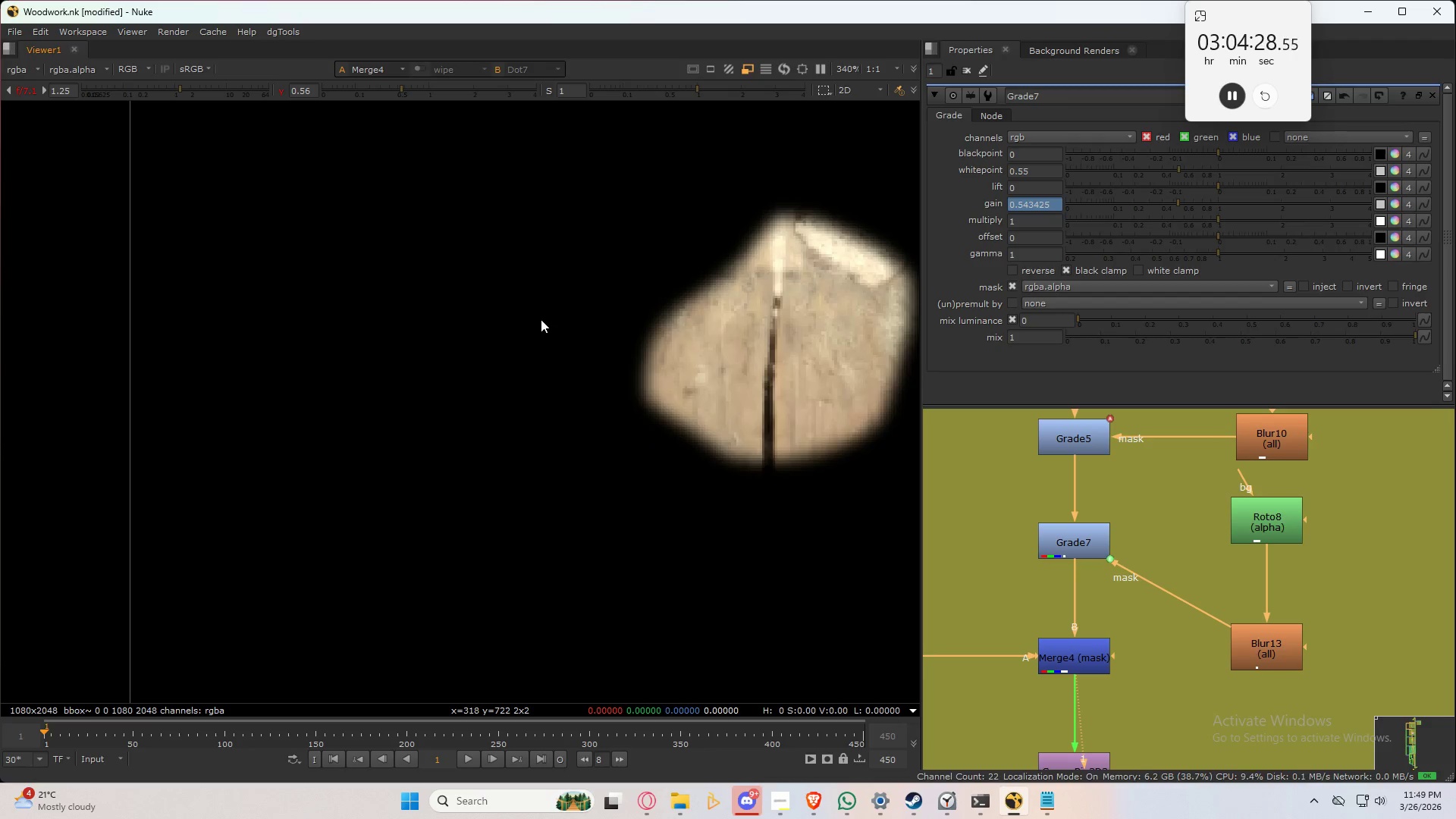 
type(aa)
 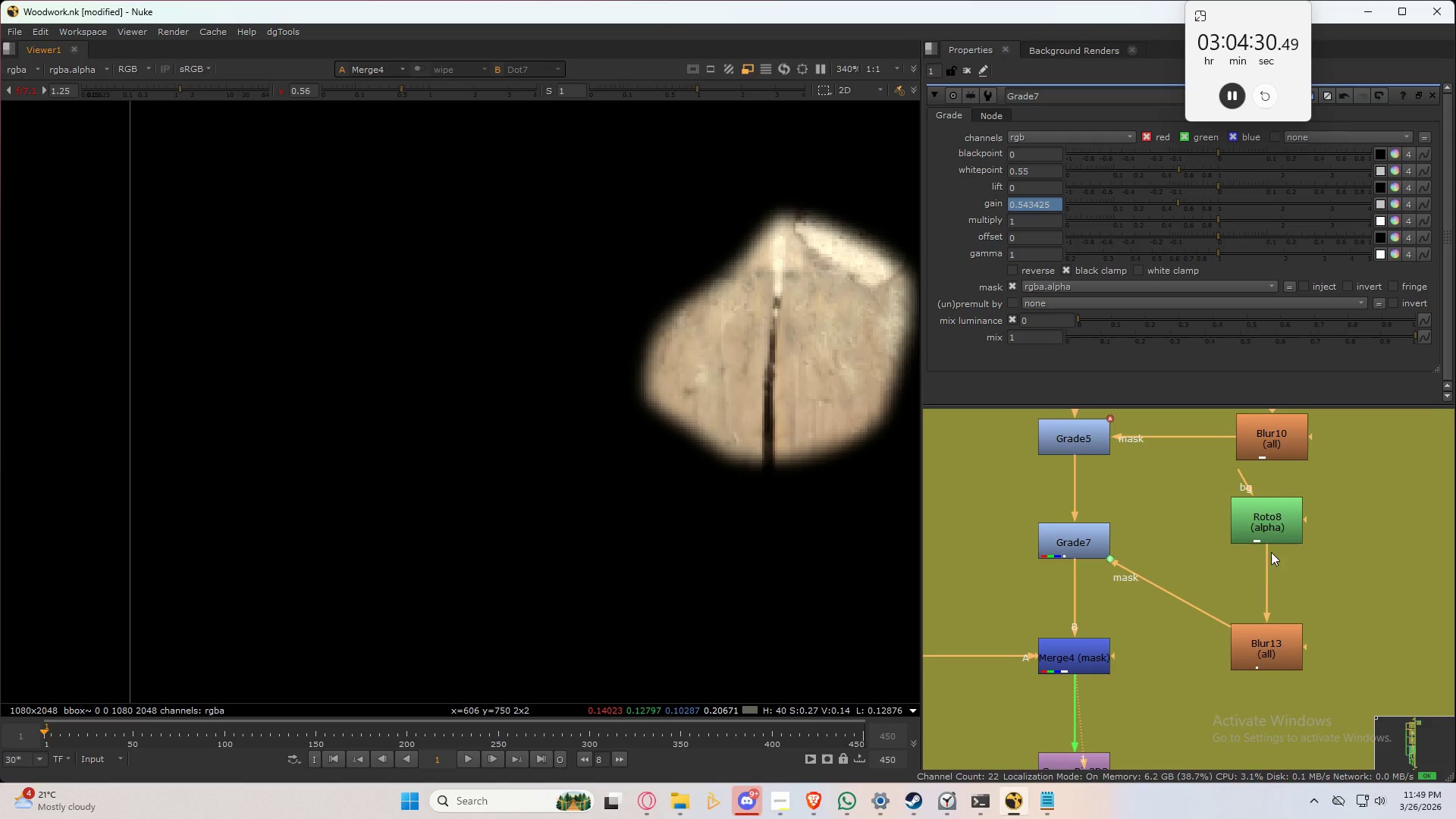 
double_click([1269, 529])
 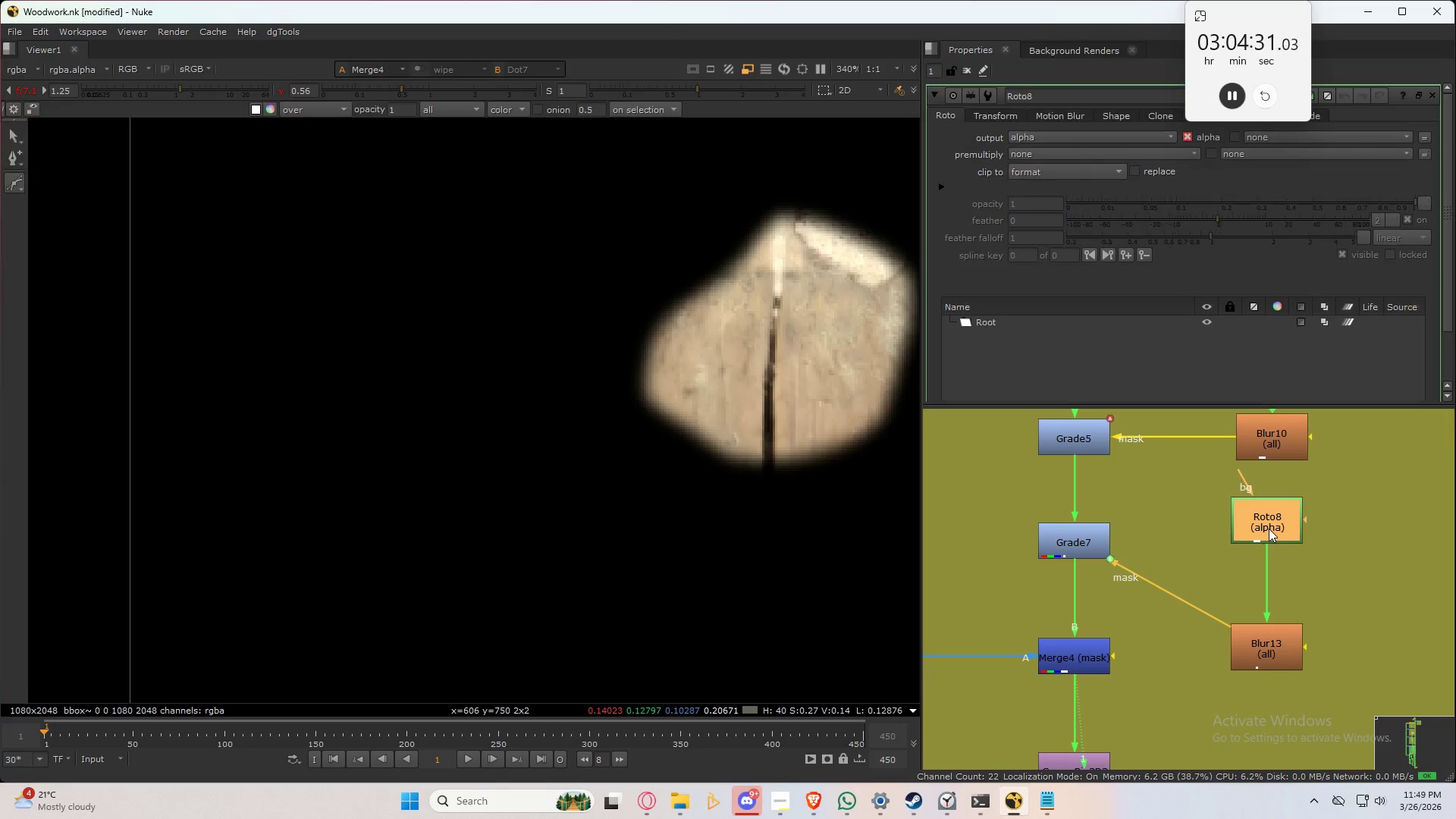 
triple_click([1269, 529])
 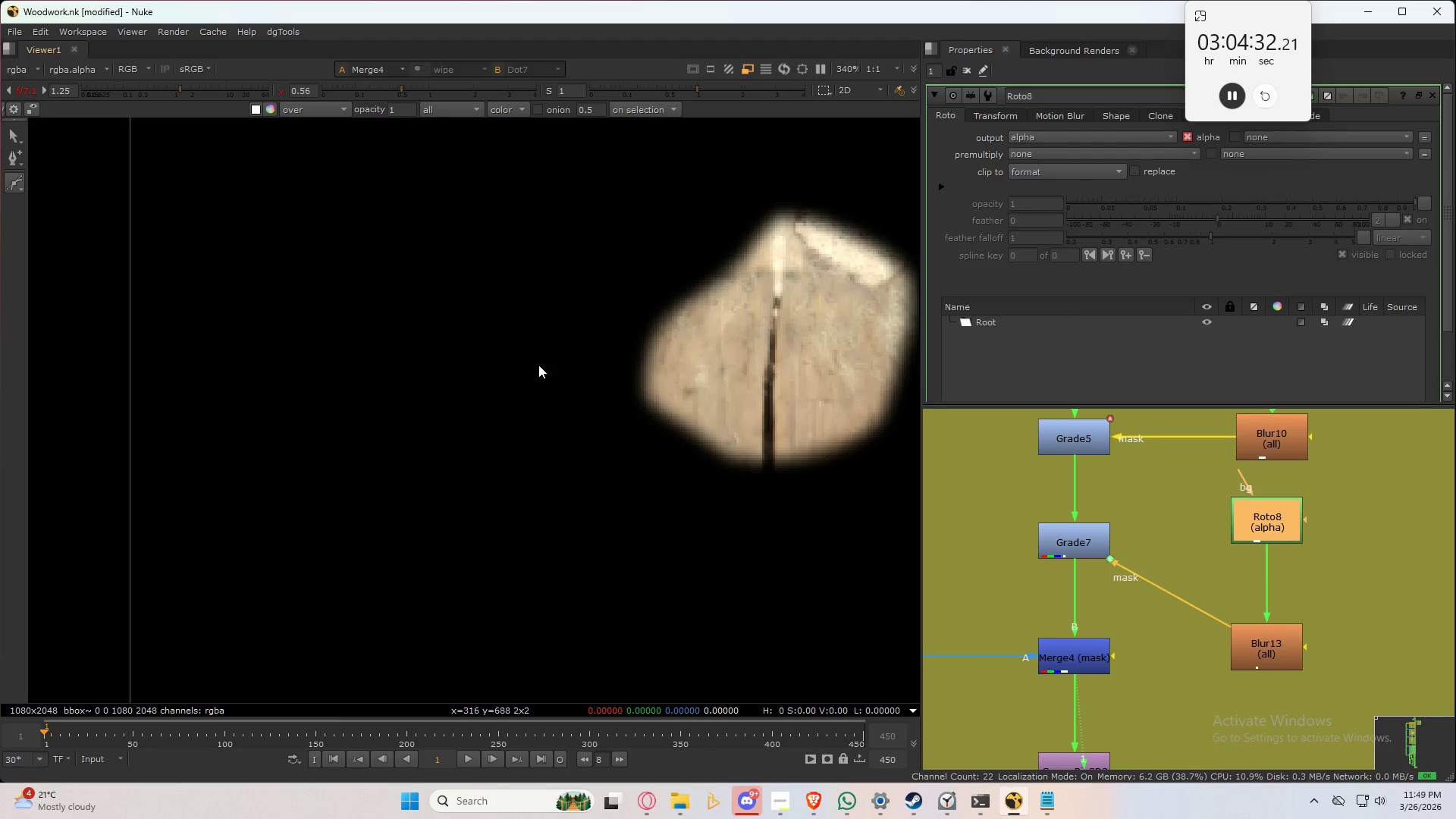 
left_click_drag(start_coordinate=[555, 360], to_coordinate=[585, 366])
 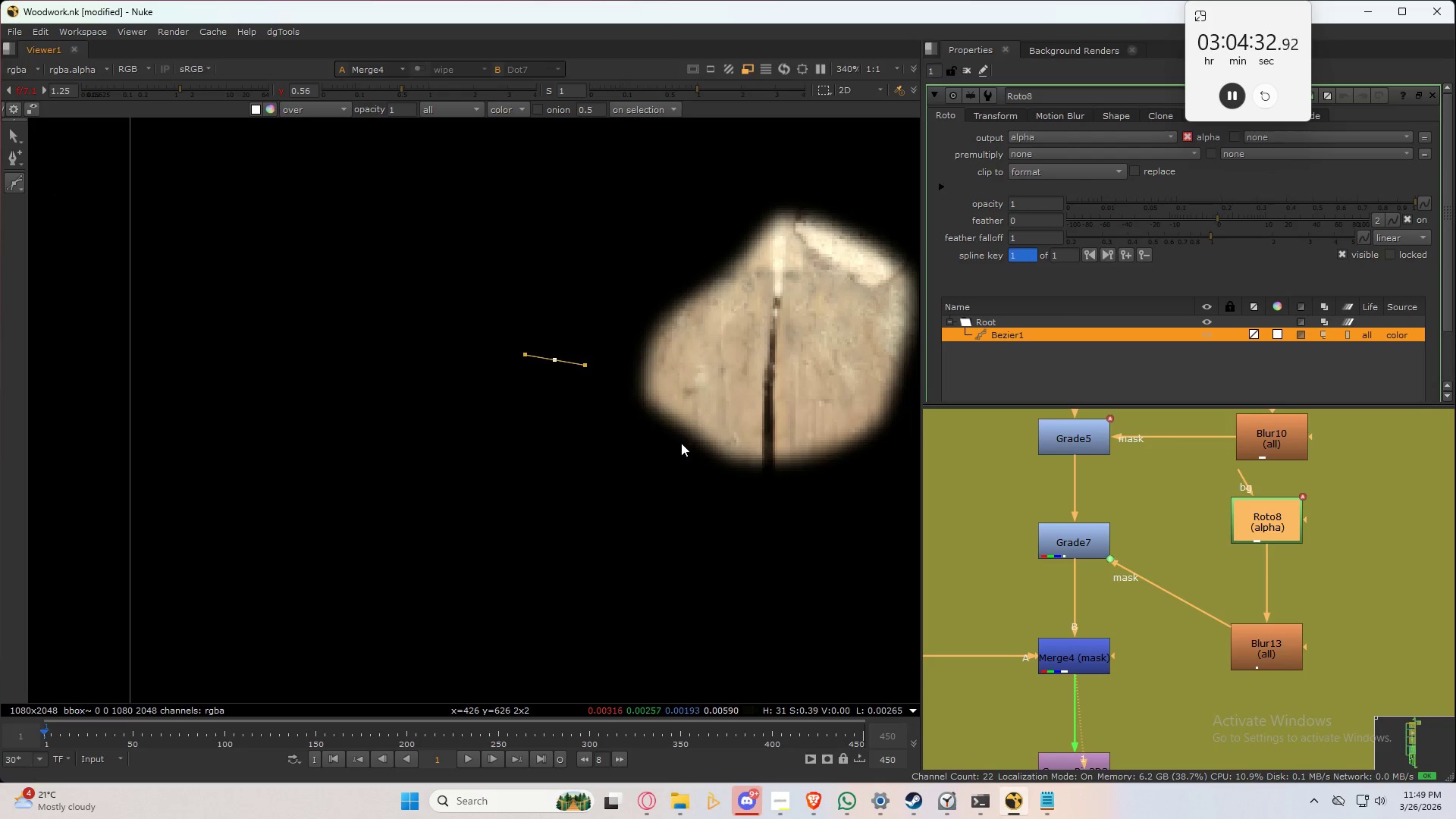 
left_click_drag(start_coordinate=[681, 443], to_coordinate=[691, 457])
 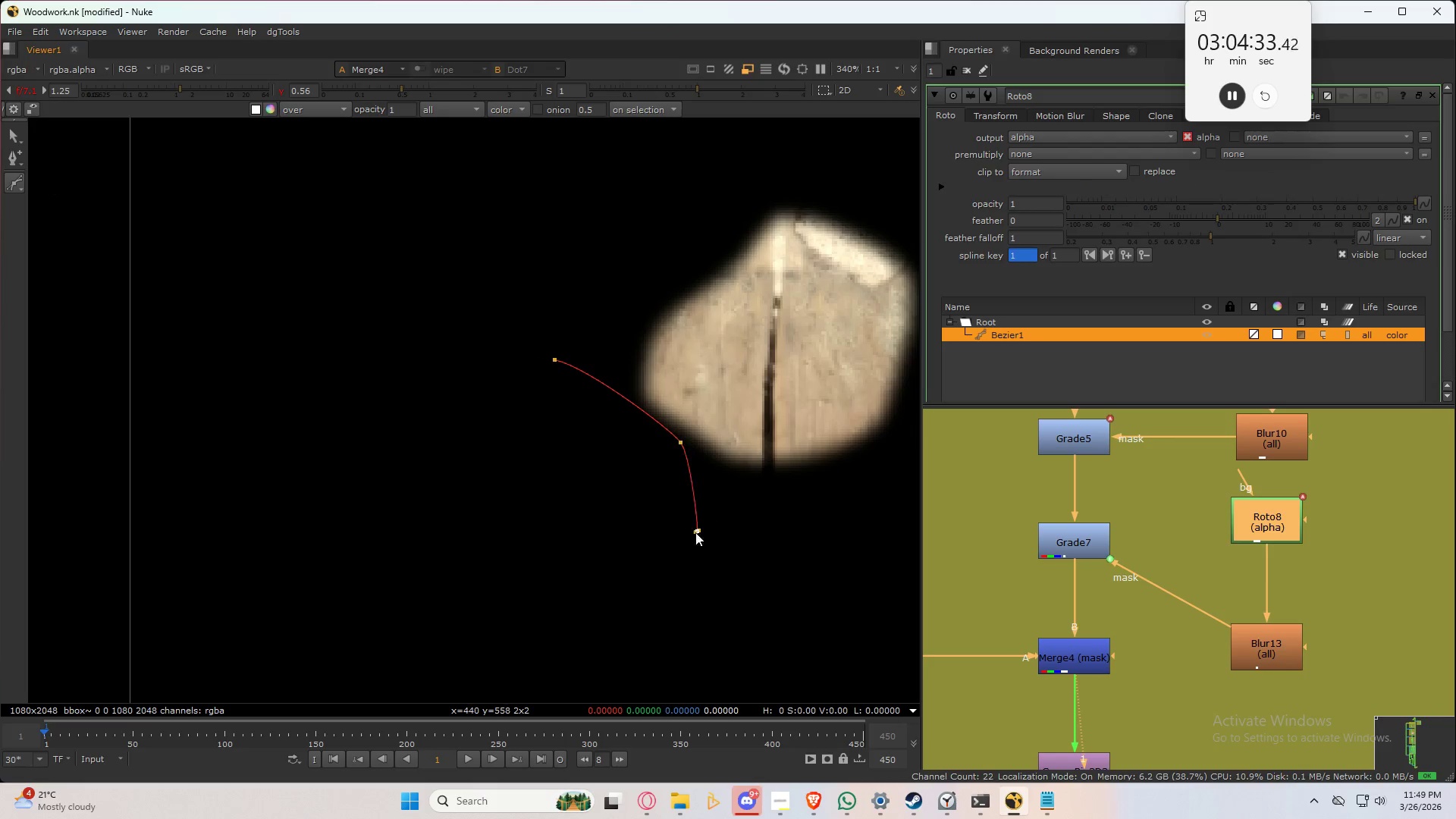 
left_click_drag(start_coordinate=[698, 532], to_coordinate=[670, 538])
 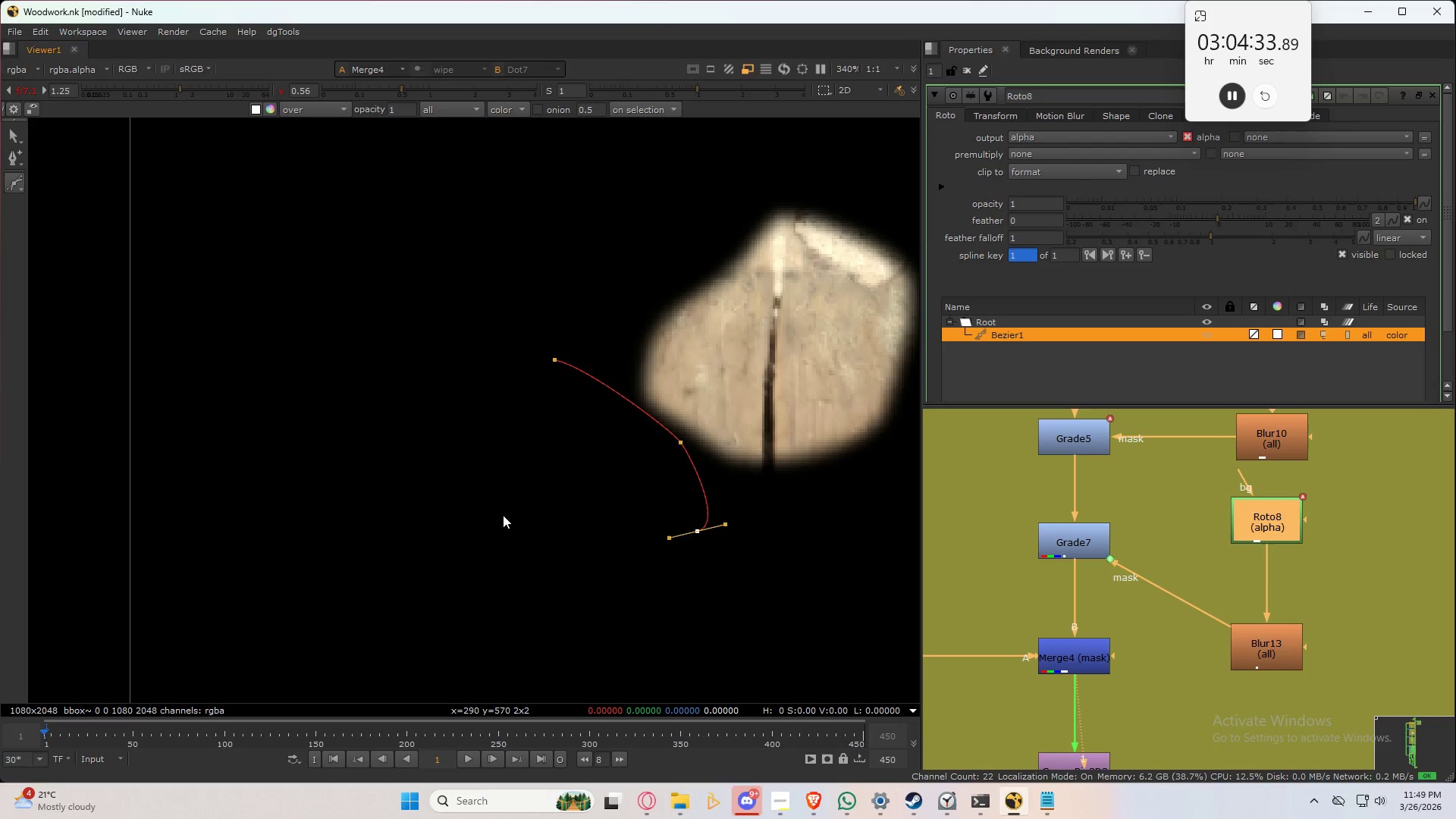 
left_click_drag(start_coordinate=[503, 516], to_coordinate=[491, 492])
 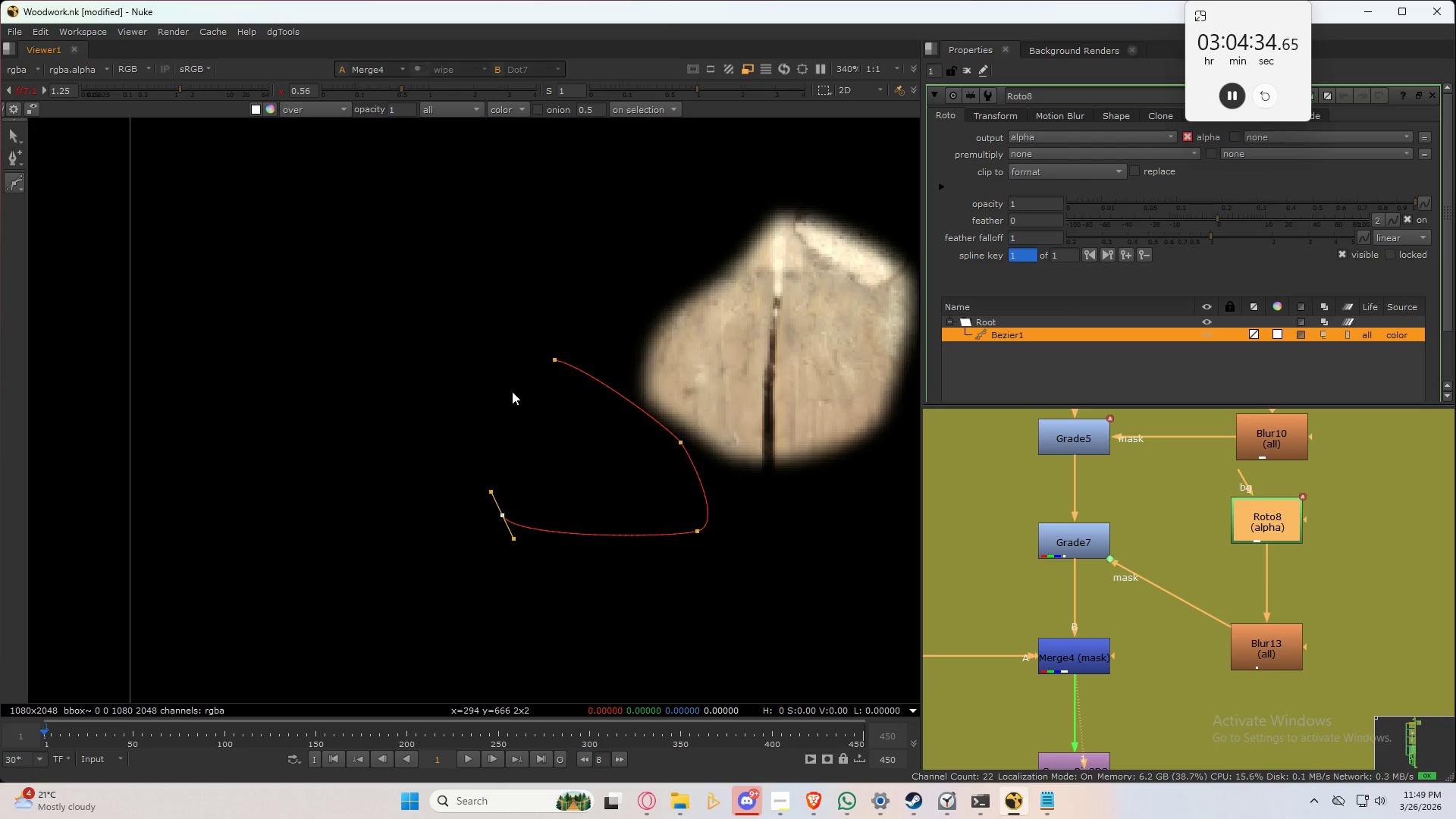 
left_click_drag(start_coordinate=[512, 391], to_coordinate=[516, 375])
 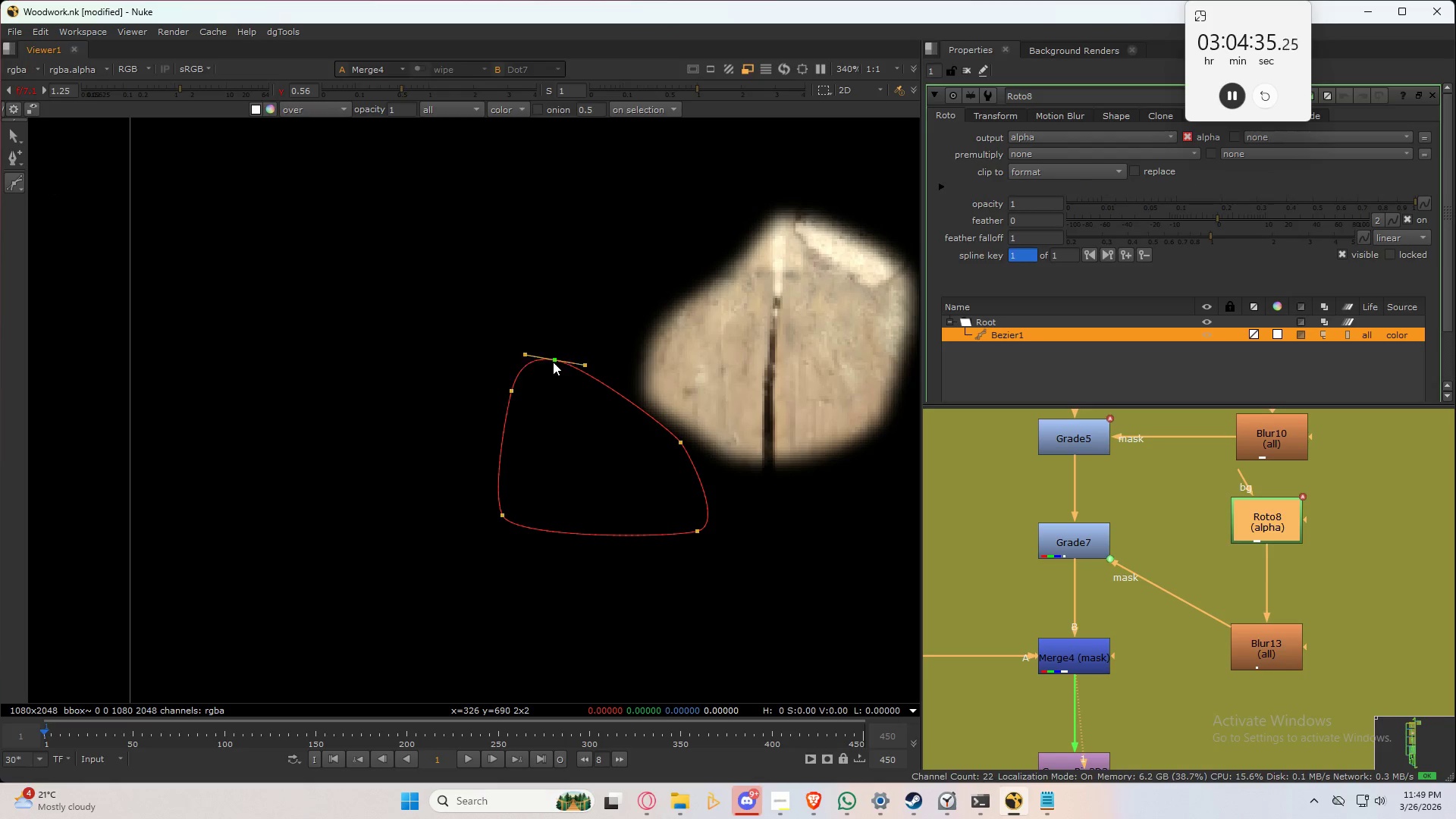 
left_click([553, 362])
 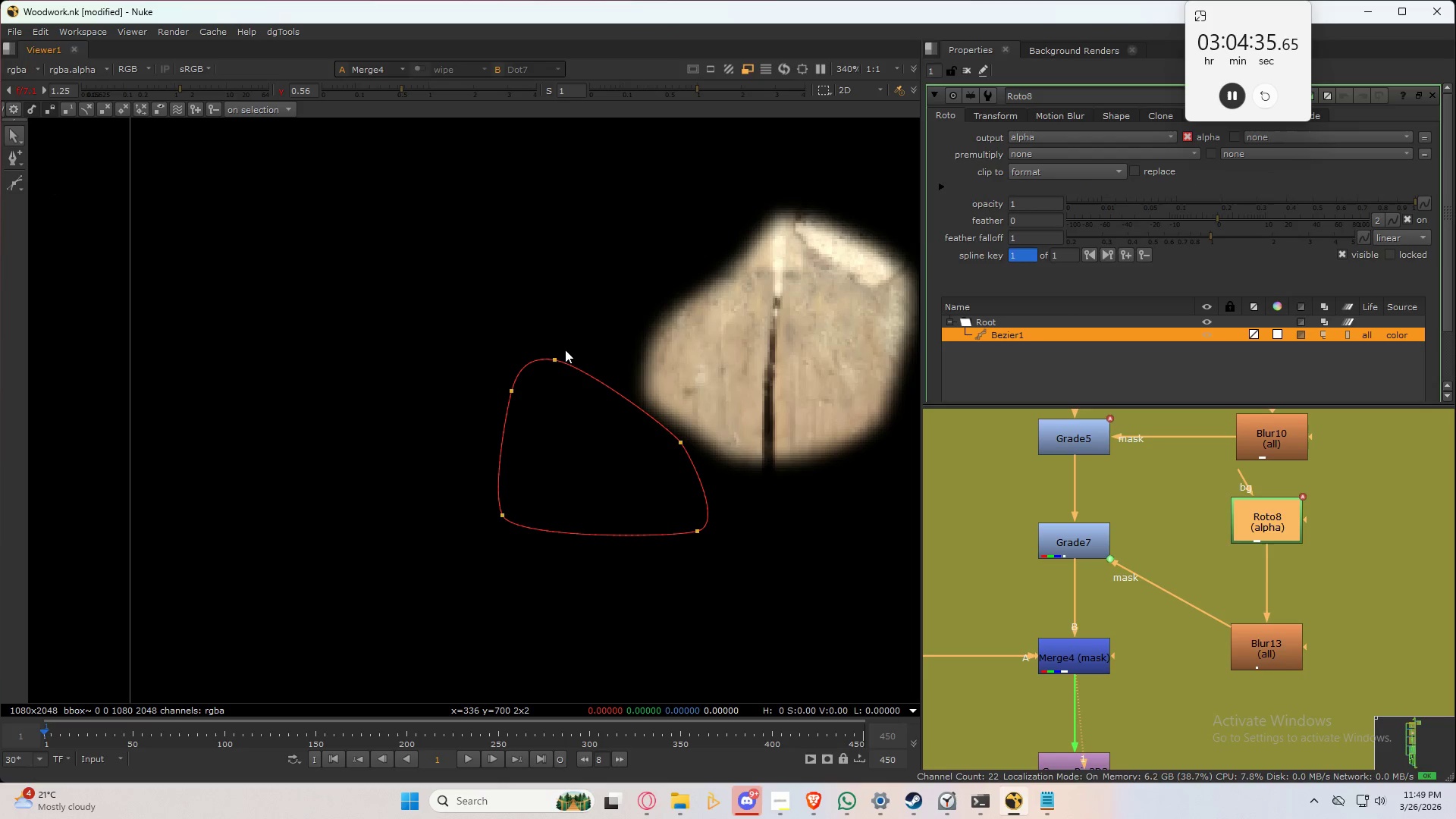 
hold_key(key=ControlLeft, duration=1.5)
left_click_drag(start_coordinate=[557, 357], to_coordinate=[695, 265])
 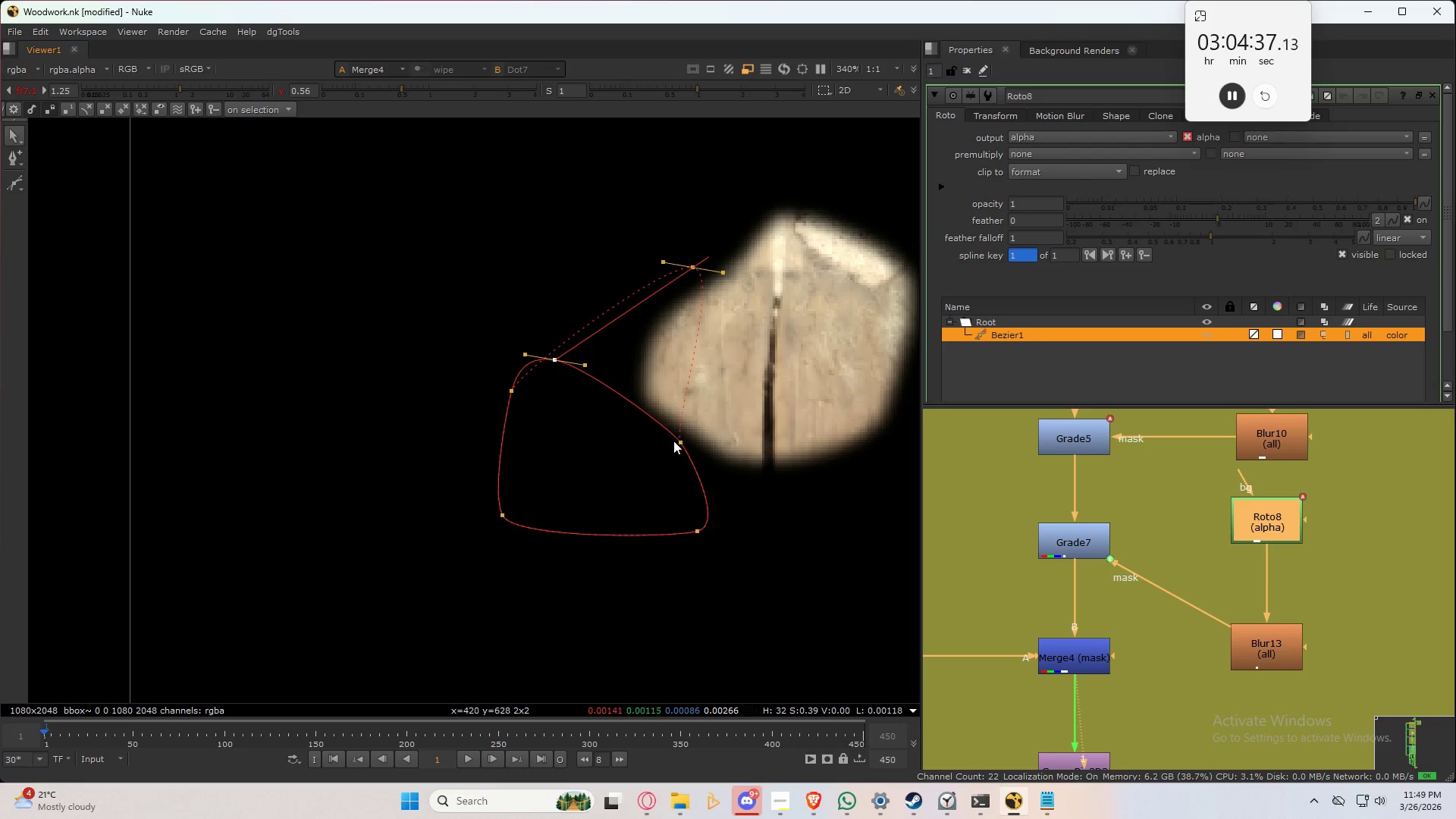 
hold_key(key=ControlLeft, duration=1.5)
left_click_drag(start_coordinate=[676, 438], to_coordinate=[765, 331])
 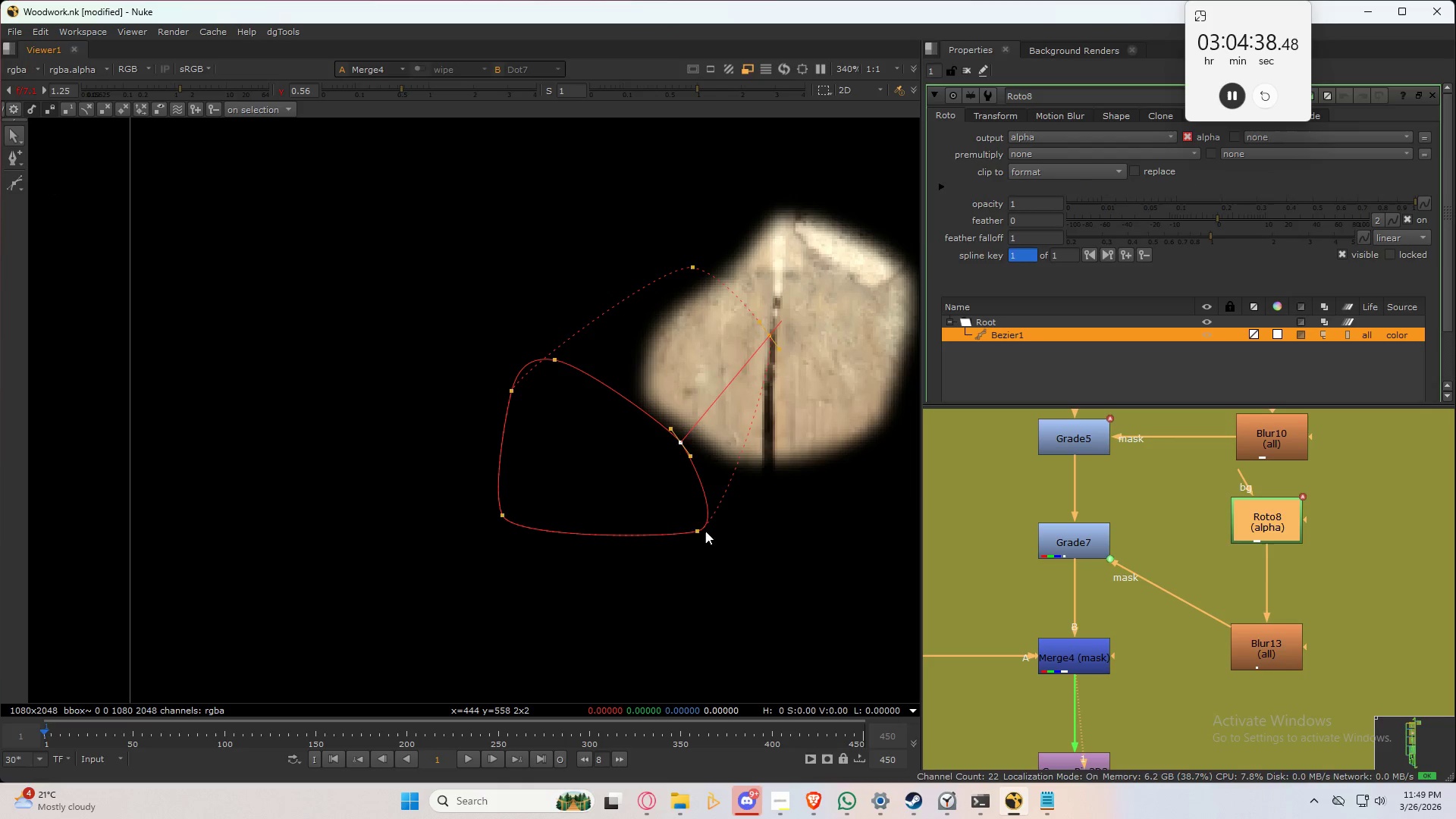 
left_click_drag(start_coordinate=[707, 531], to_coordinate=[776, 530])
 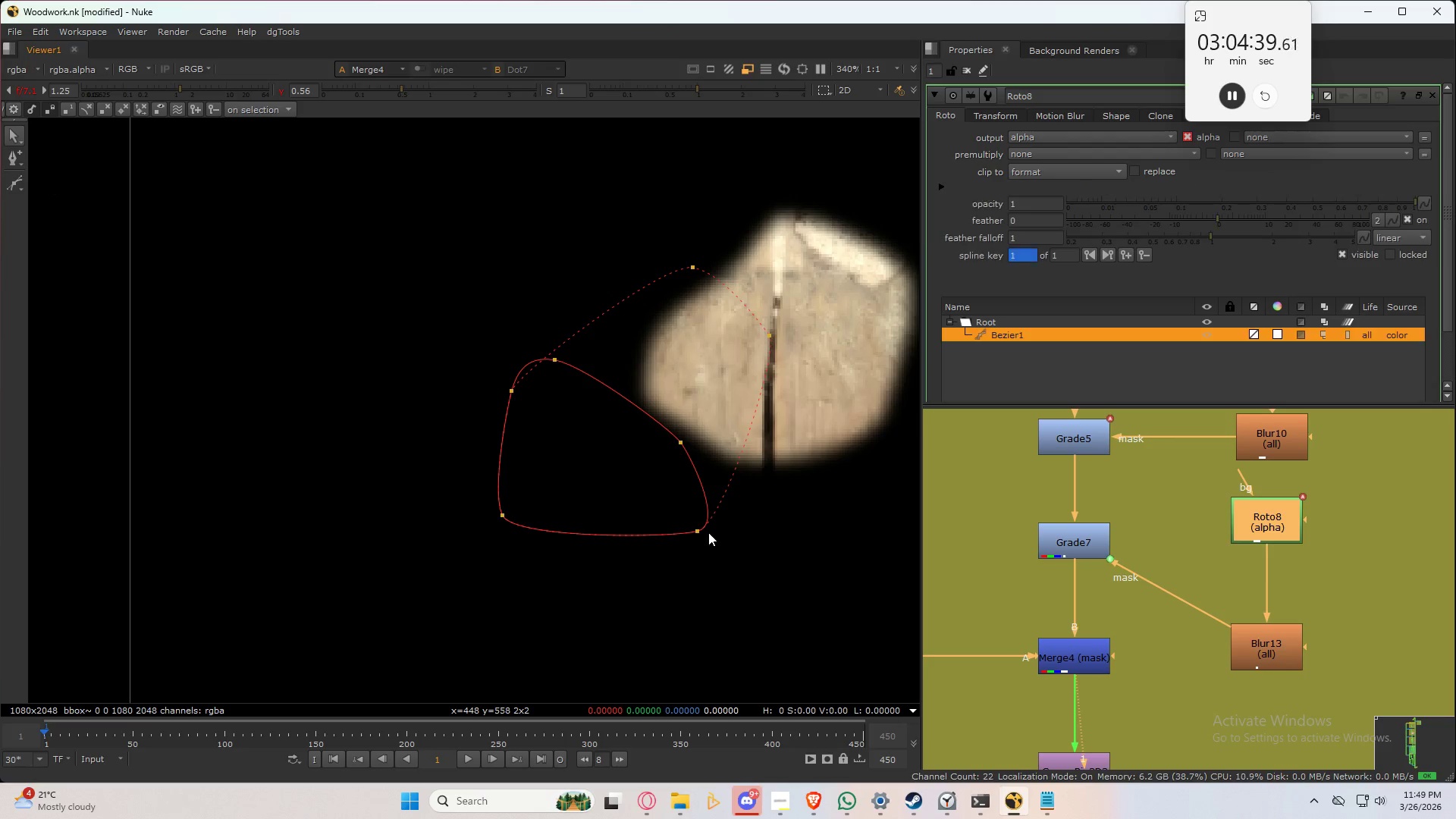 
hold_key(key=ControlLeft, duration=0.69)
 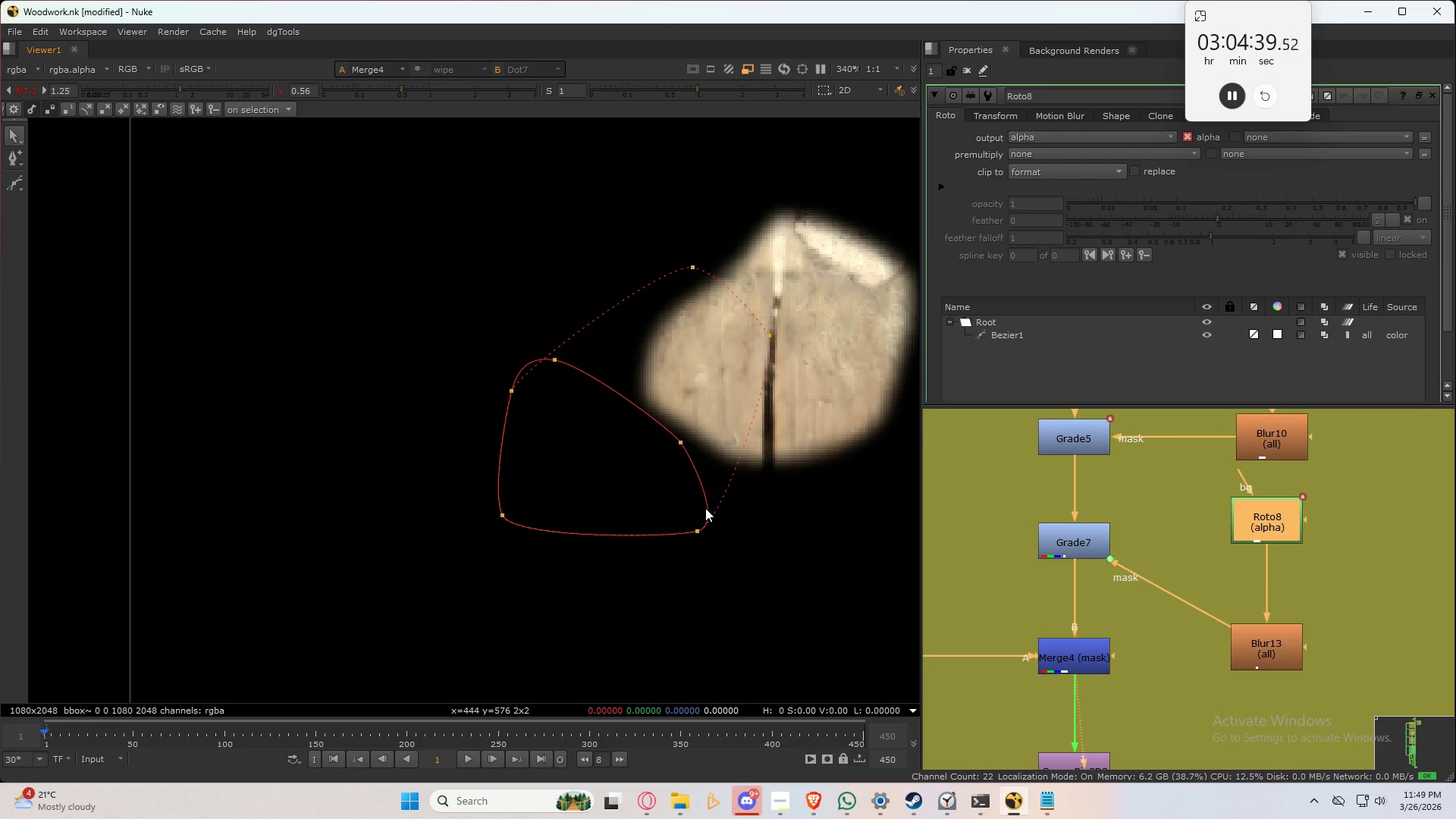 
left_click([705, 508])
 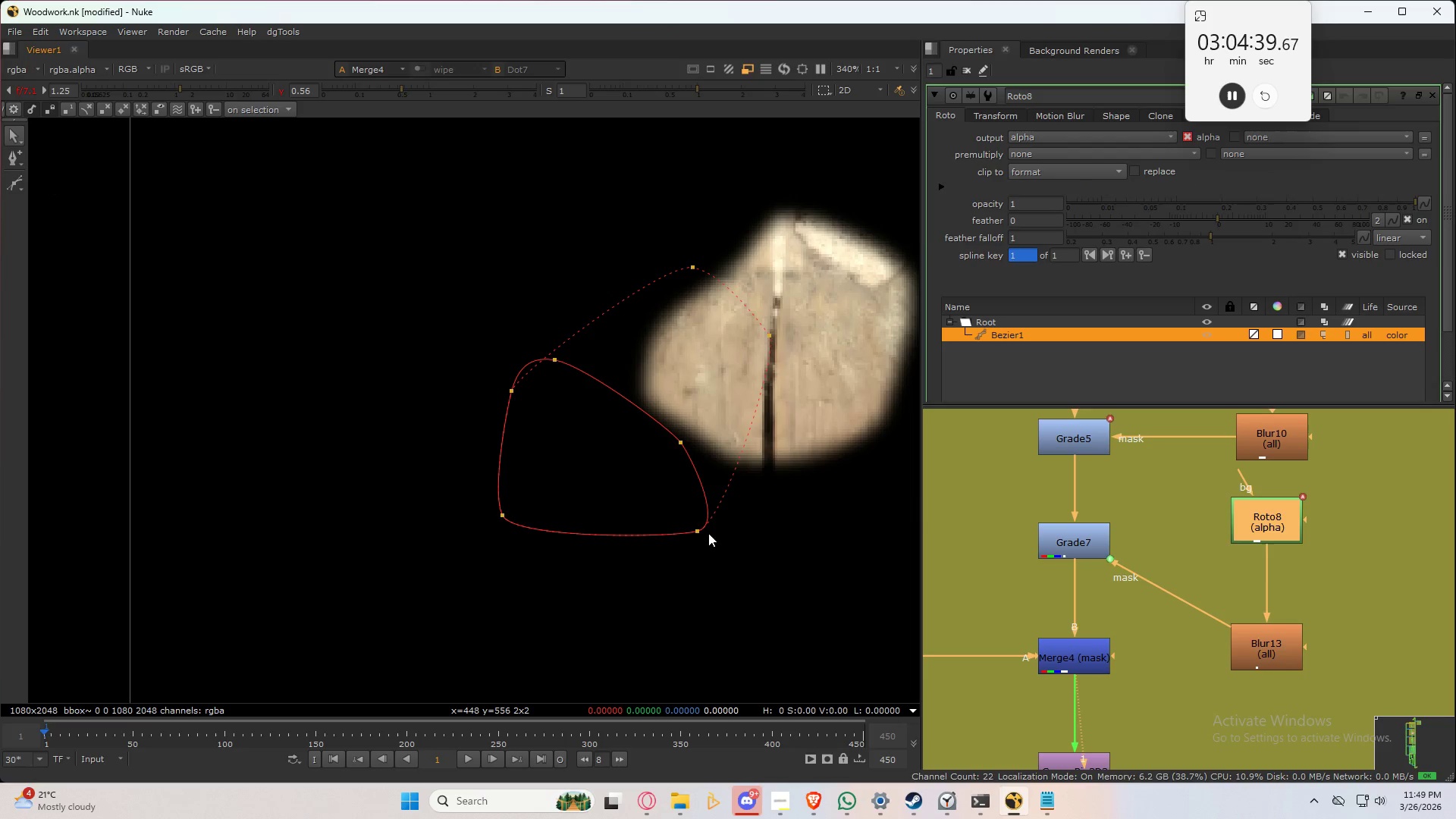 
hold_key(key=ControlLeft, duration=1.5)
left_click_drag(start_coordinate=[698, 532], to_coordinate=[802, 598])
 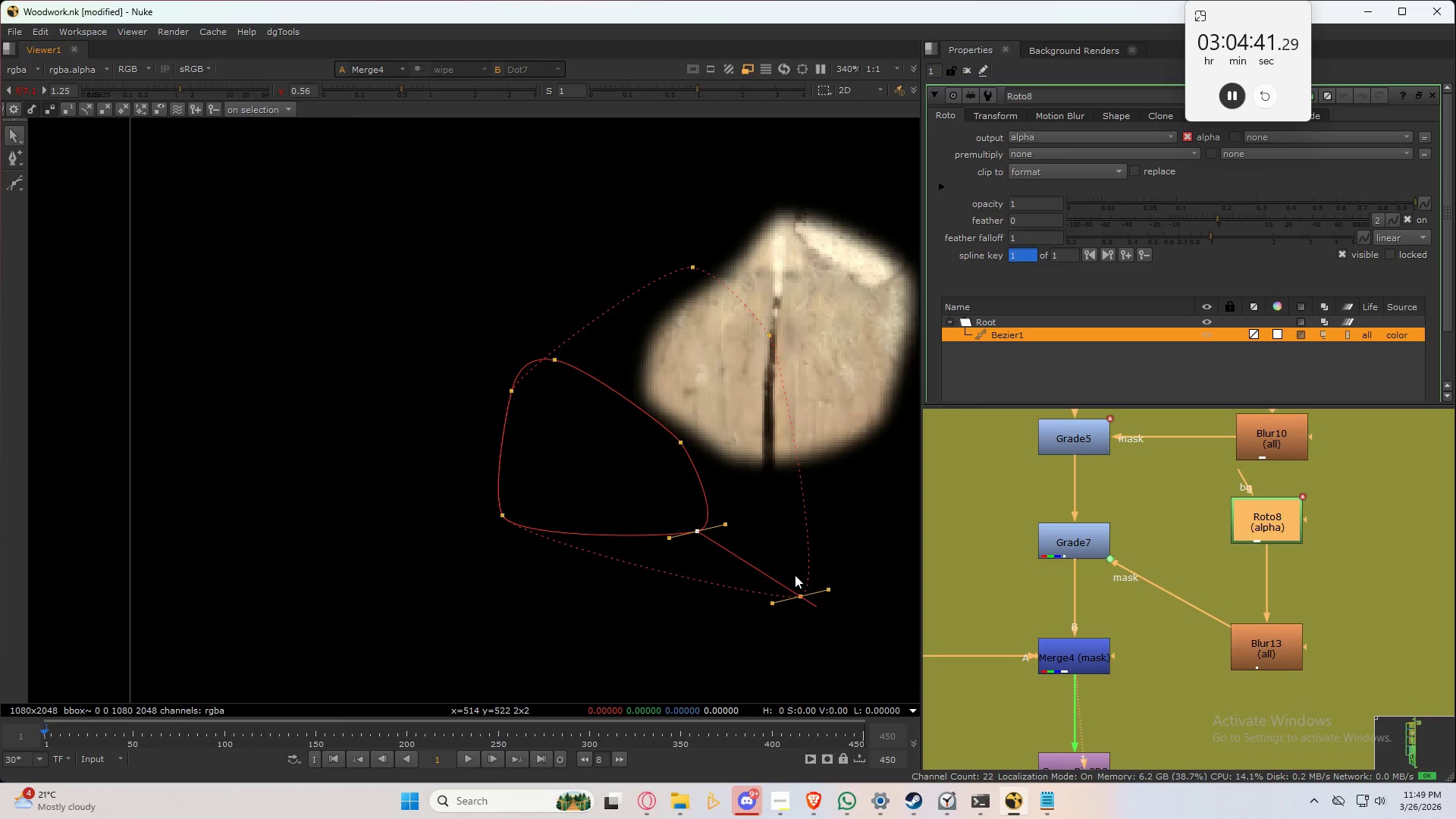 
key(Control+ControlLeft)
 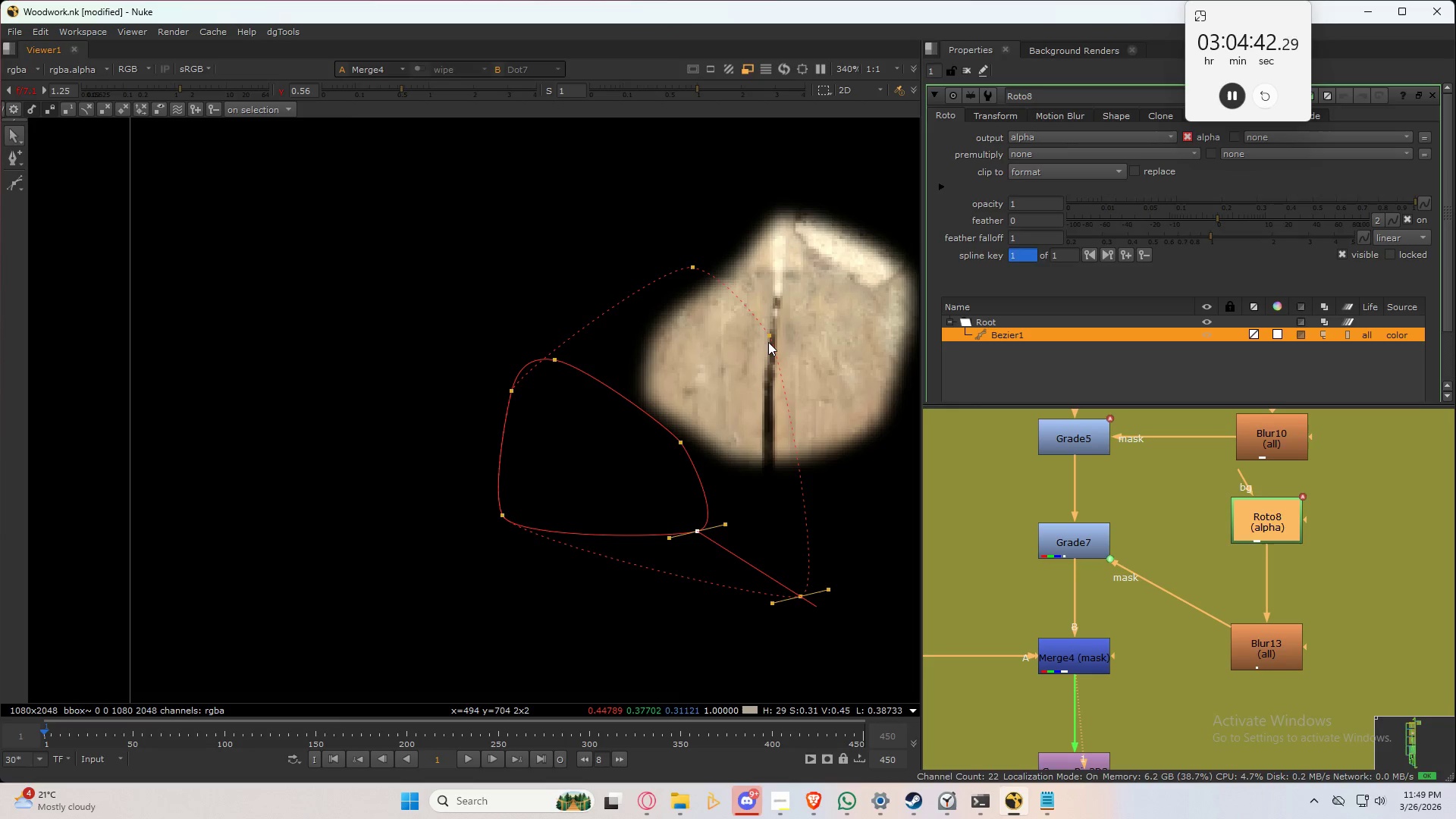 
left_click_drag(start_coordinate=[768, 340], to_coordinate=[758, 353])
 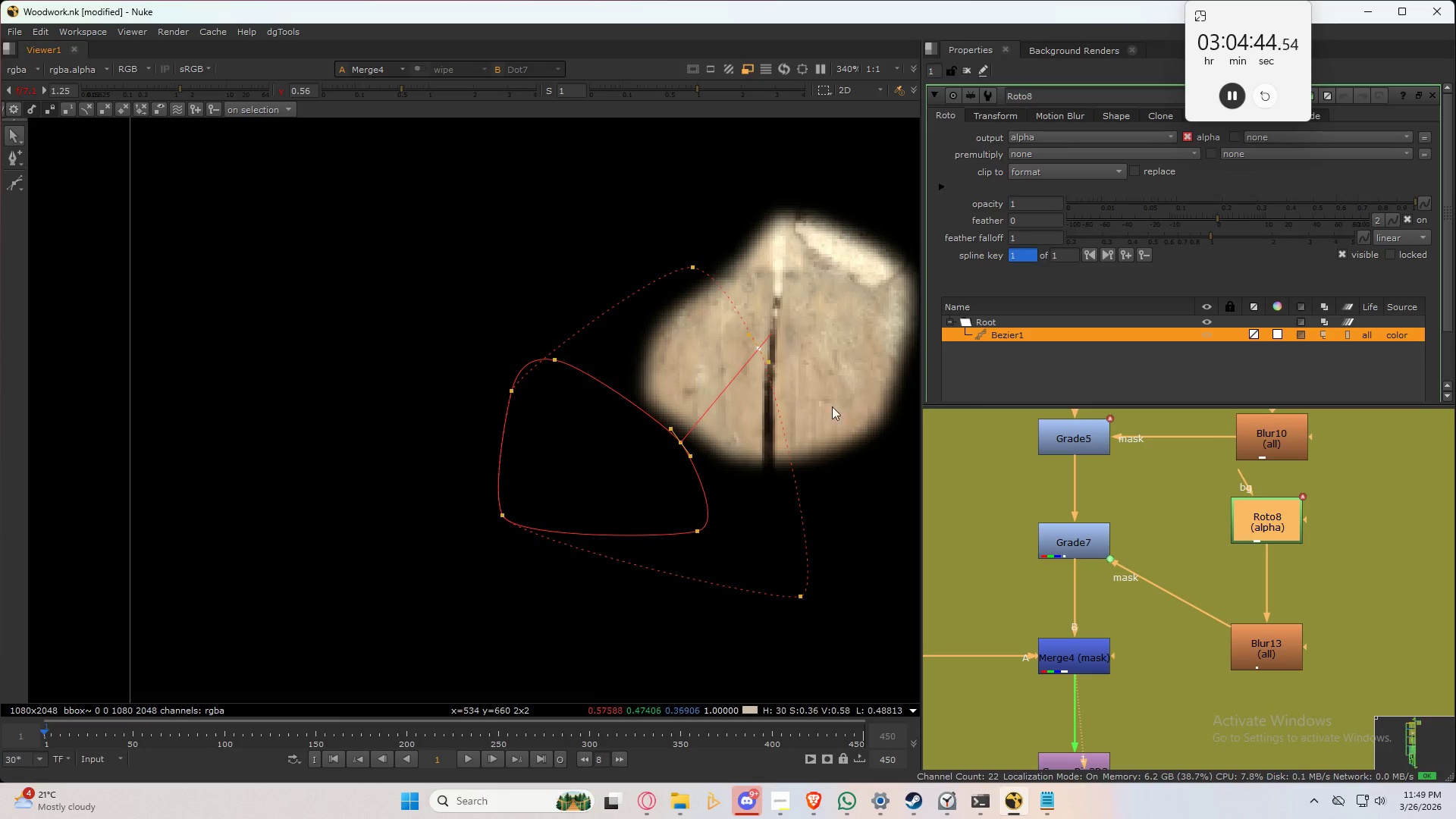 
left_click([1141, 515])
 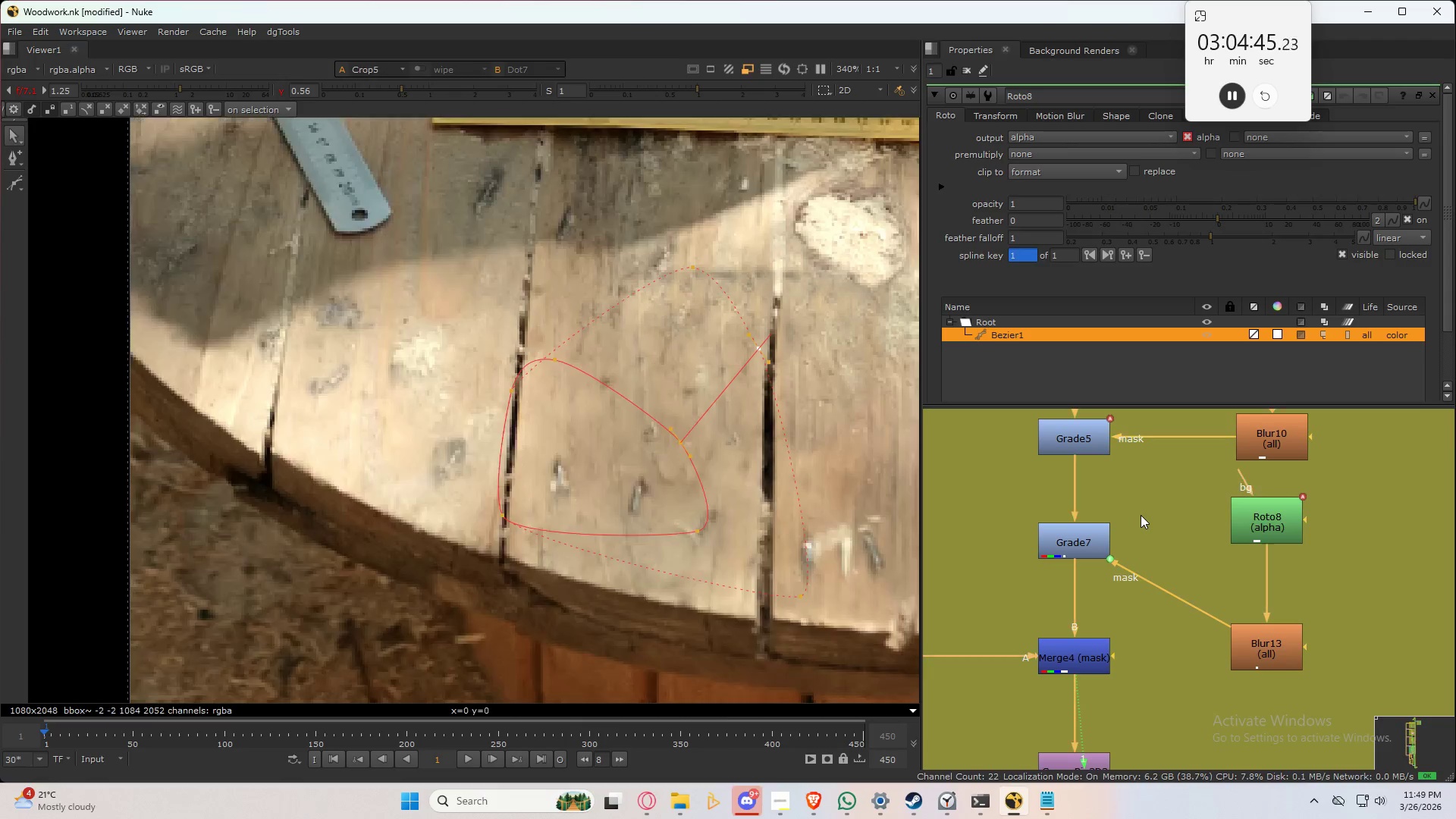 
key(2)
 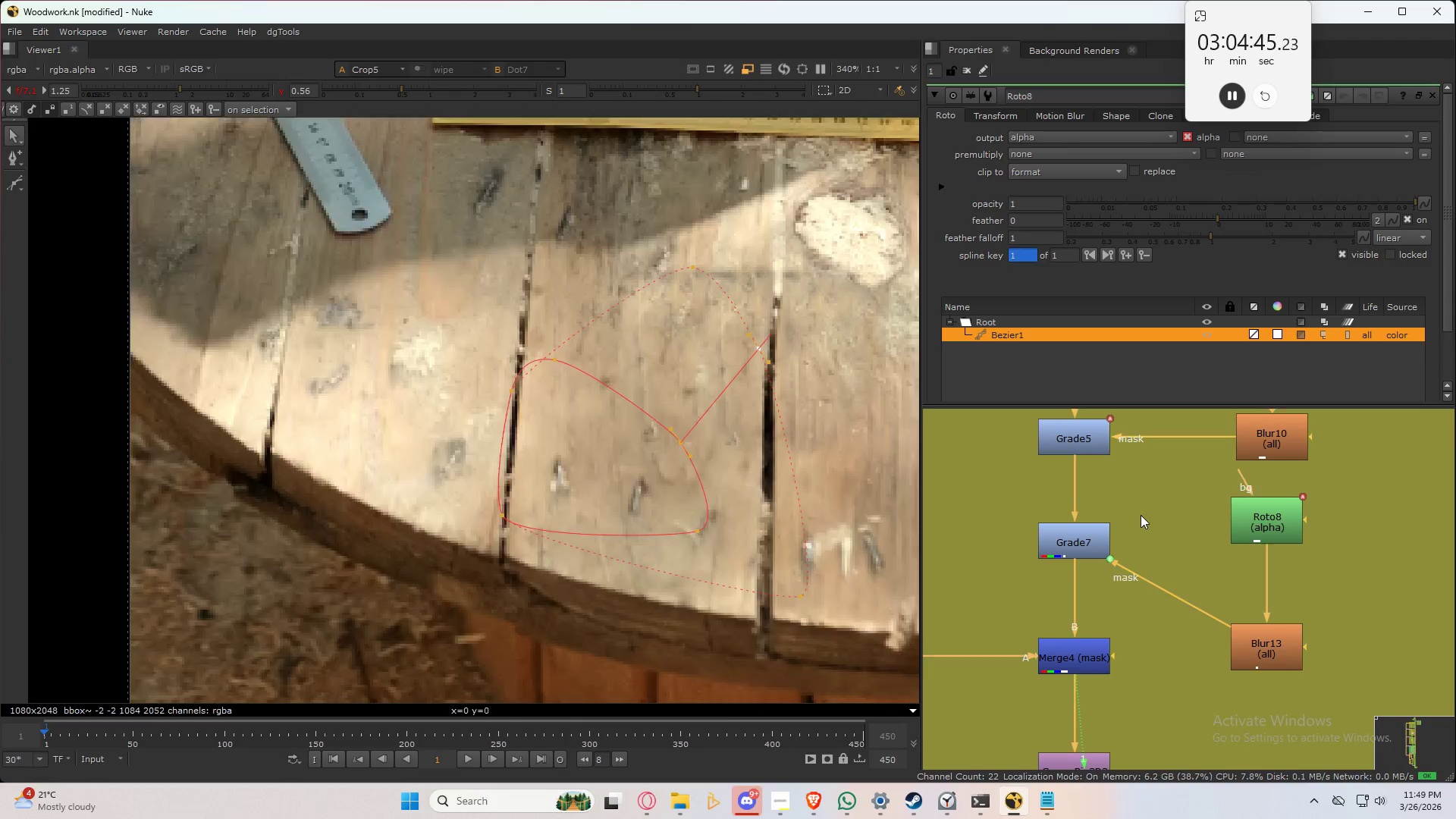 
double_click([1141, 515])
 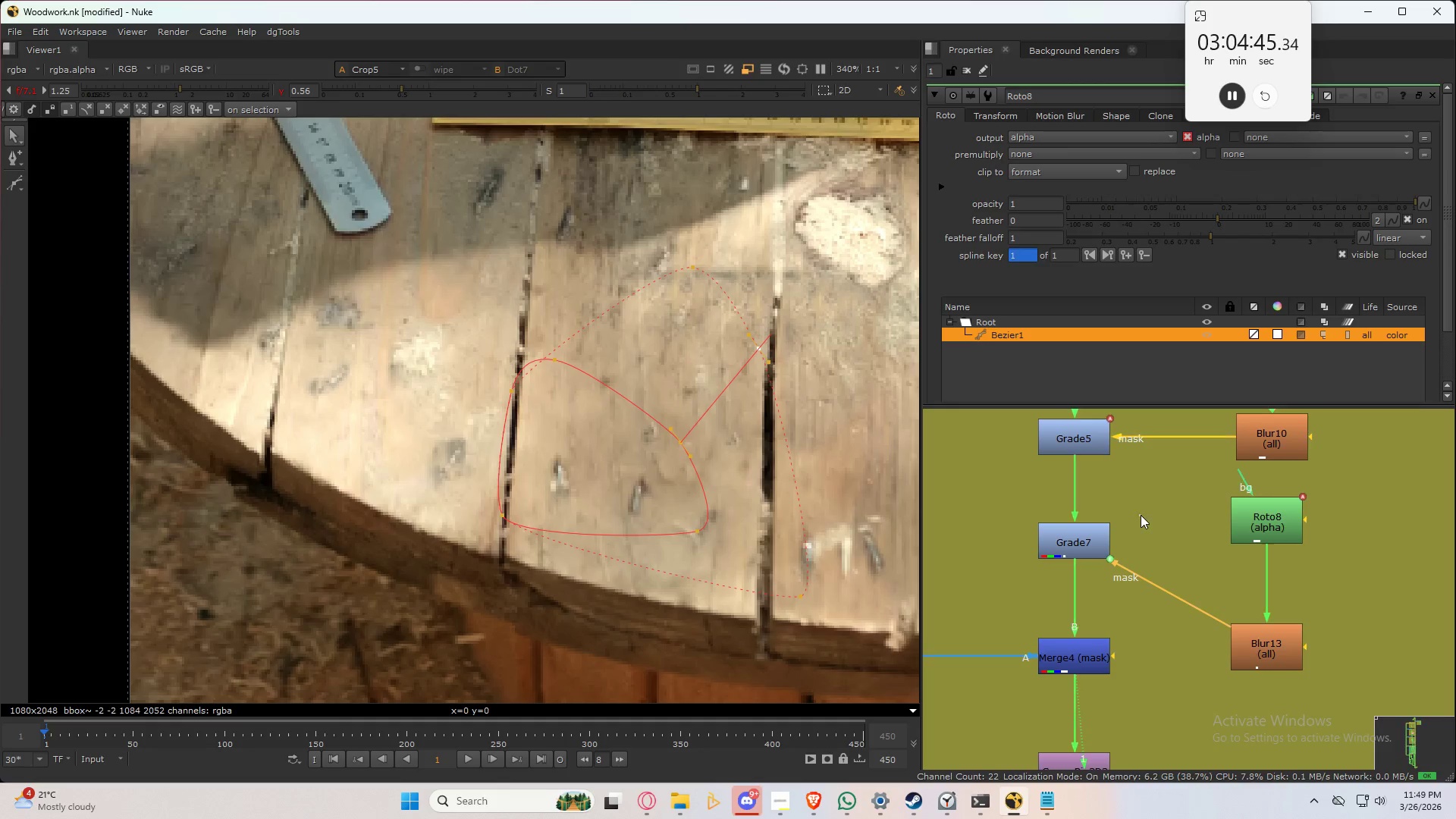 
triple_click([1141, 515])
 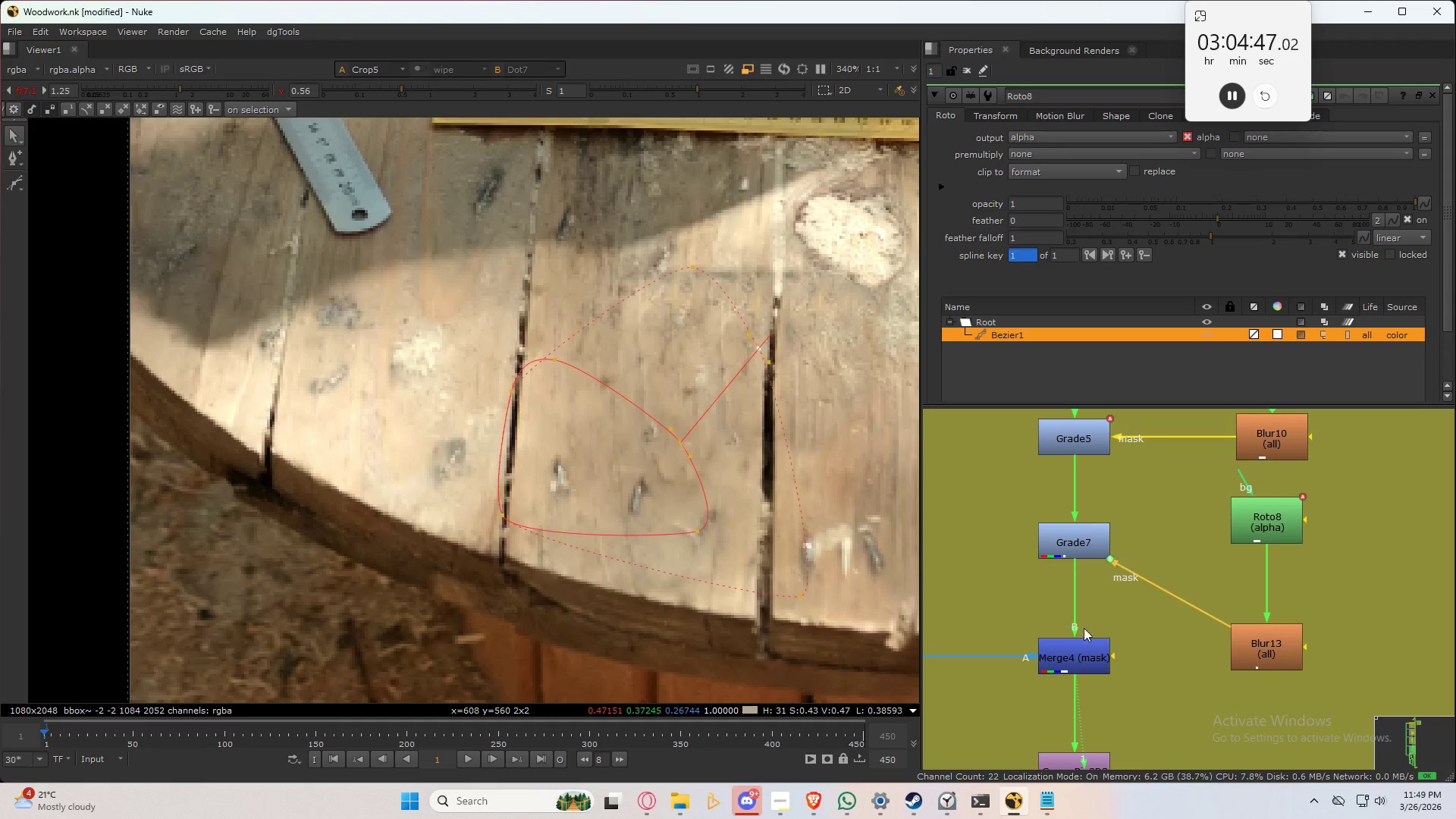 
left_click([1081, 538])
 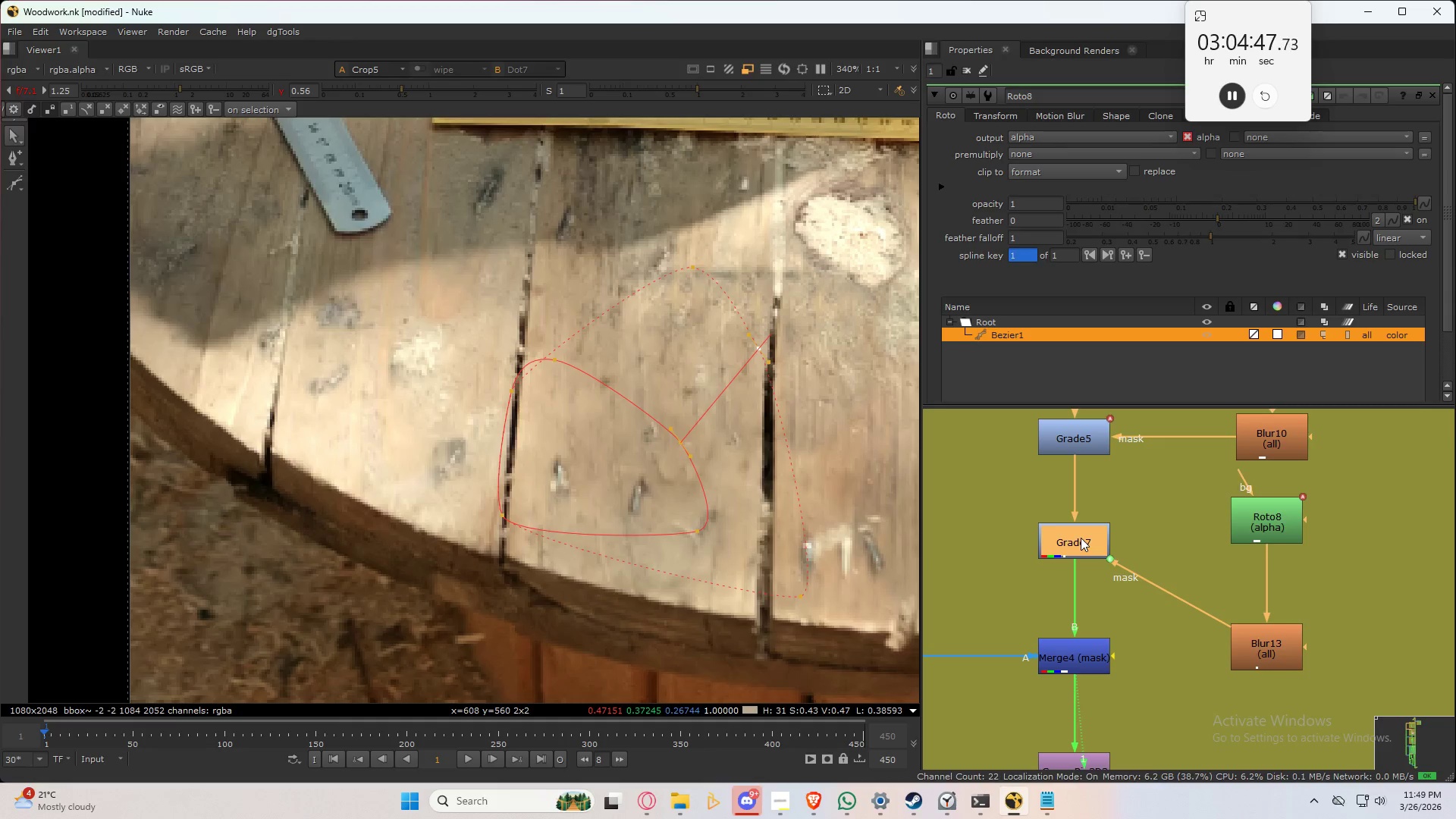 
type(dd)
 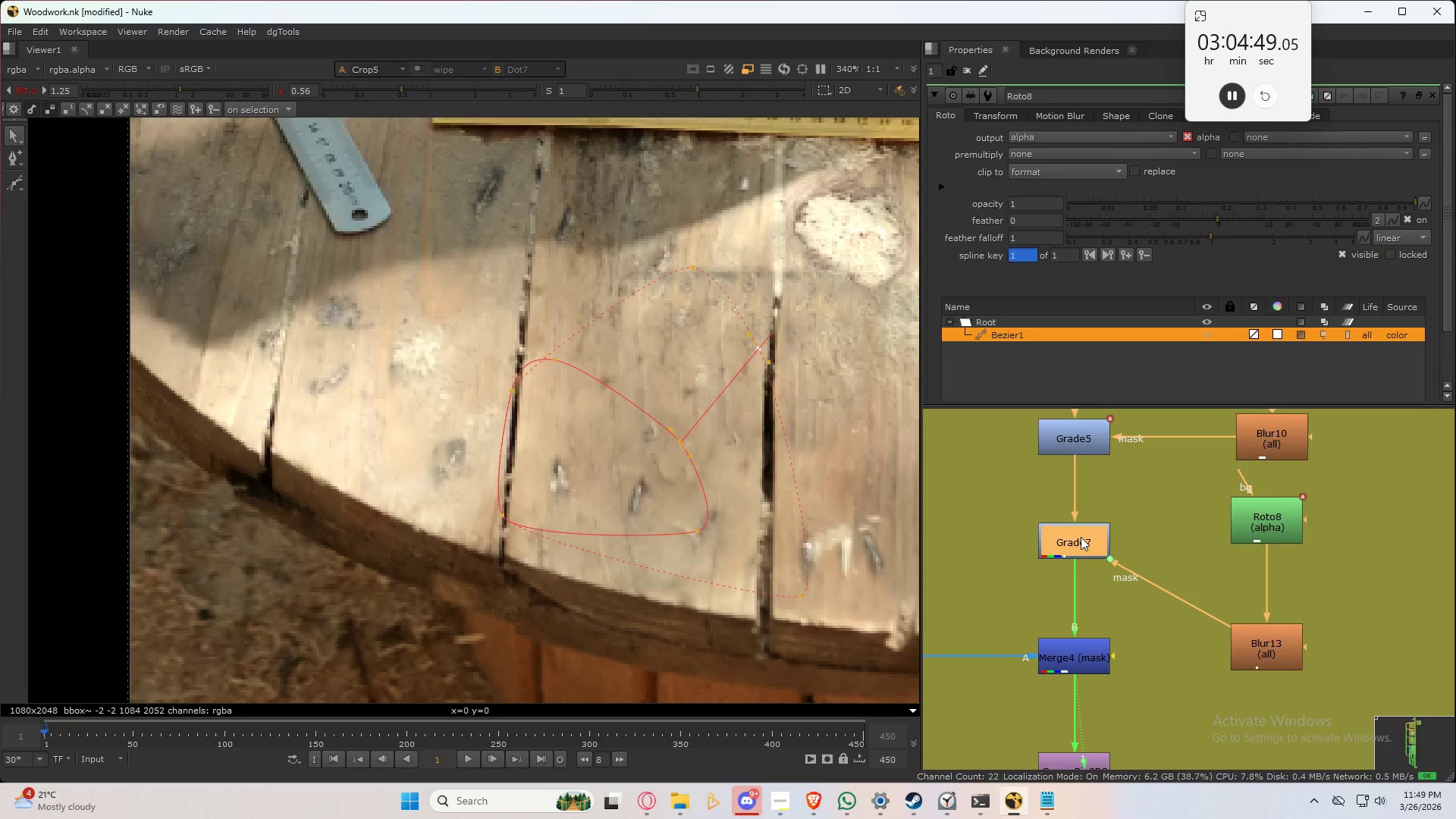 
double_click([1081, 537])
 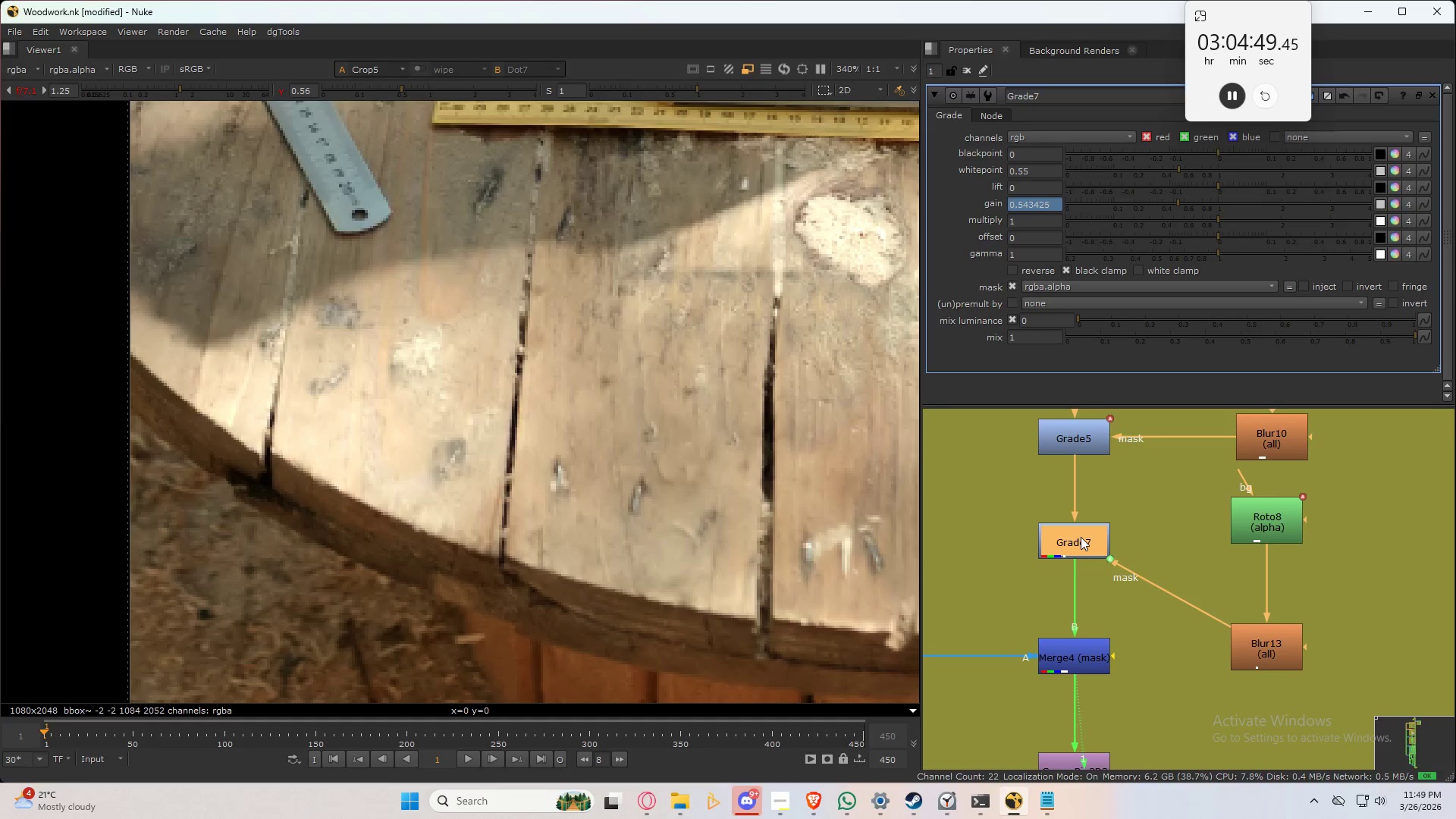 
triple_click([1081, 537])
 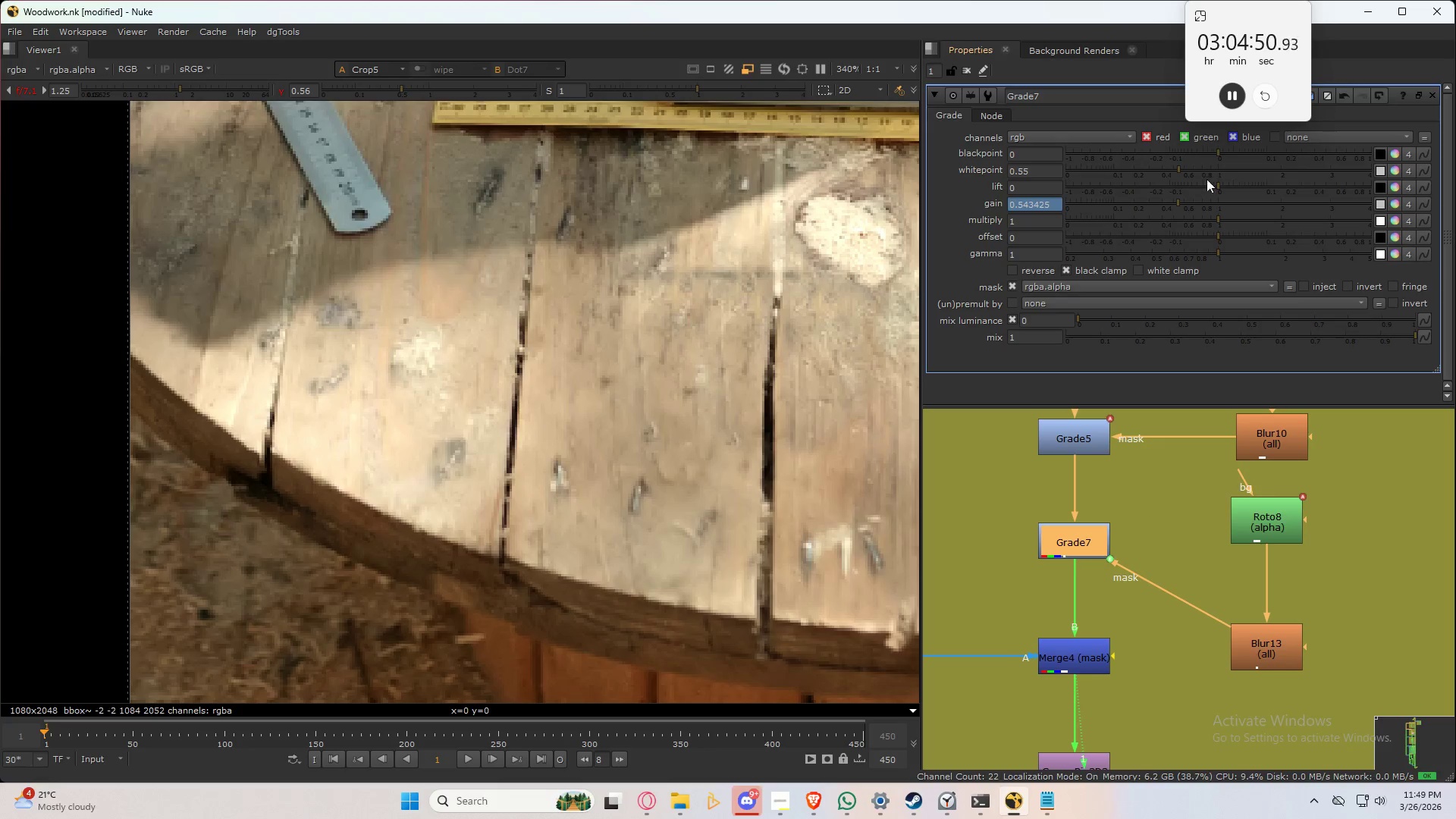 
hold_key(key=ControlLeft, duration=0.56)
left_click([1222, 171])
 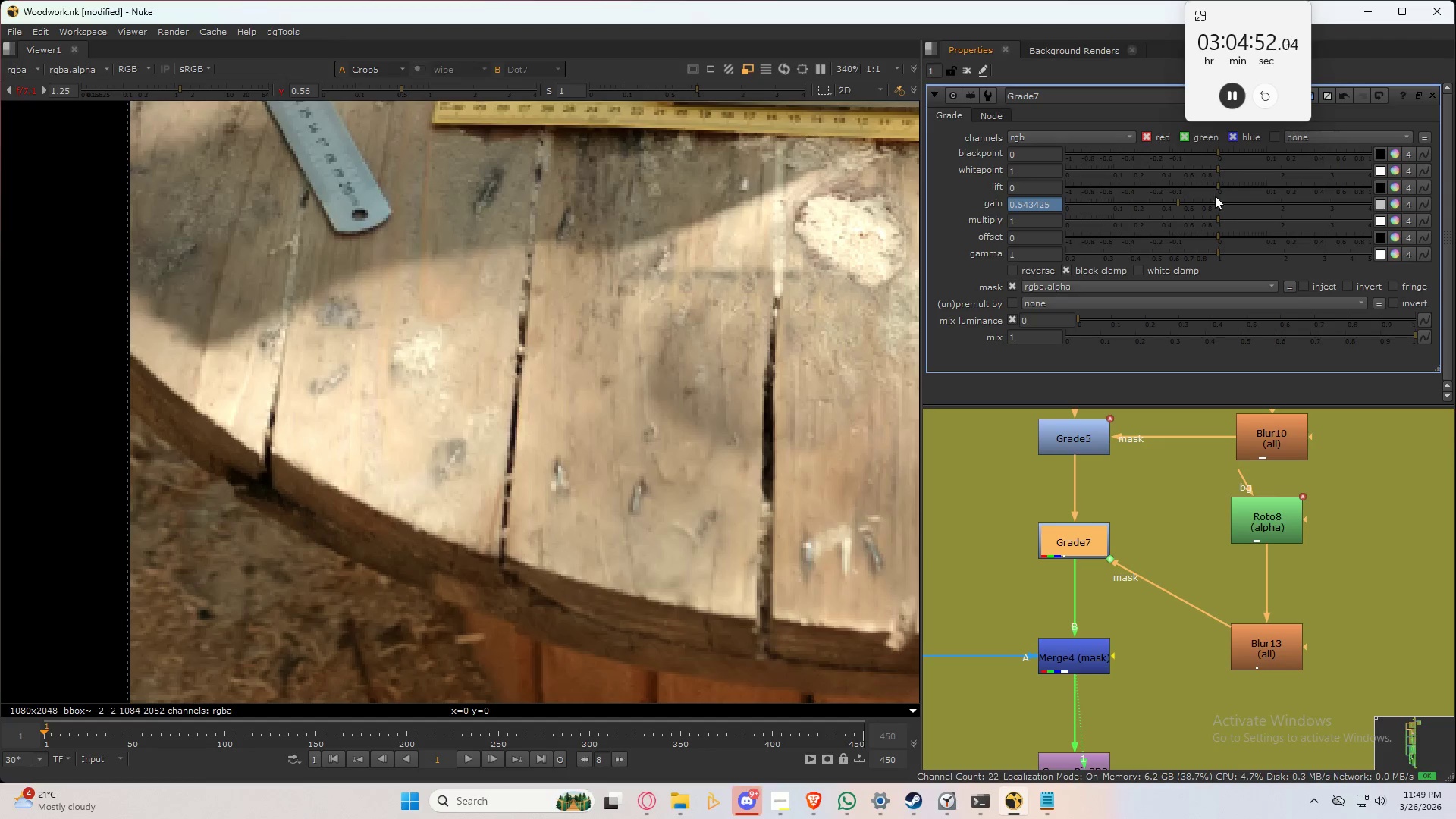 
key(Control+Z)
 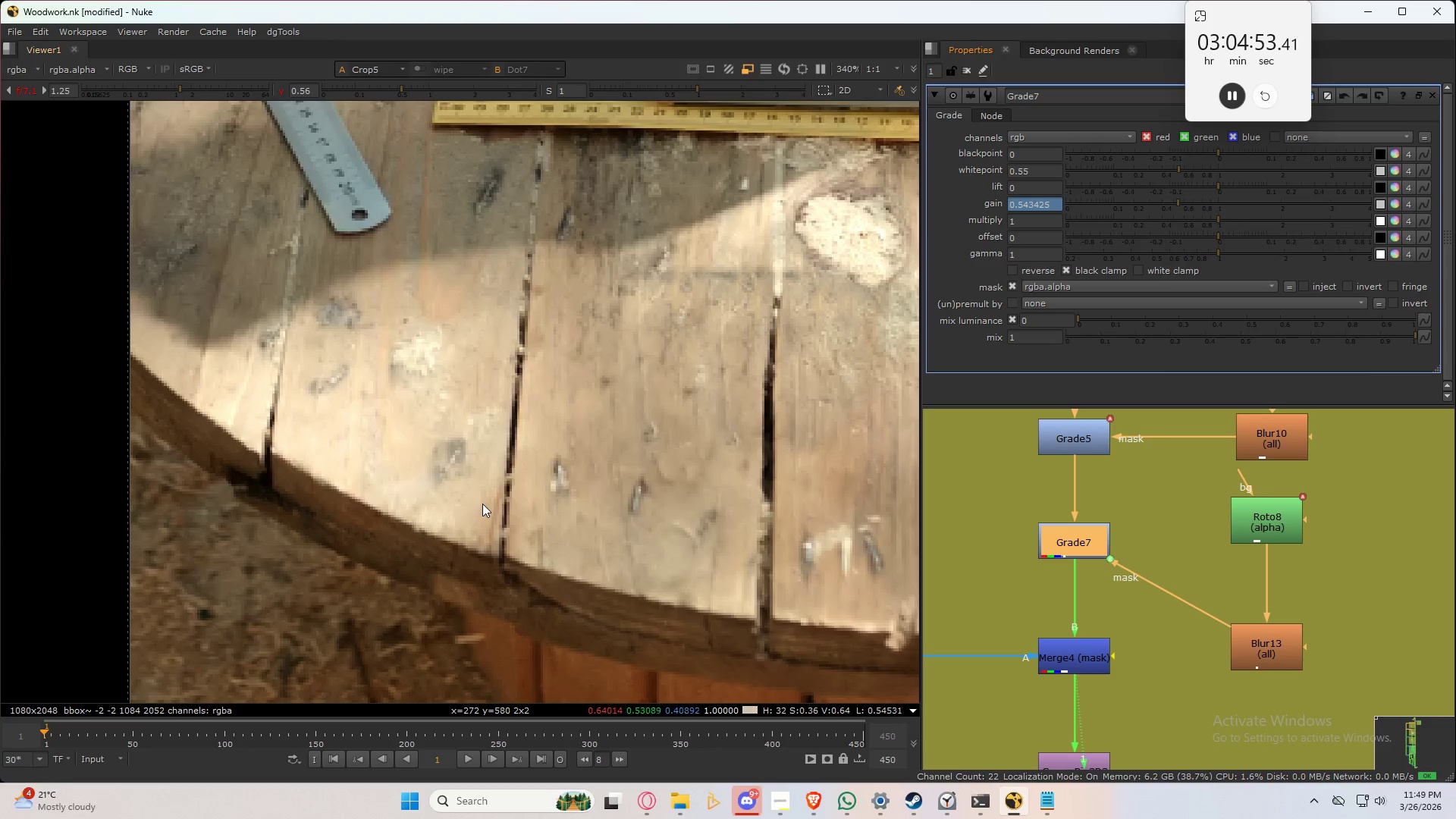 
scroll: coordinate [488, 504], scroll_direction: down, amount: 2.0
 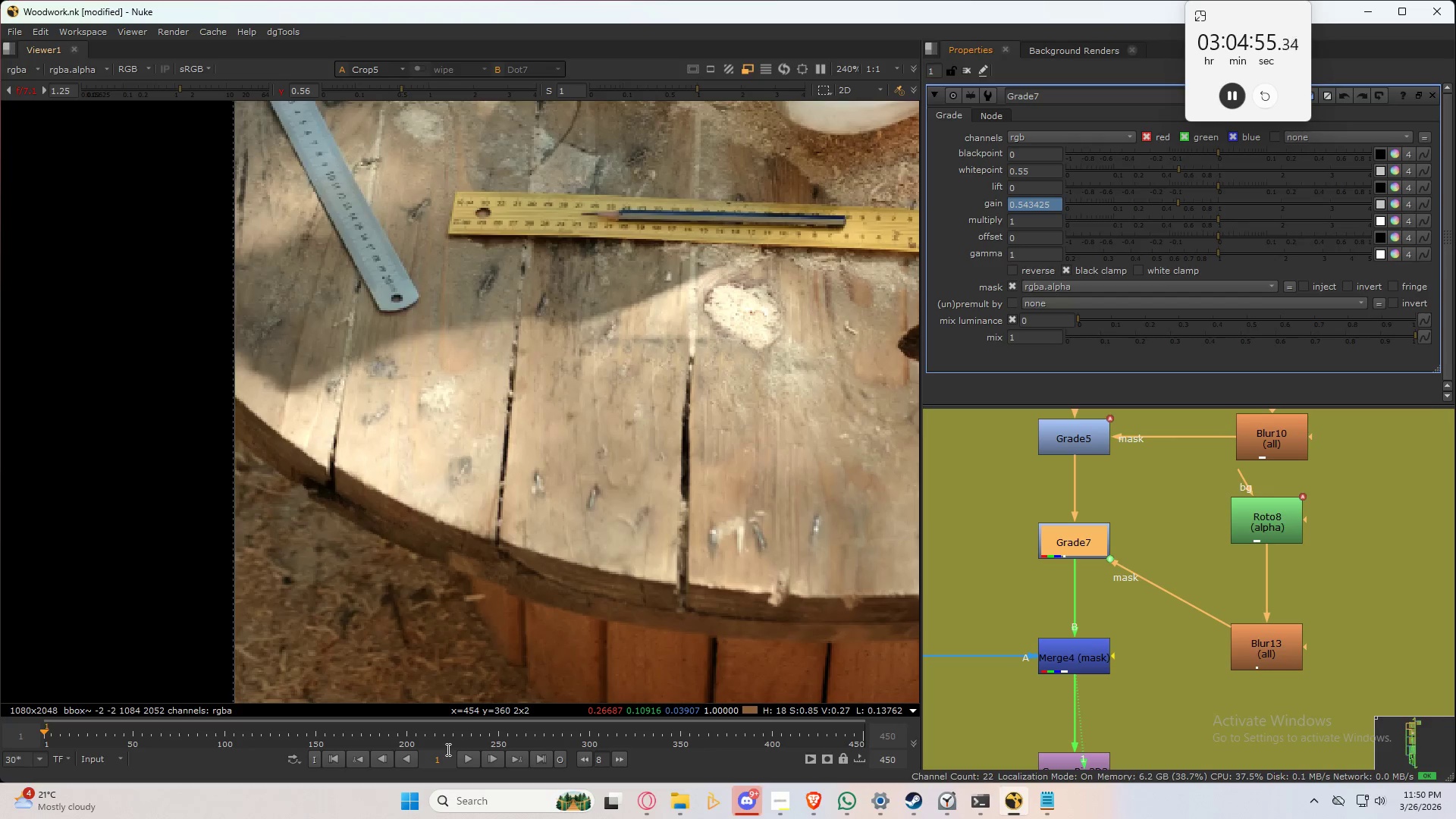 
left_click([447, 737])
 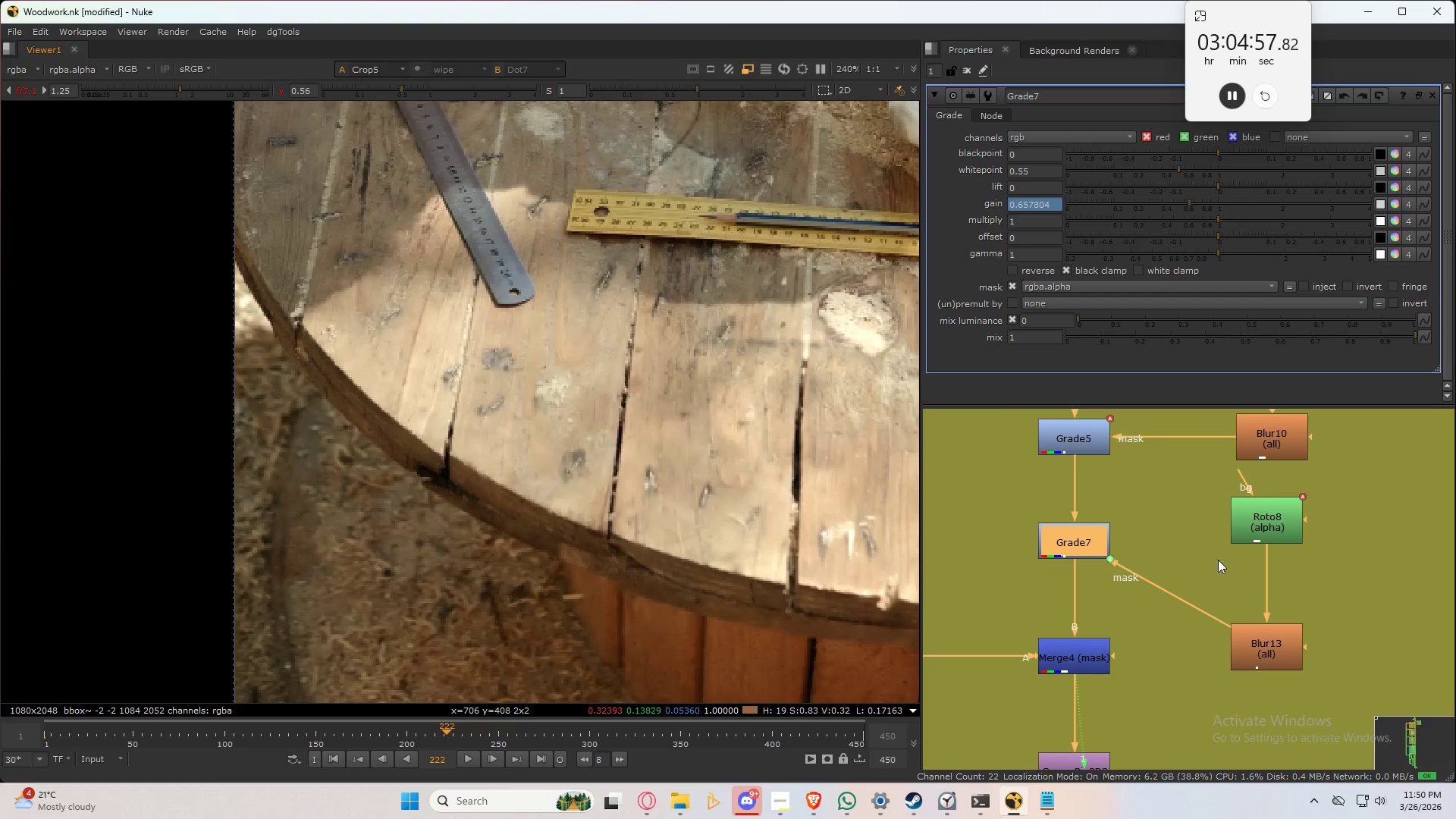 
left_click([1092, 548])
 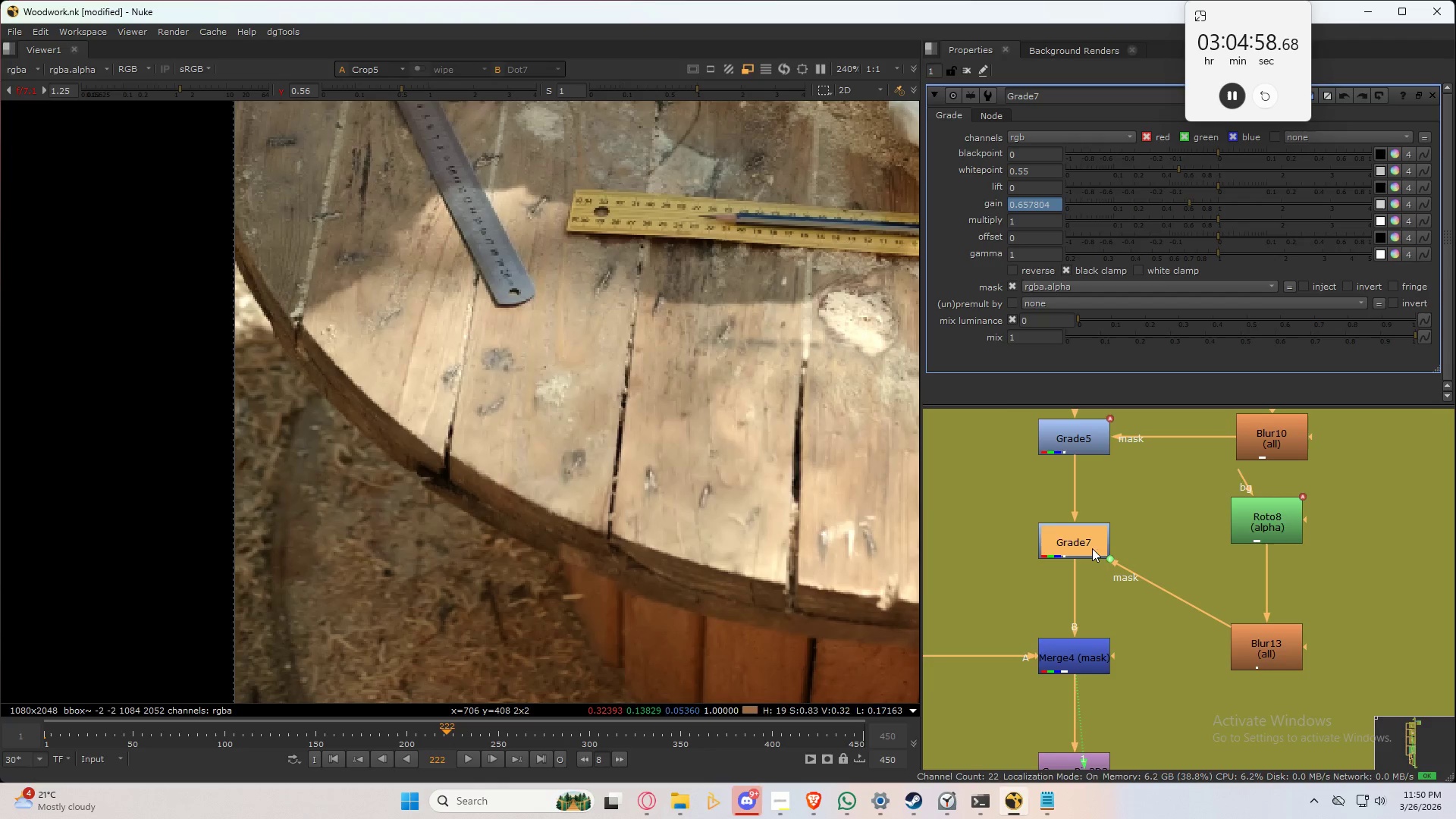 
type(dd)
 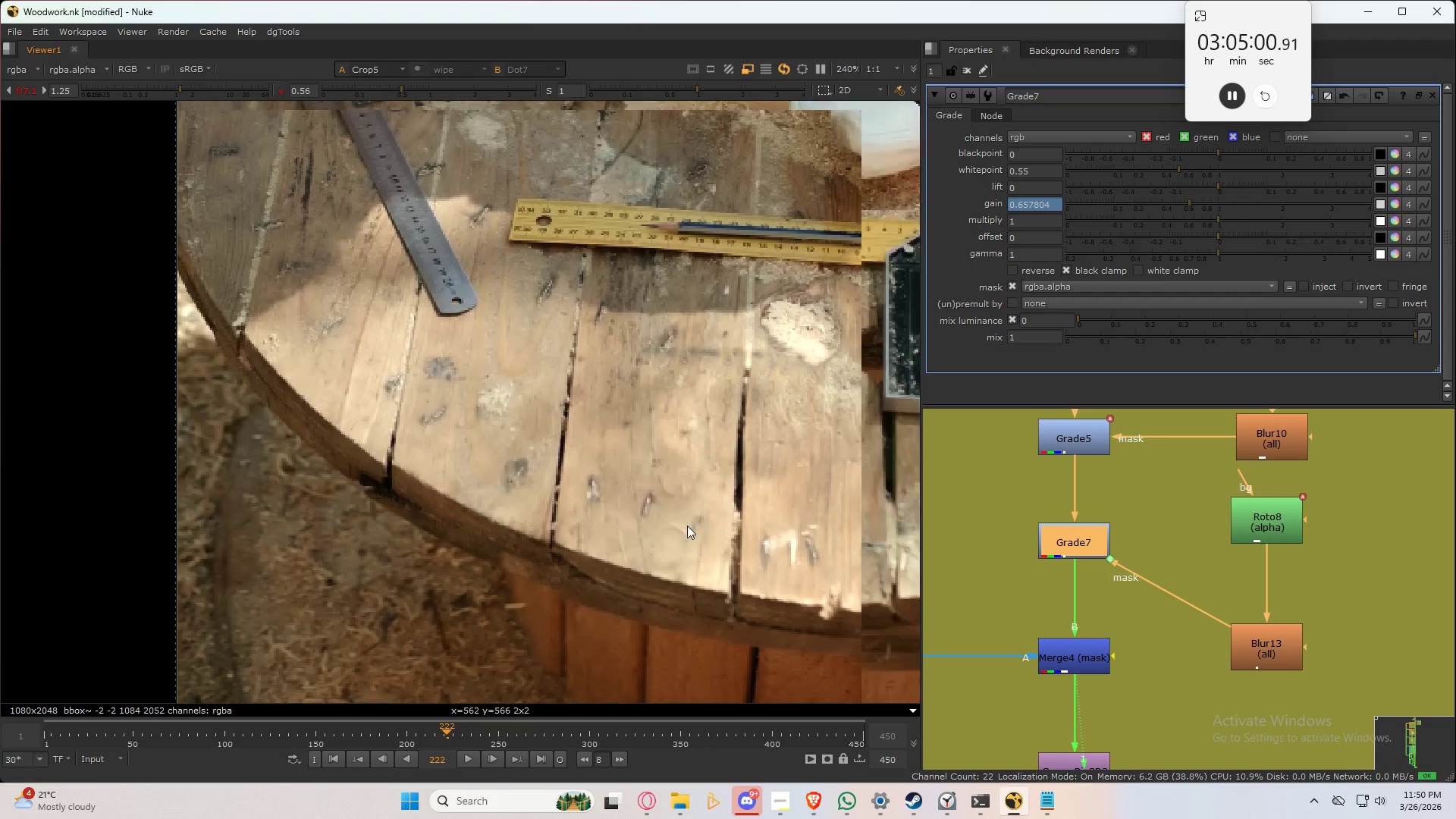 
scroll: coordinate [711, 512], scroll_direction: up, amount: 2.0
 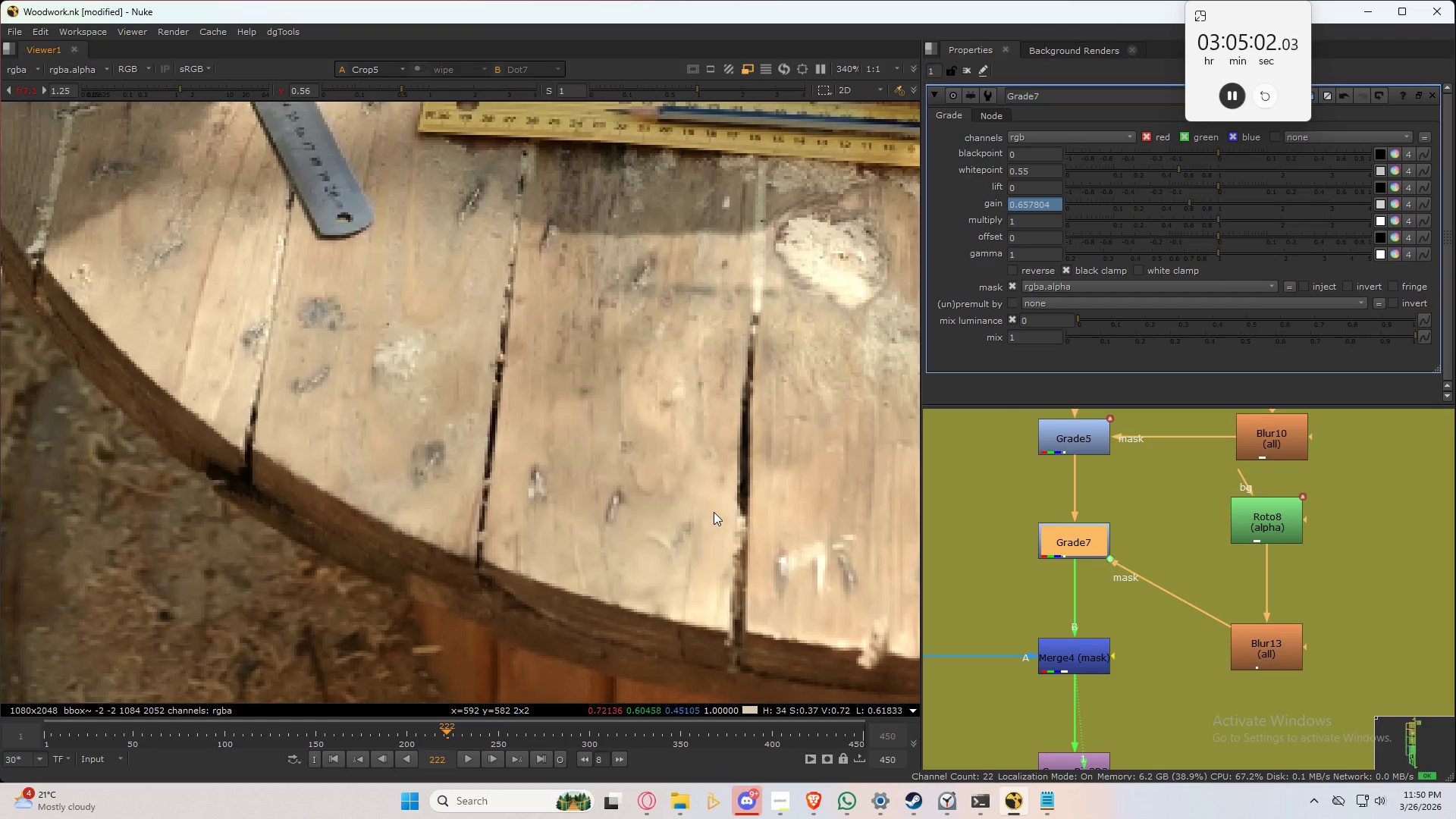 
type(dd)
 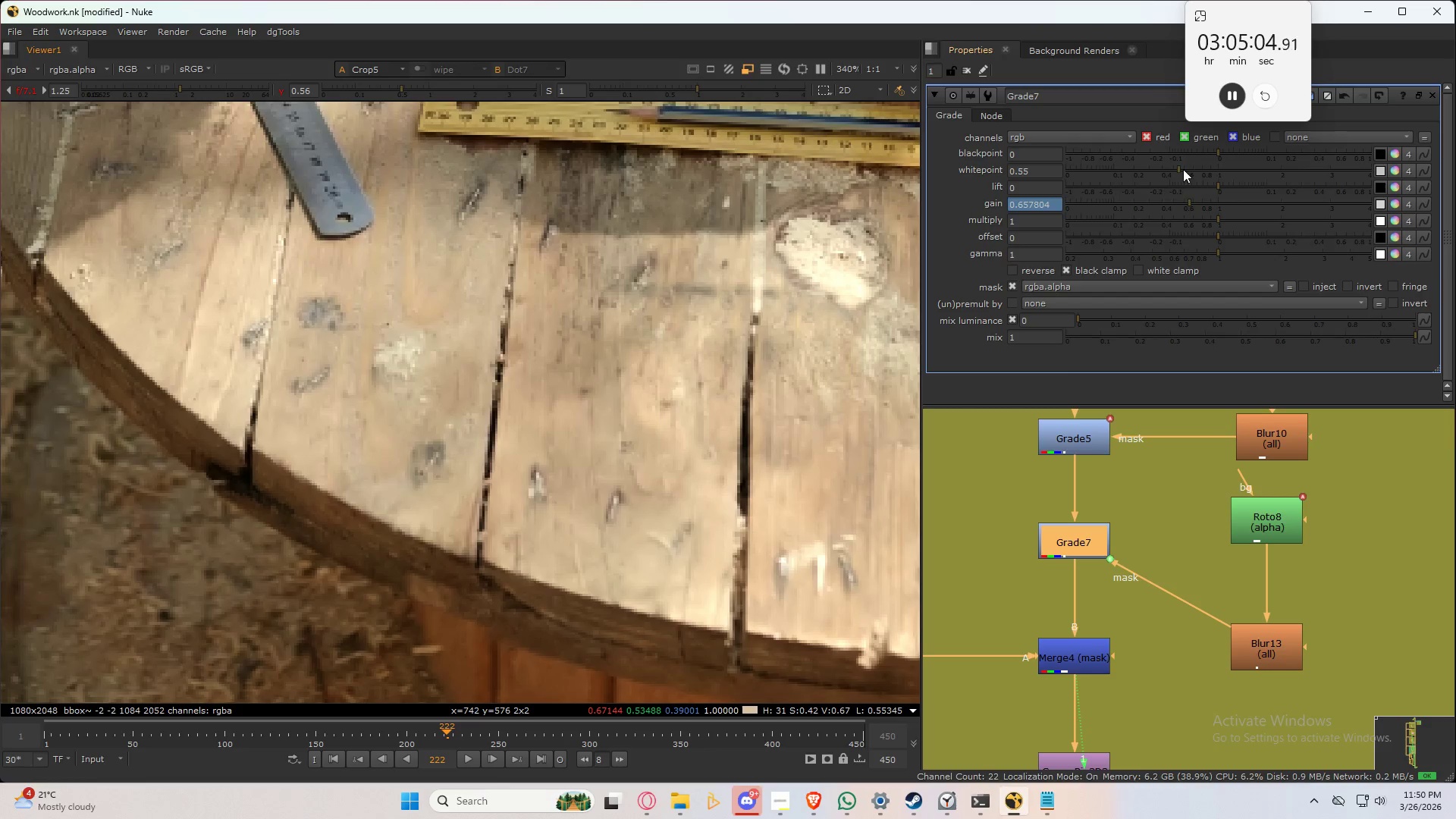 
left_click_drag(start_coordinate=[1182, 168], to_coordinate=[1192, 165])
 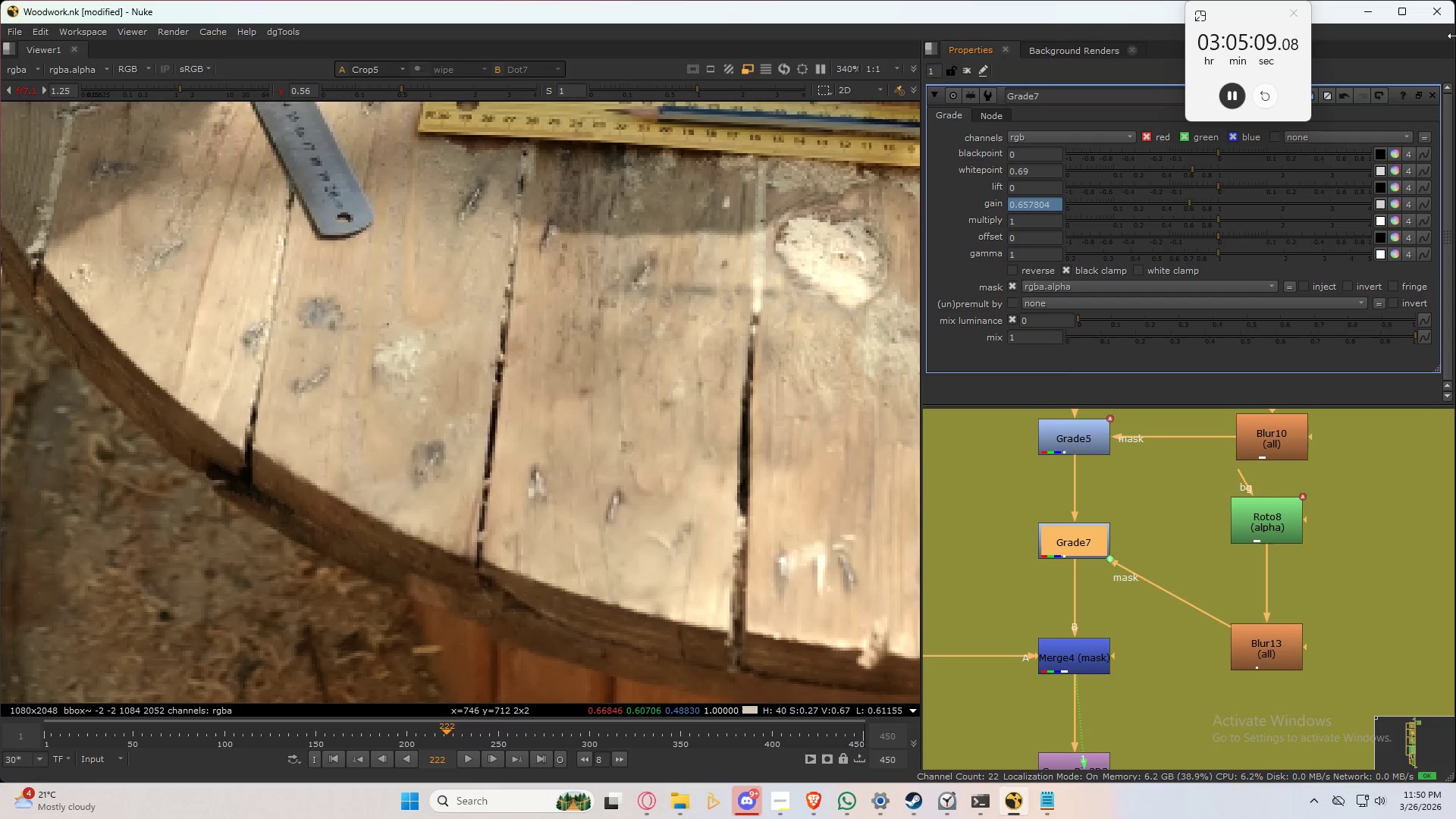 
key(Control+ControlLeft)
 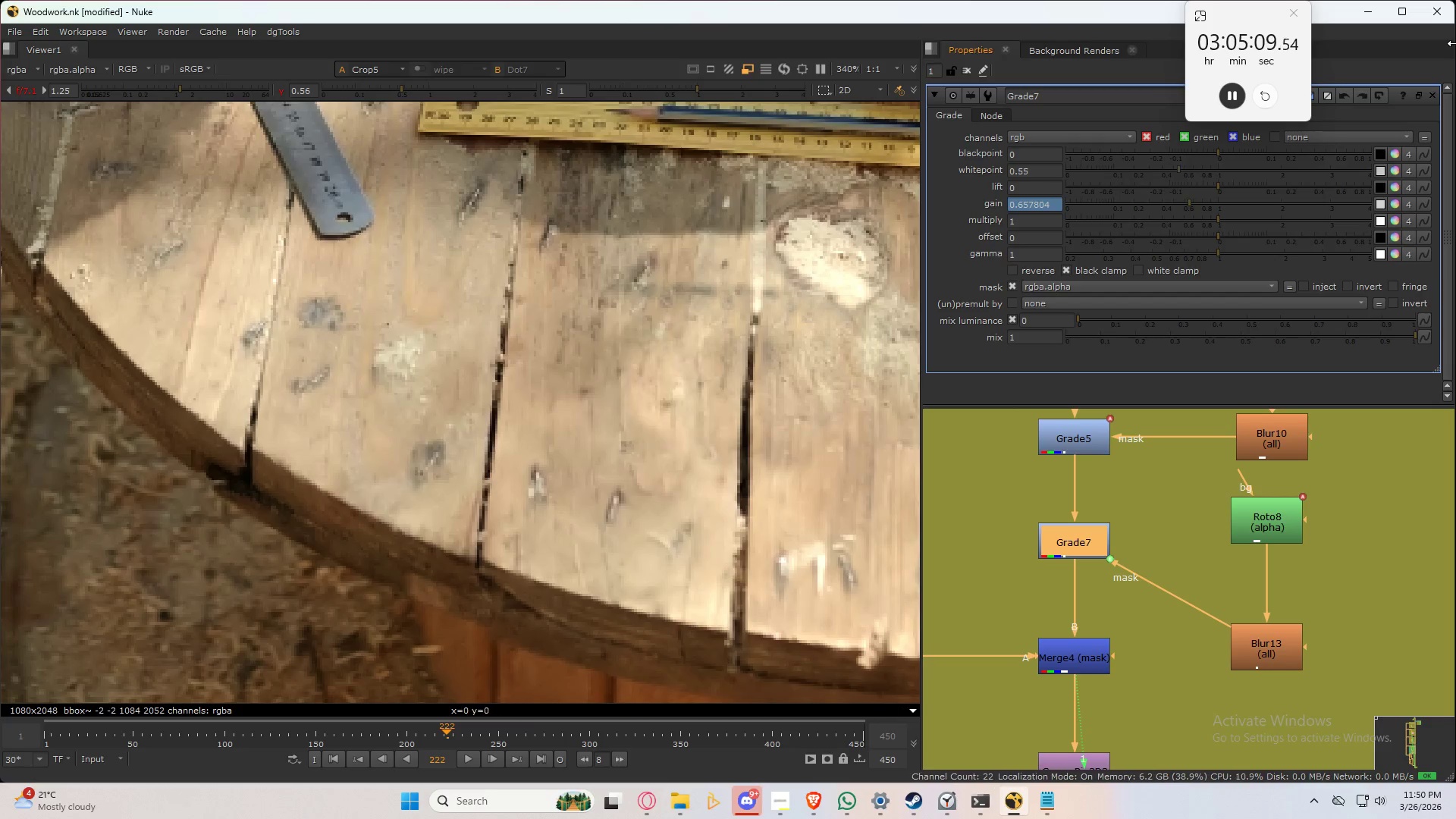 
key(Control+Z)
 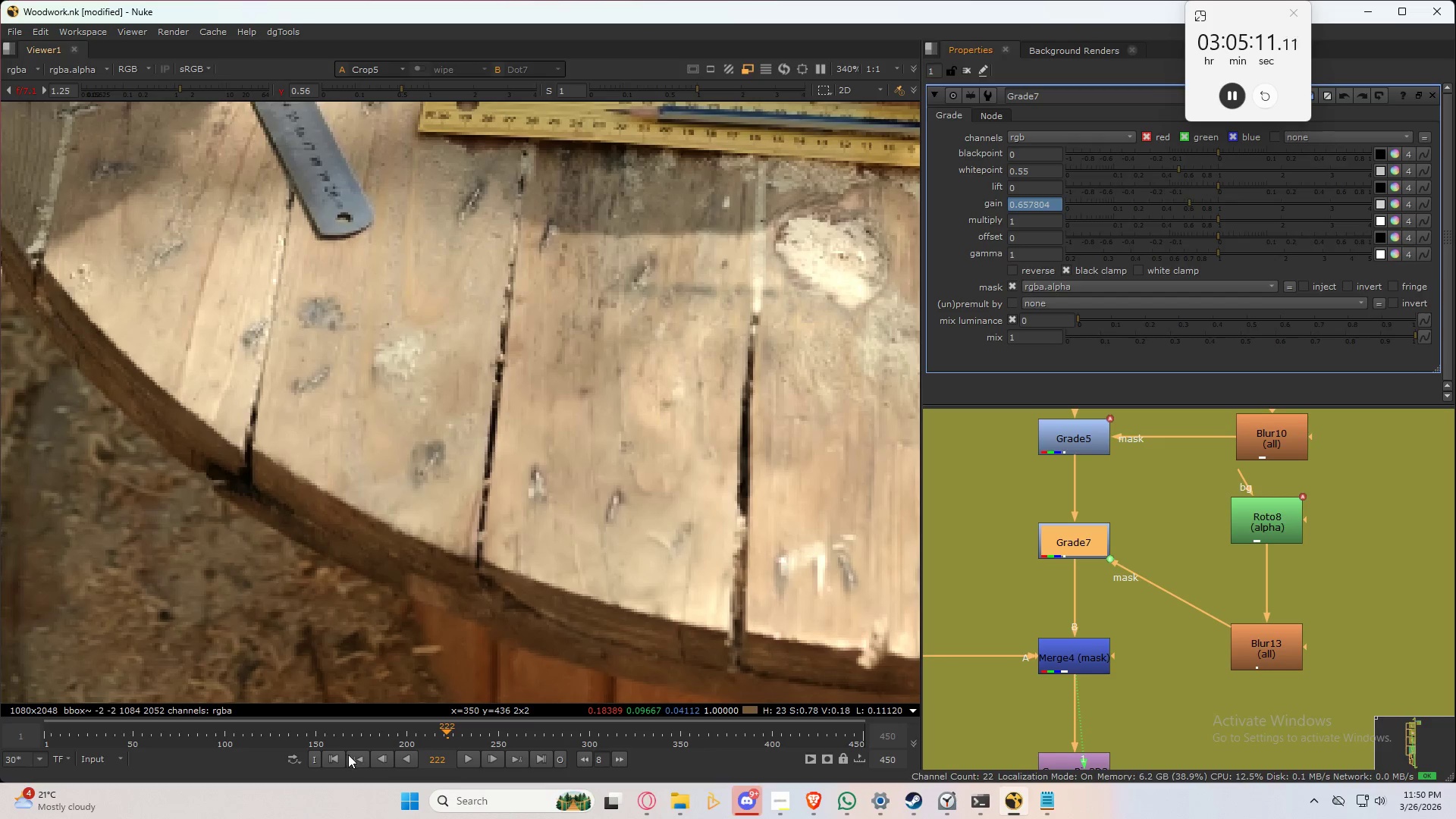 
left_click([335, 759])
 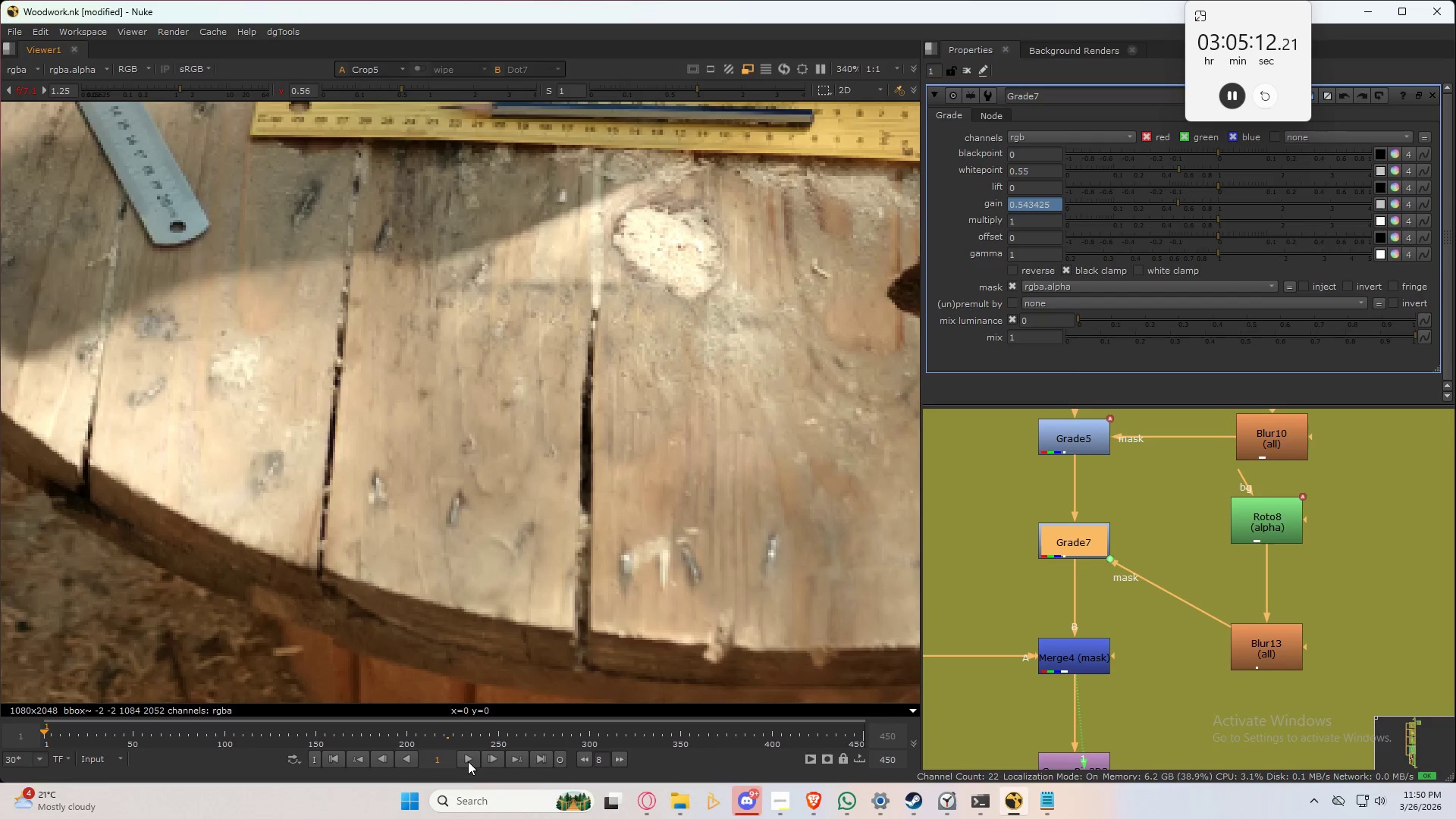 
left_click([467, 763])
 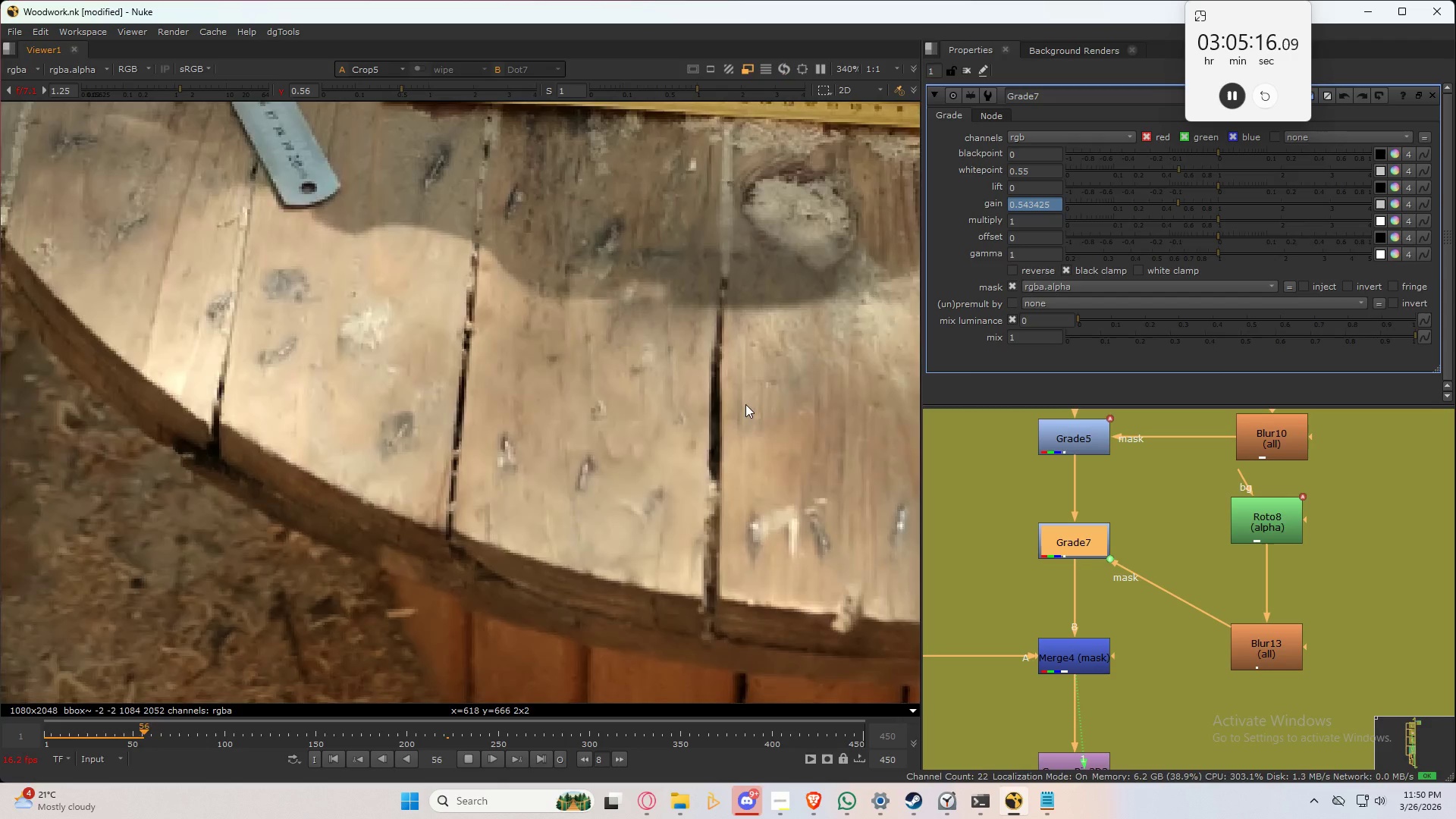 
wait(8.75)
 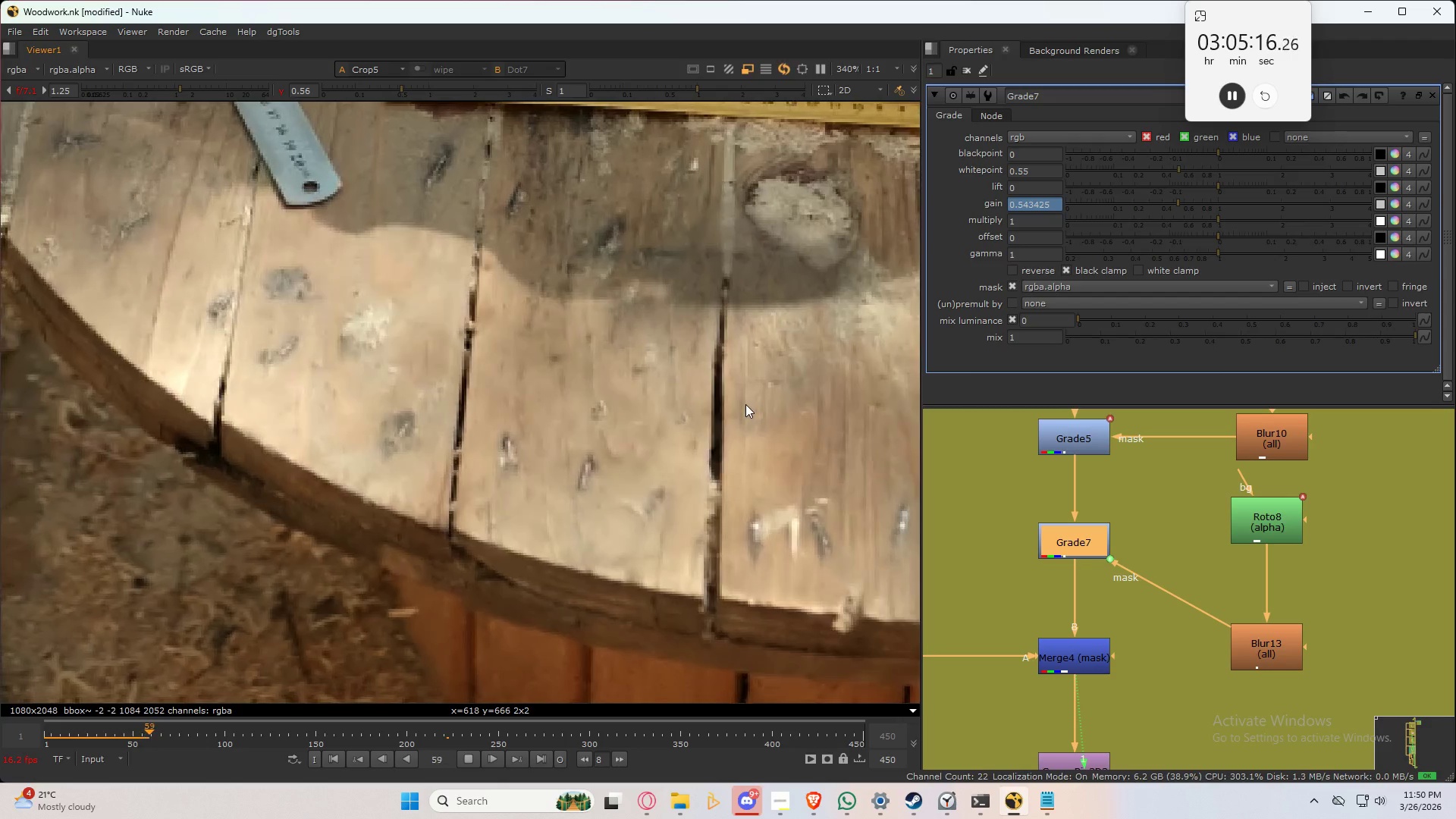 
key(Control+S)
 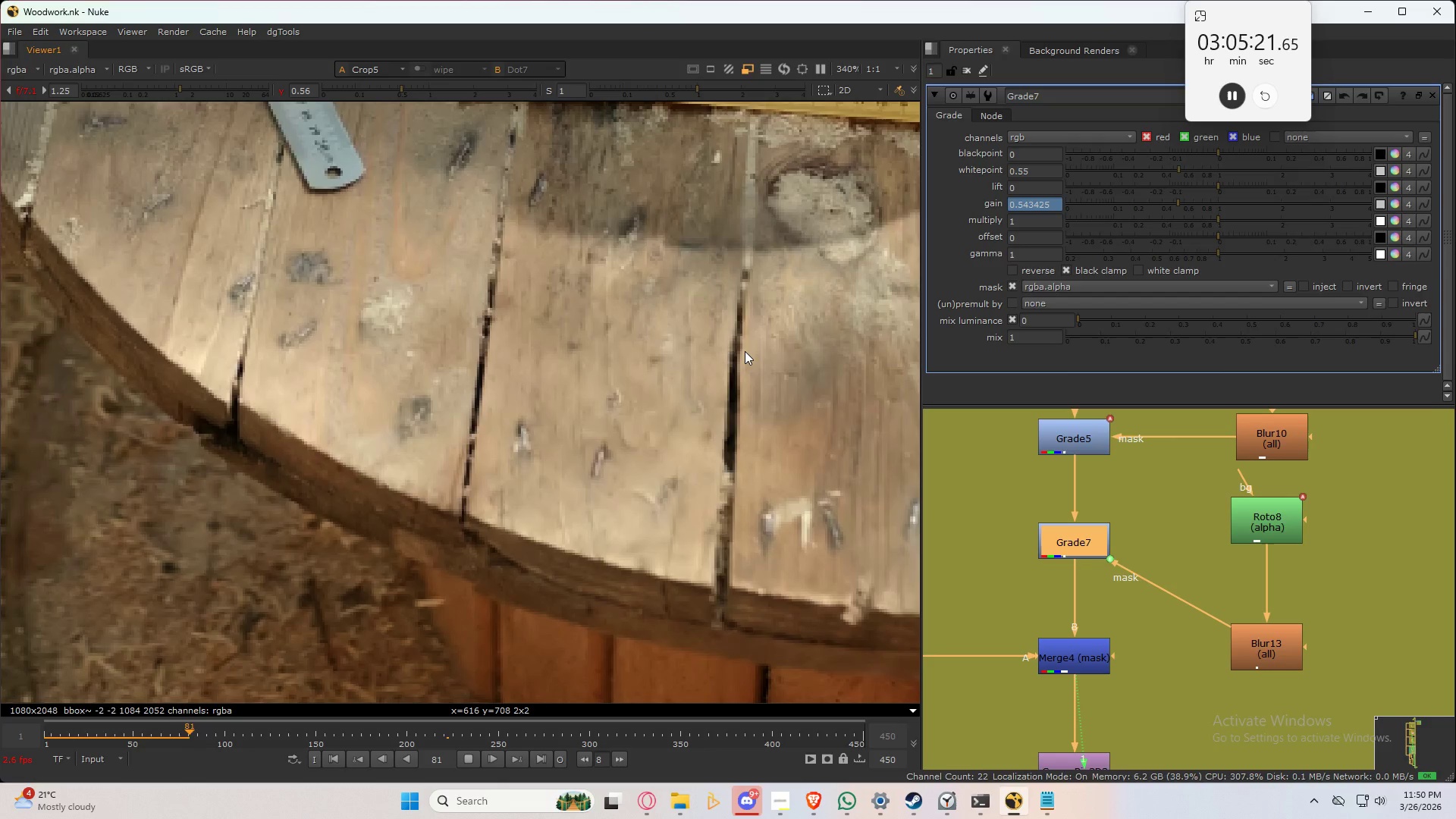 
left_click([745, 350])
 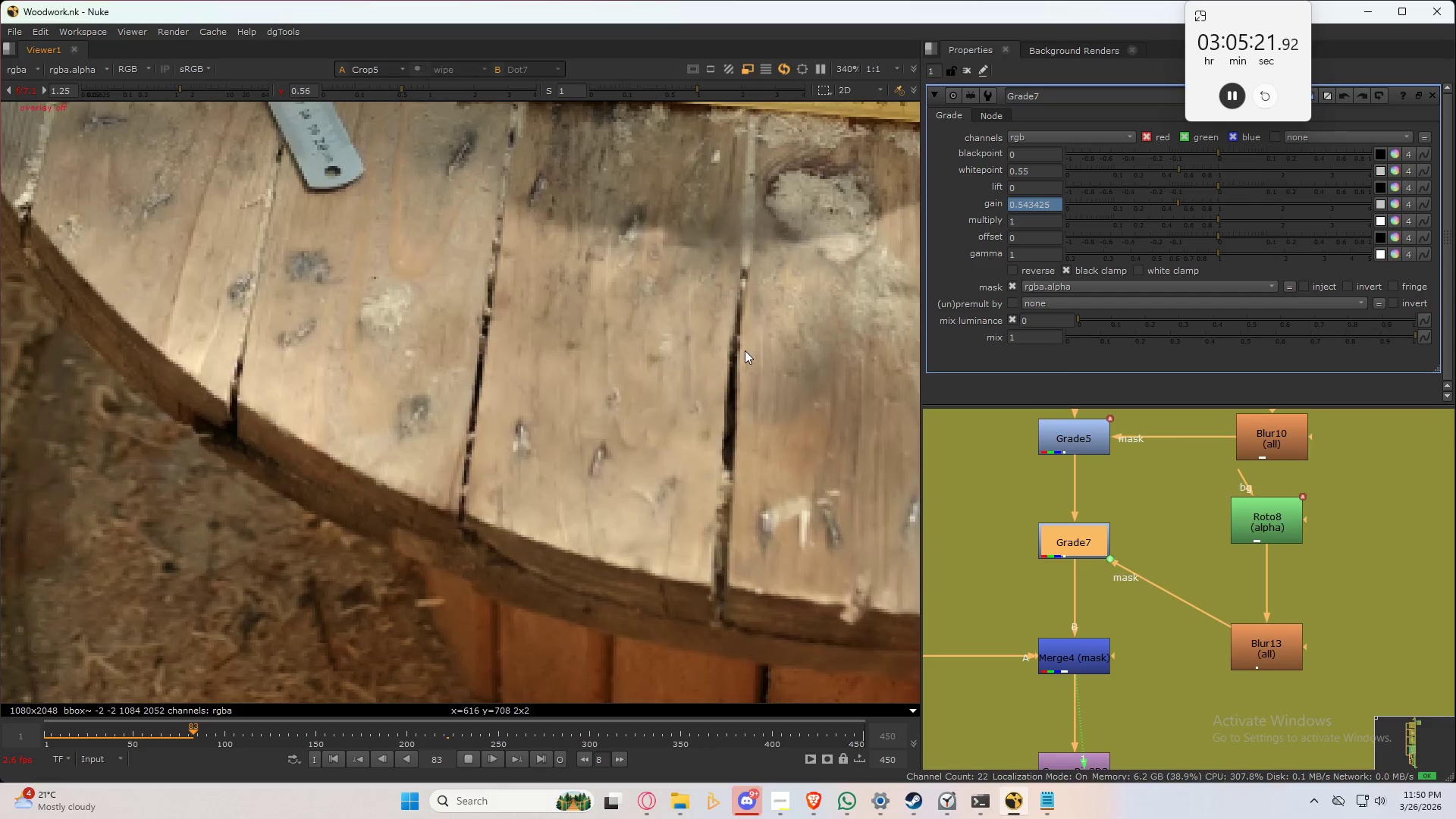 
key(Q)
 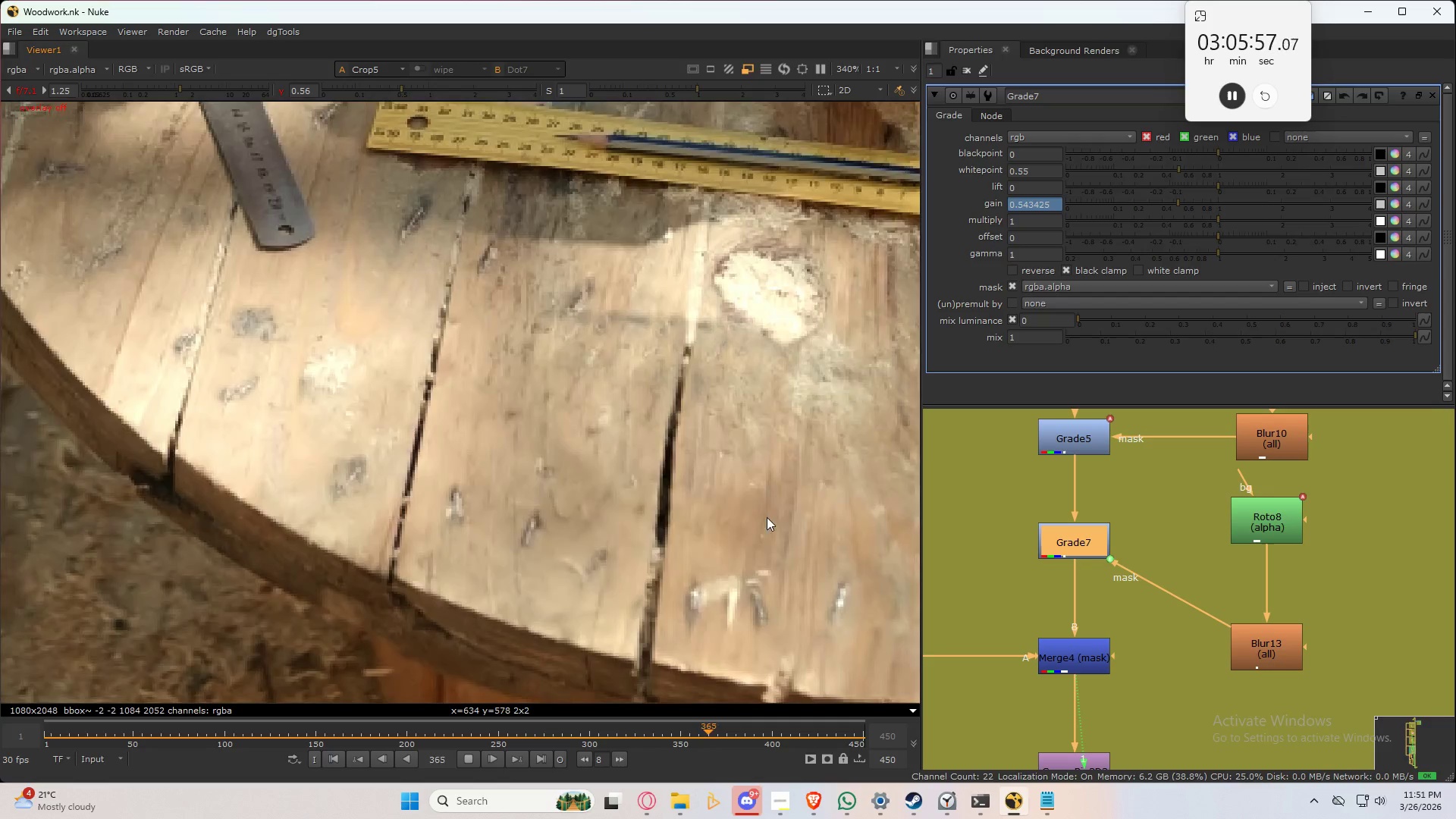 
wait(40.11)
 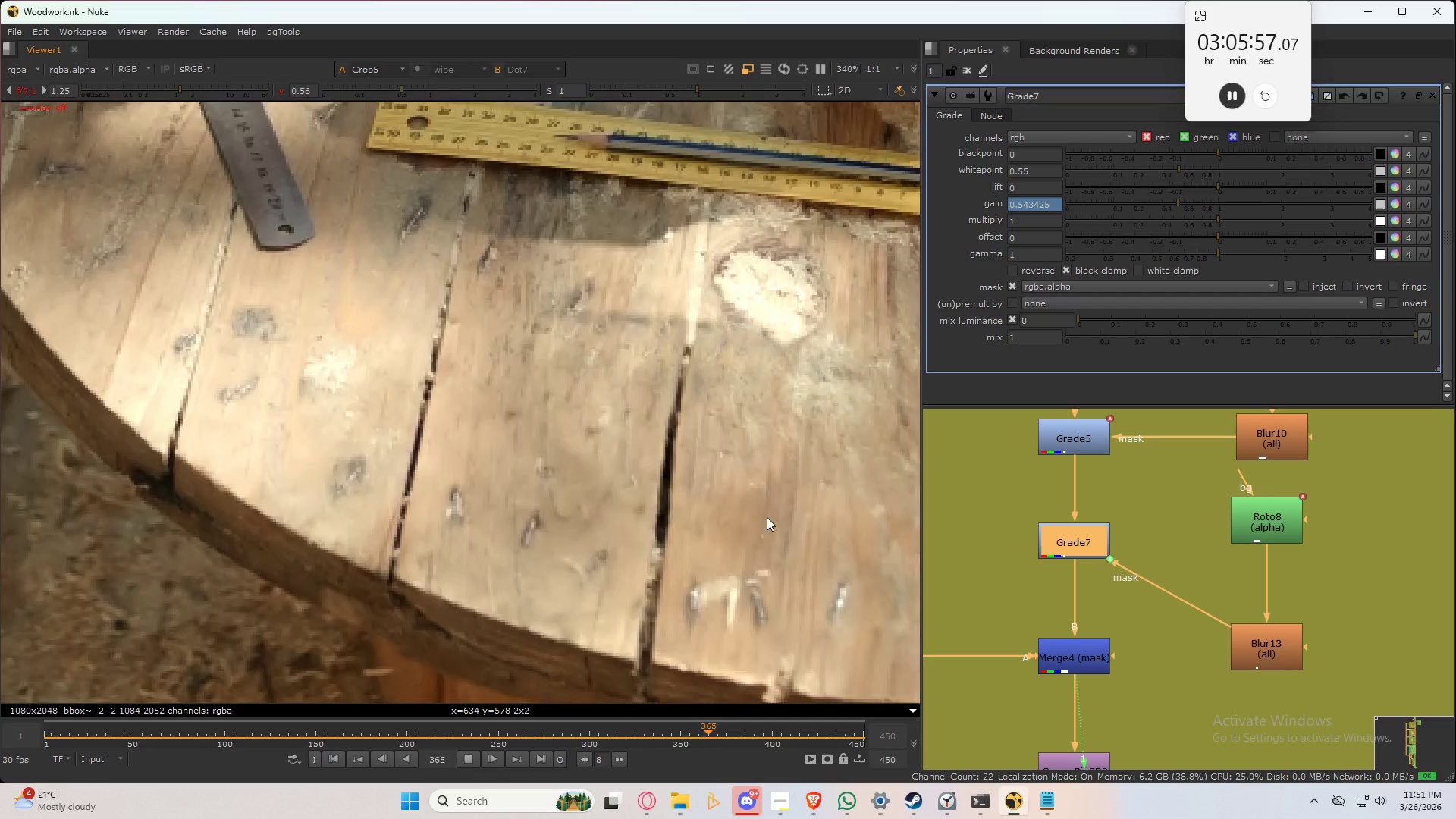 
left_click([475, 760])
 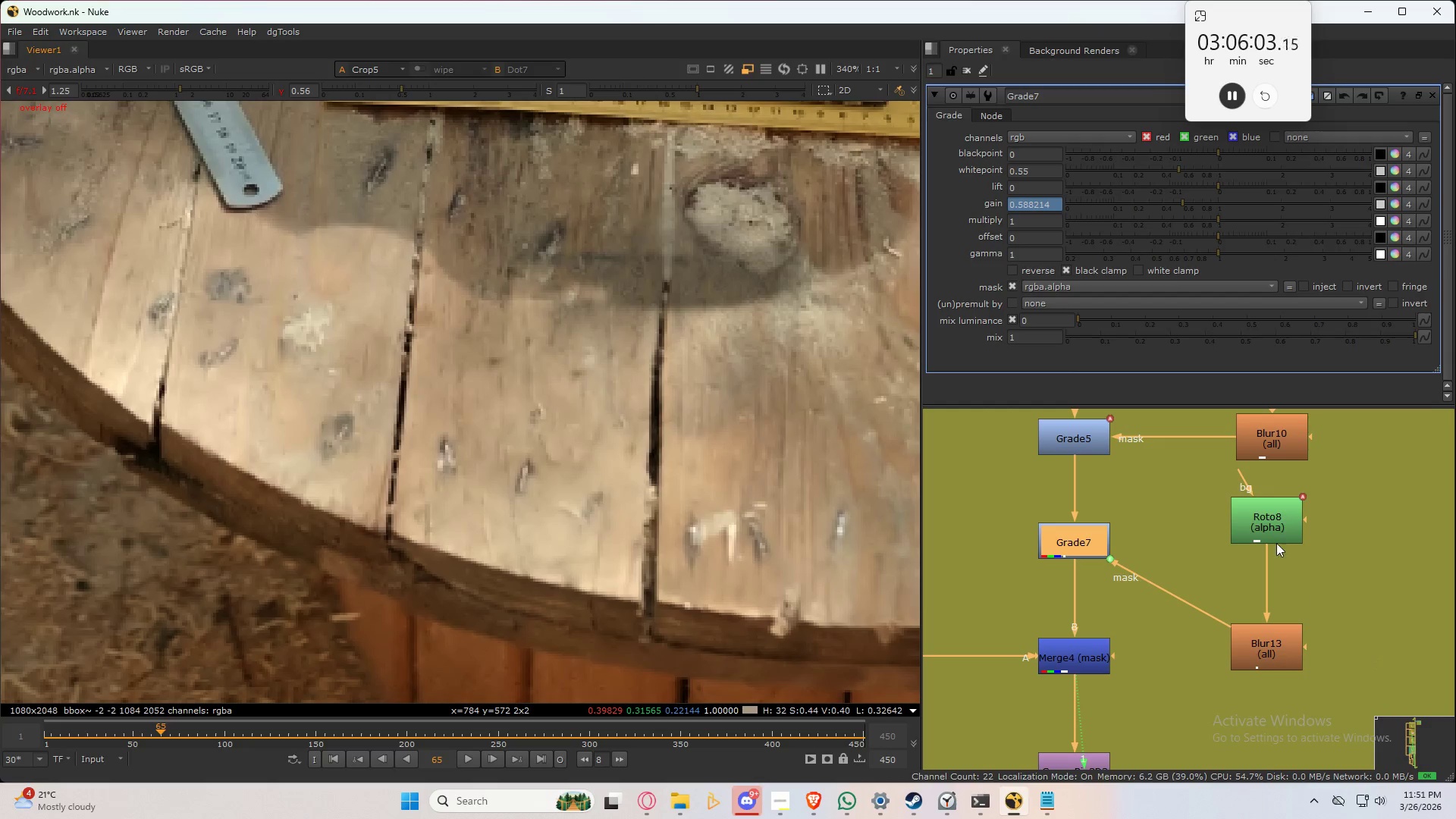 
scroll: coordinate [1270, 561], scroll_direction: down, amount: 3.0
 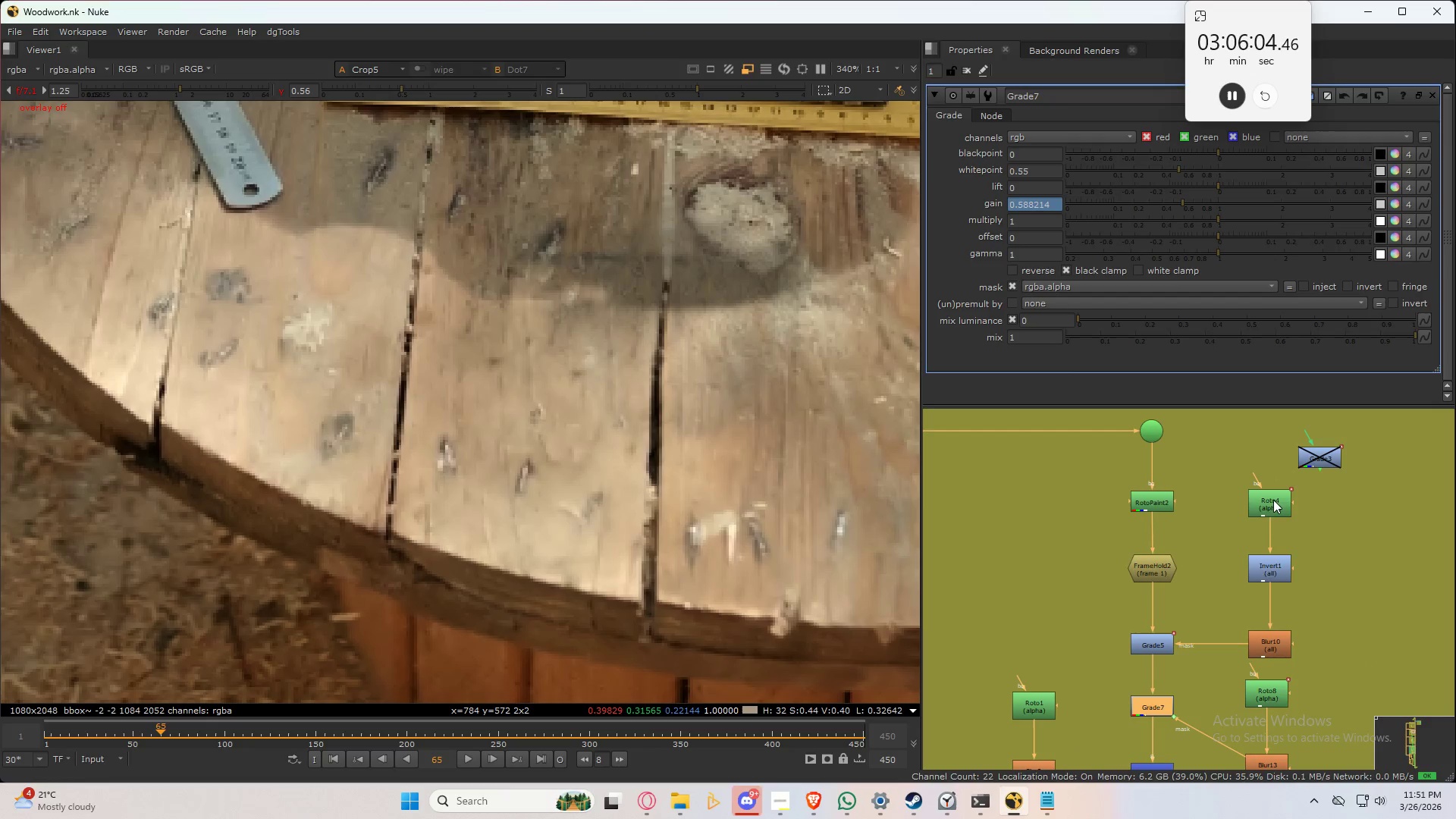 
double_click([1273, 499])
 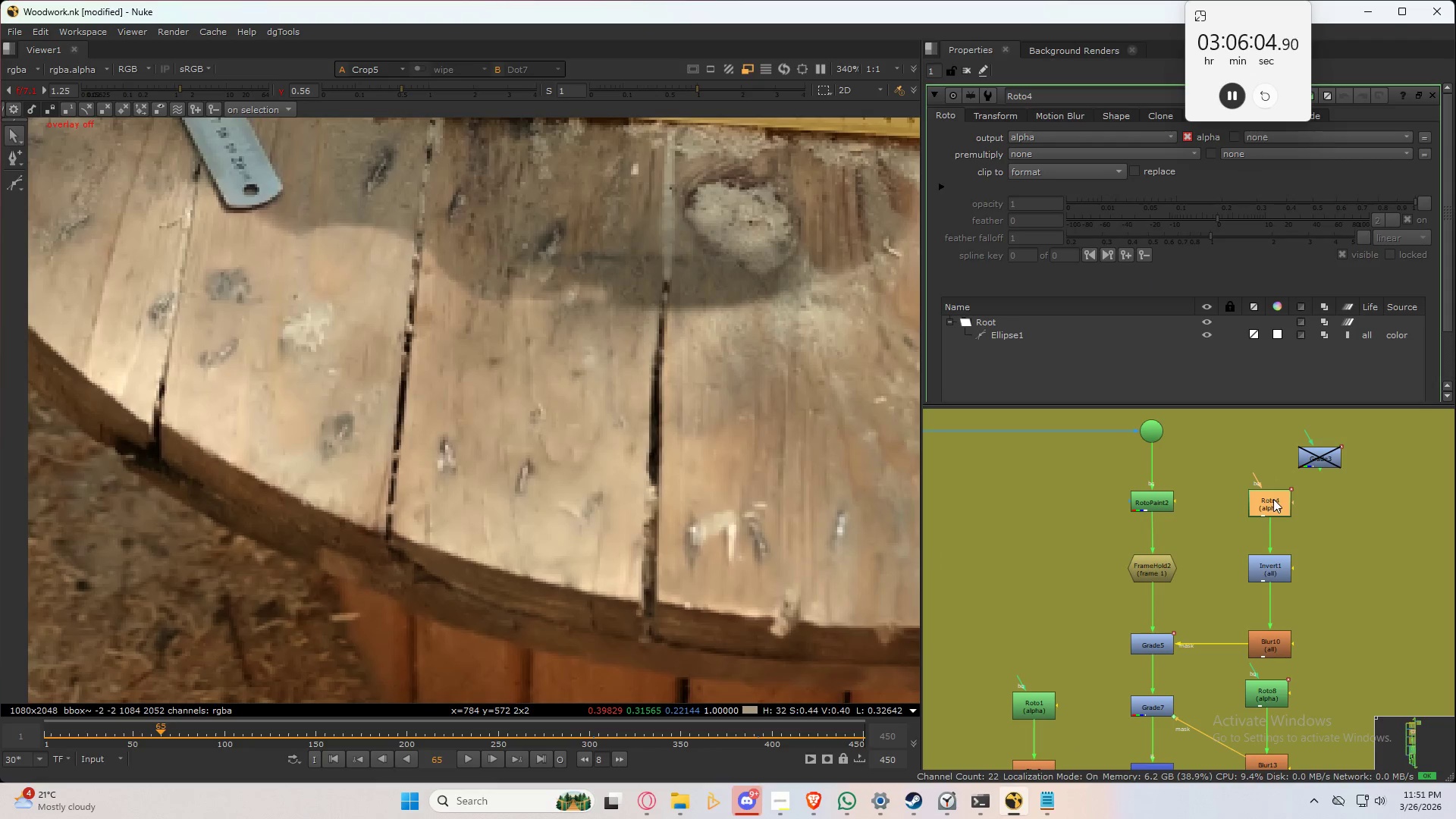 
triple_click([1273, 499])
 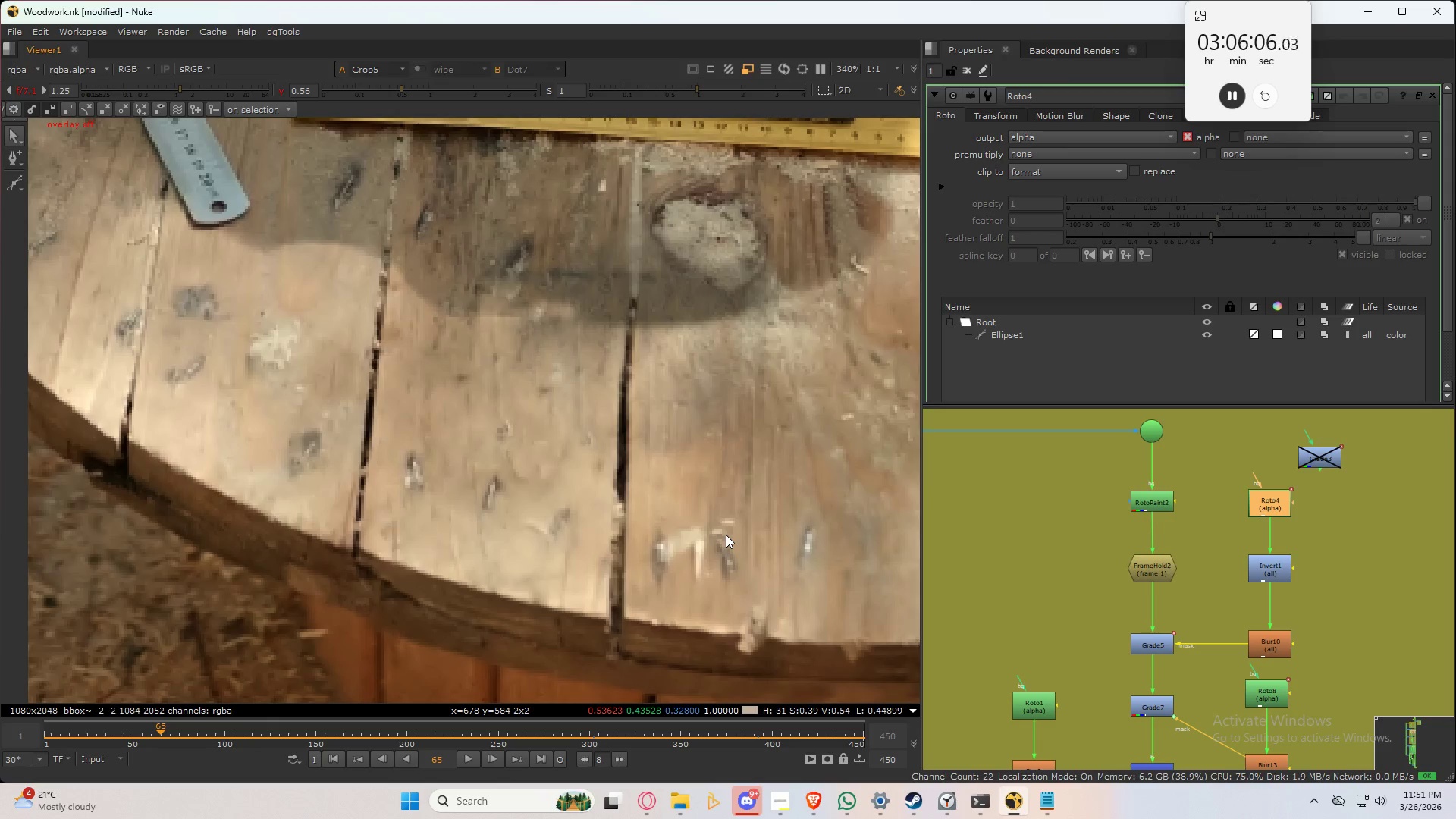 
key(Alt+ArrowRight)
 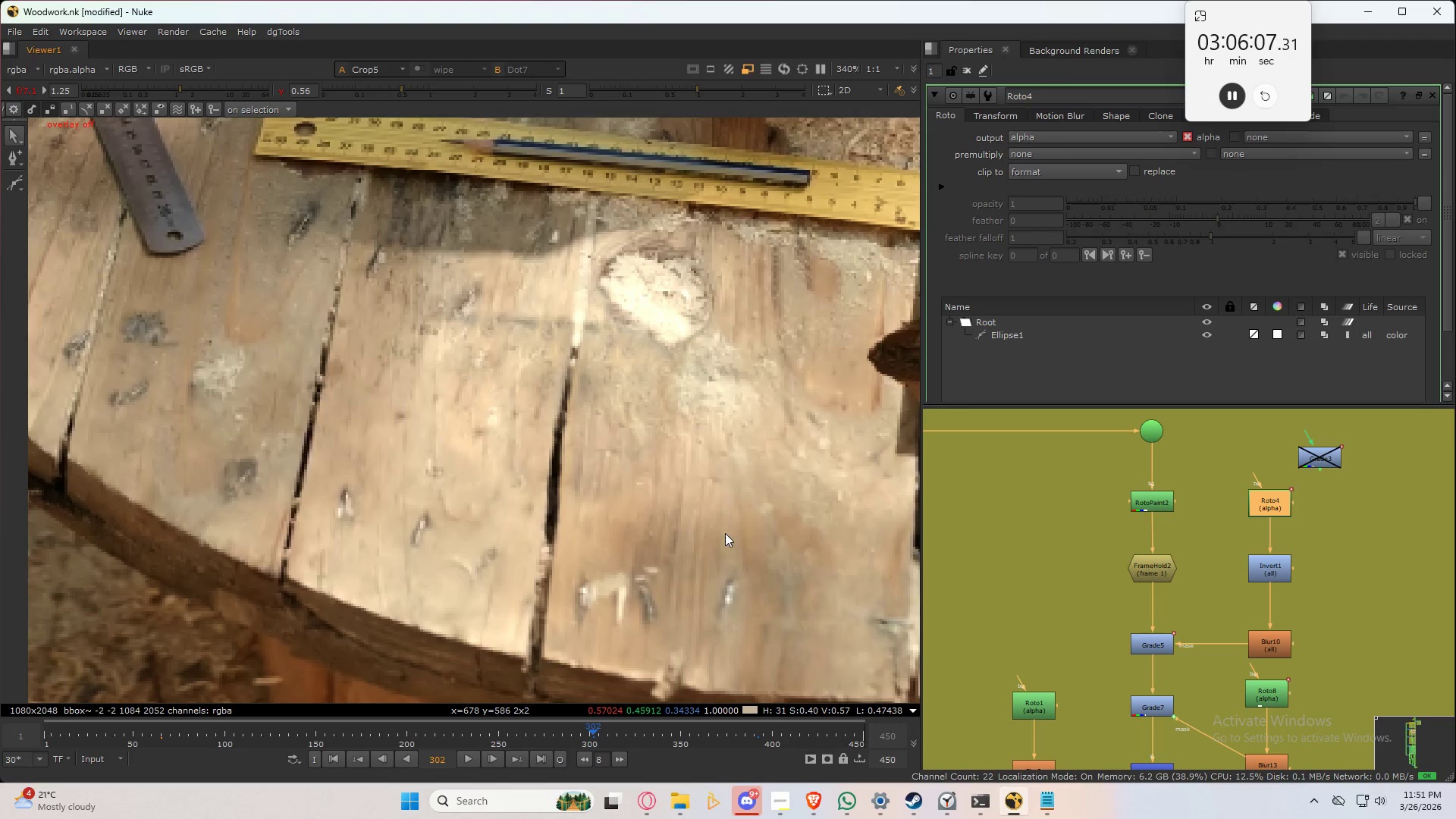 
key(Q)
 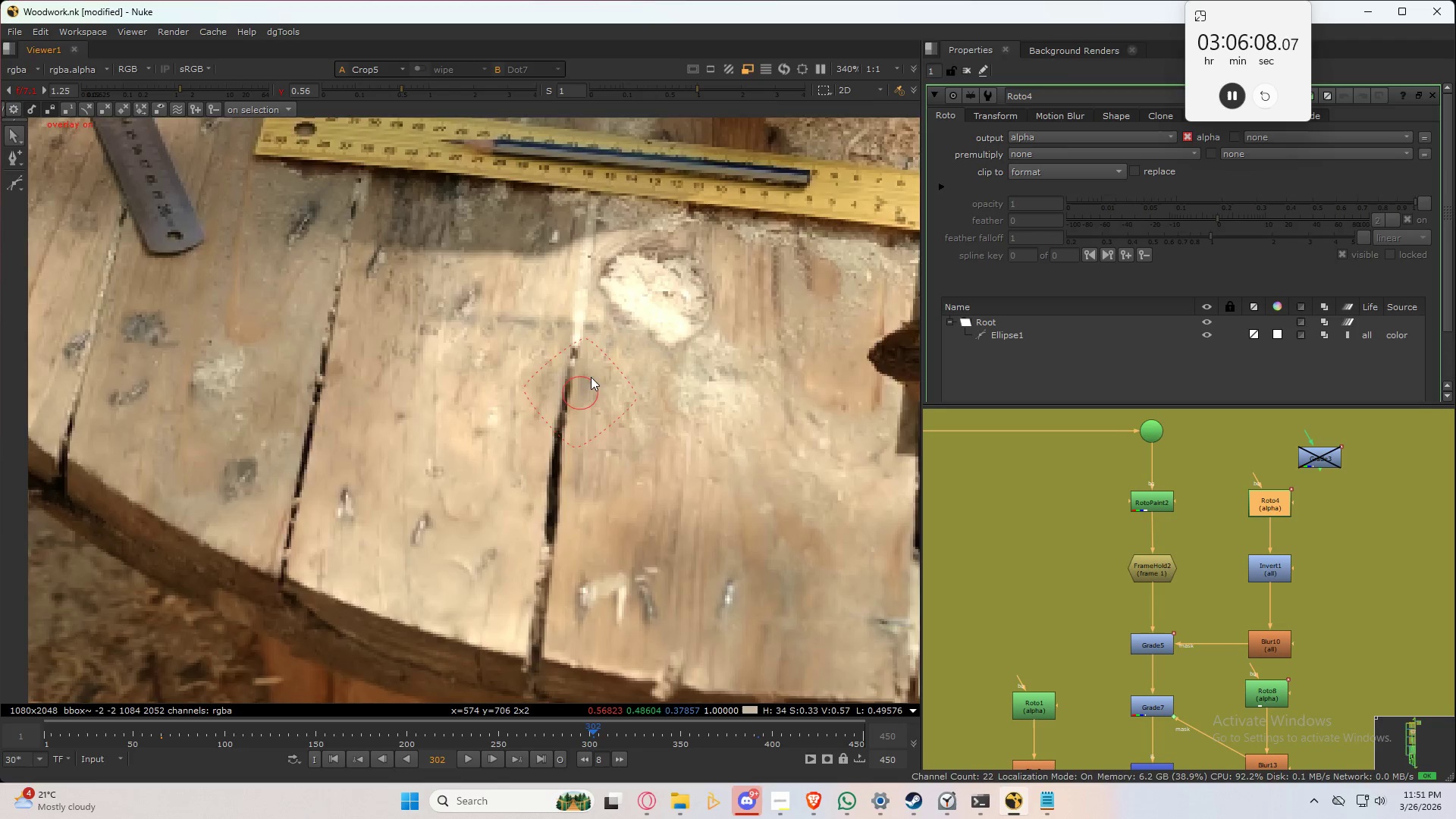 
scroll: coordinate [601, 369], scroll_direction: up, amount: 3.0
 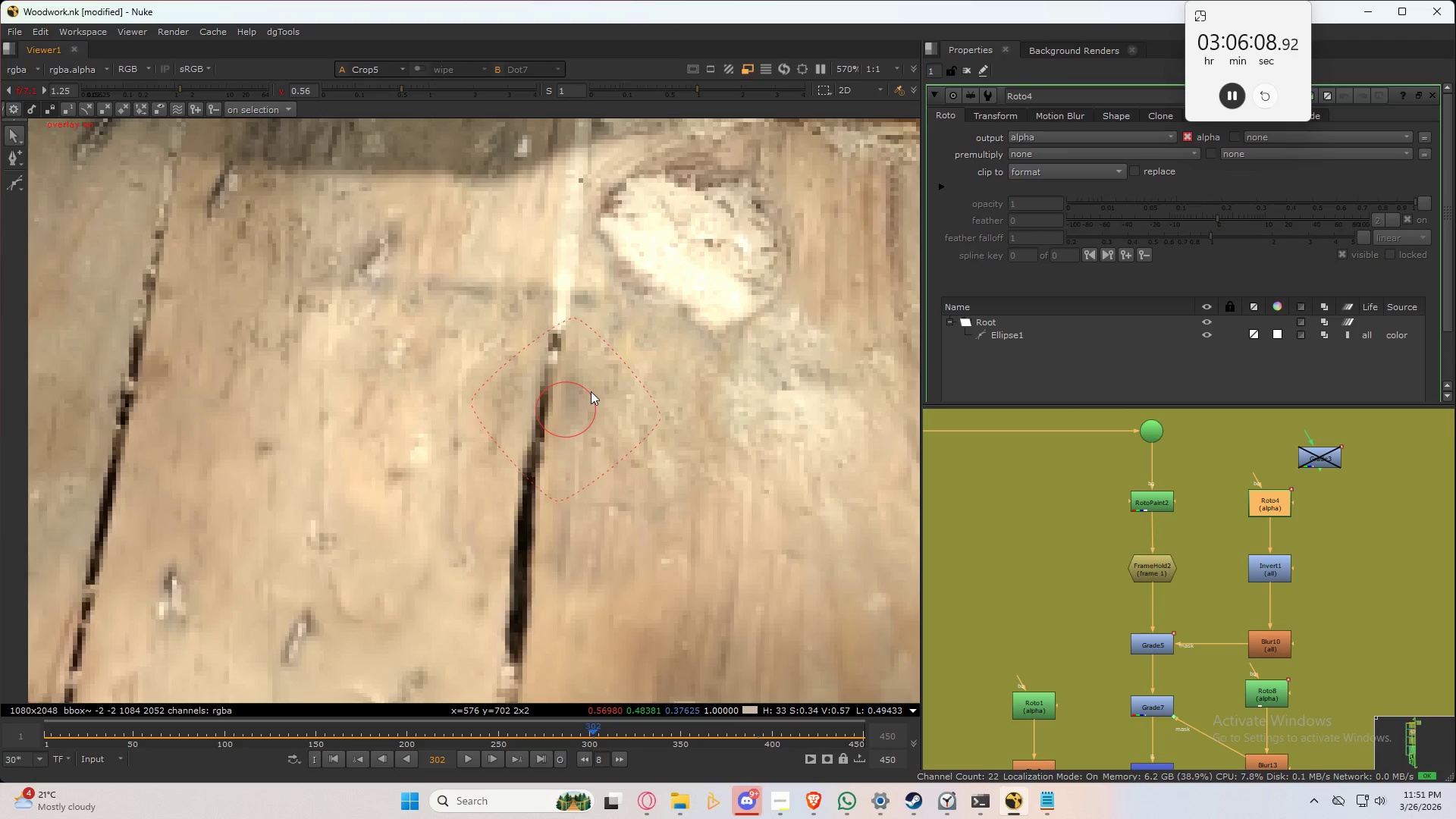 
left_click([591, 391])
 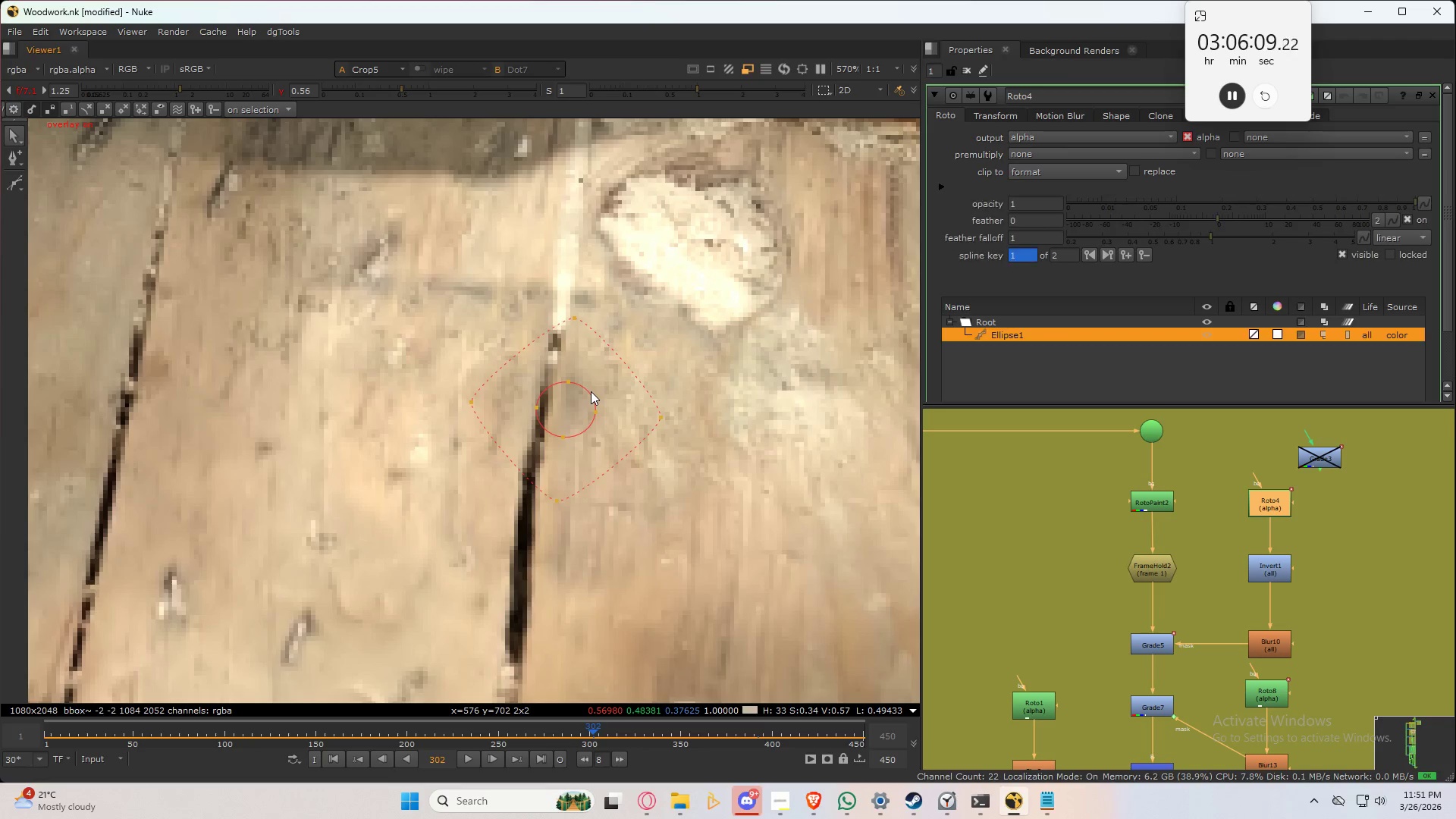 
key(Control+ControlLeft)
 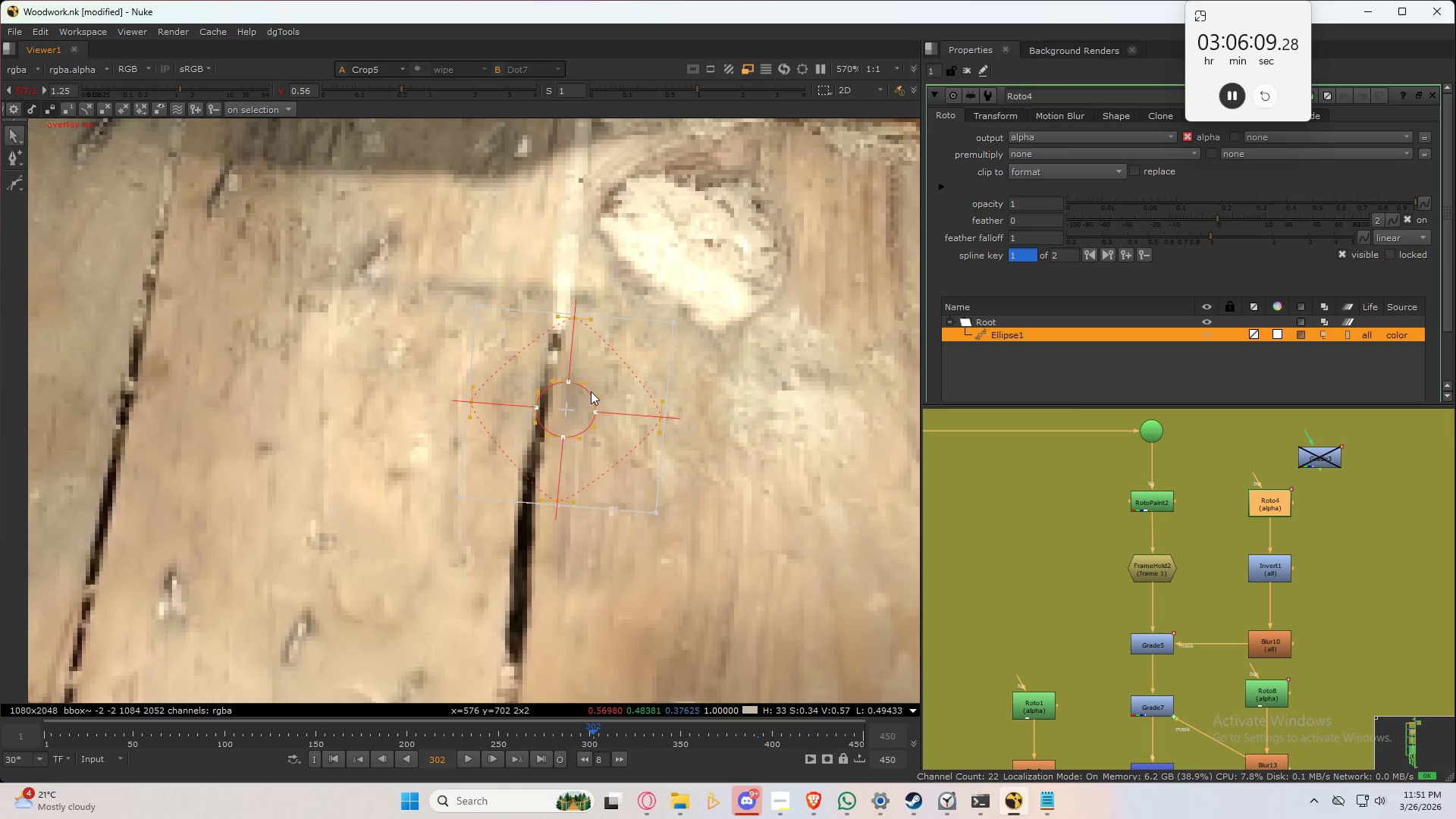 
key(Control+A)
 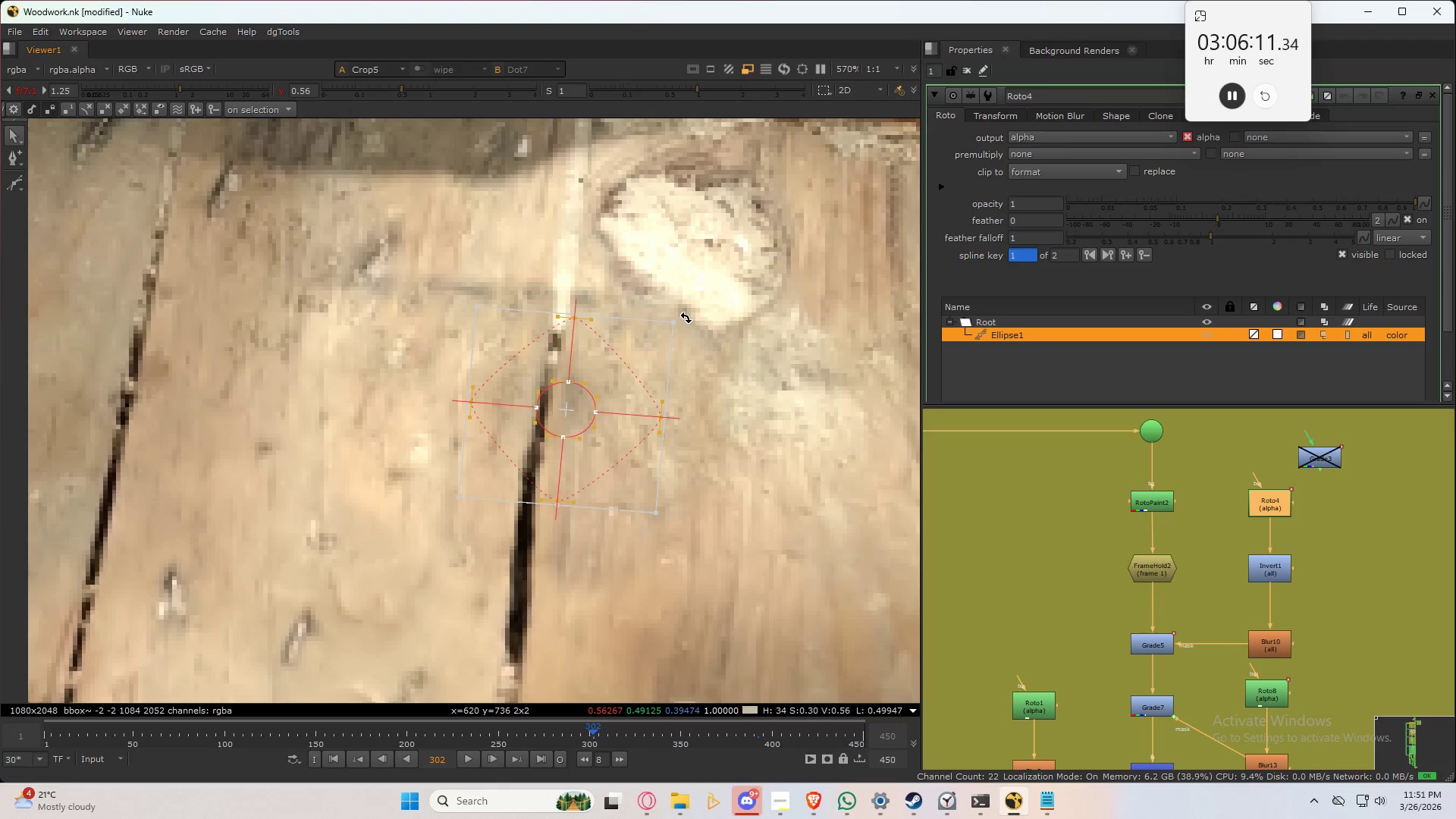 
hold_key(key=ShiftLeft, duration=1.53)
left_click_drag(start_coordinate=[676, 325], to_coordinate=[698, 308])
 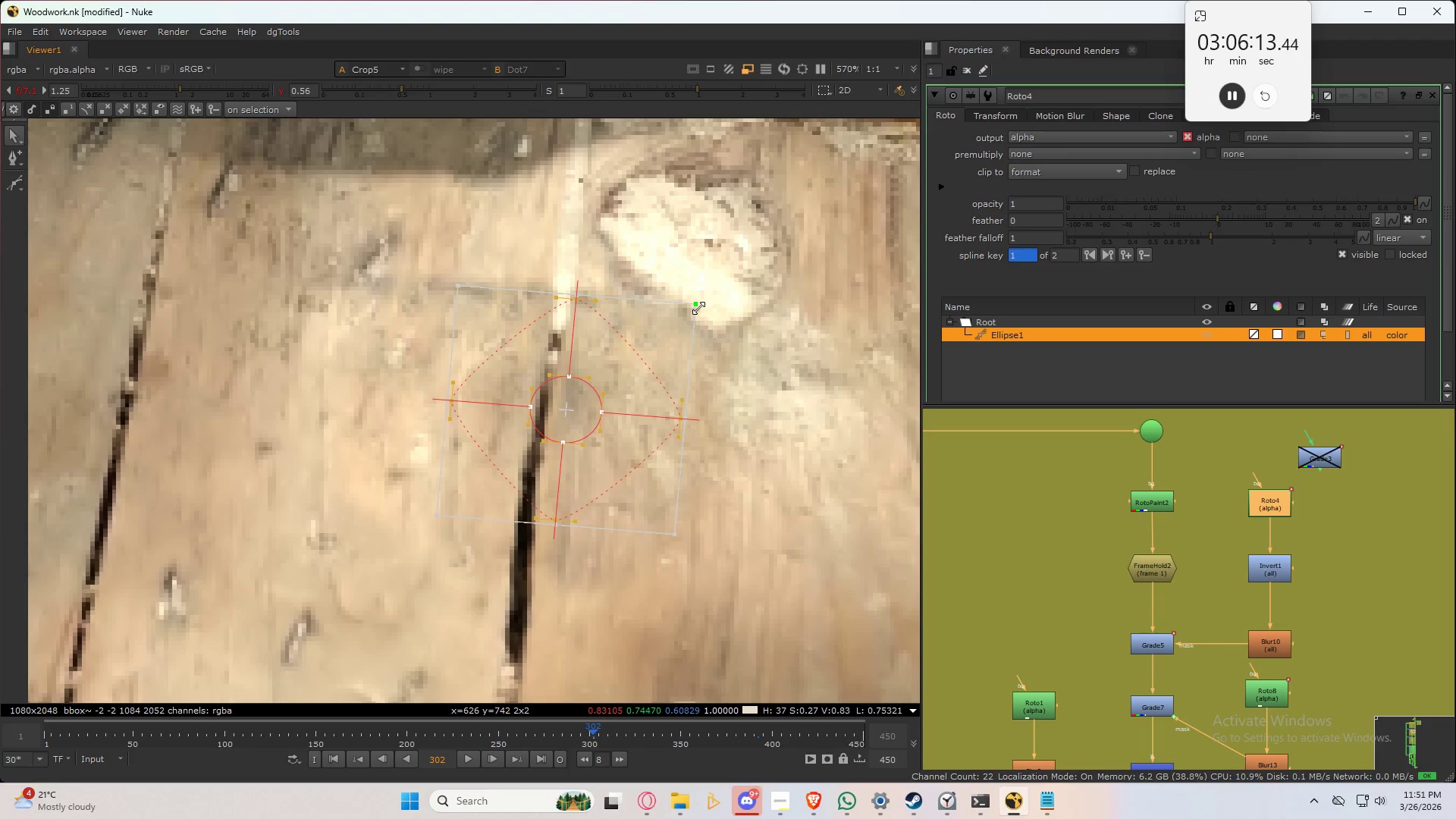 
hold_key(key=ShiftLeft, duration=0.94)
 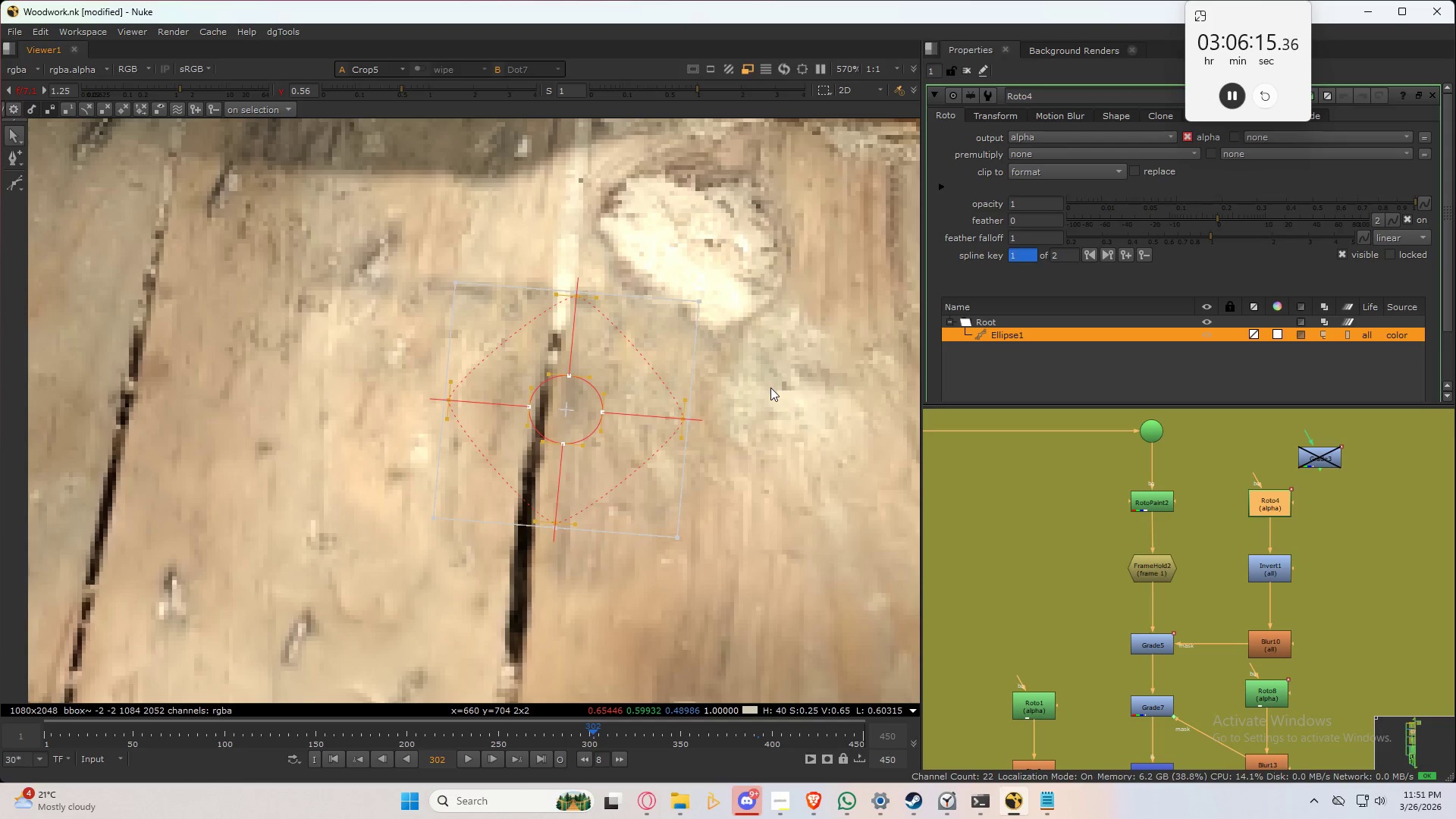 
left_click([770, 388])
 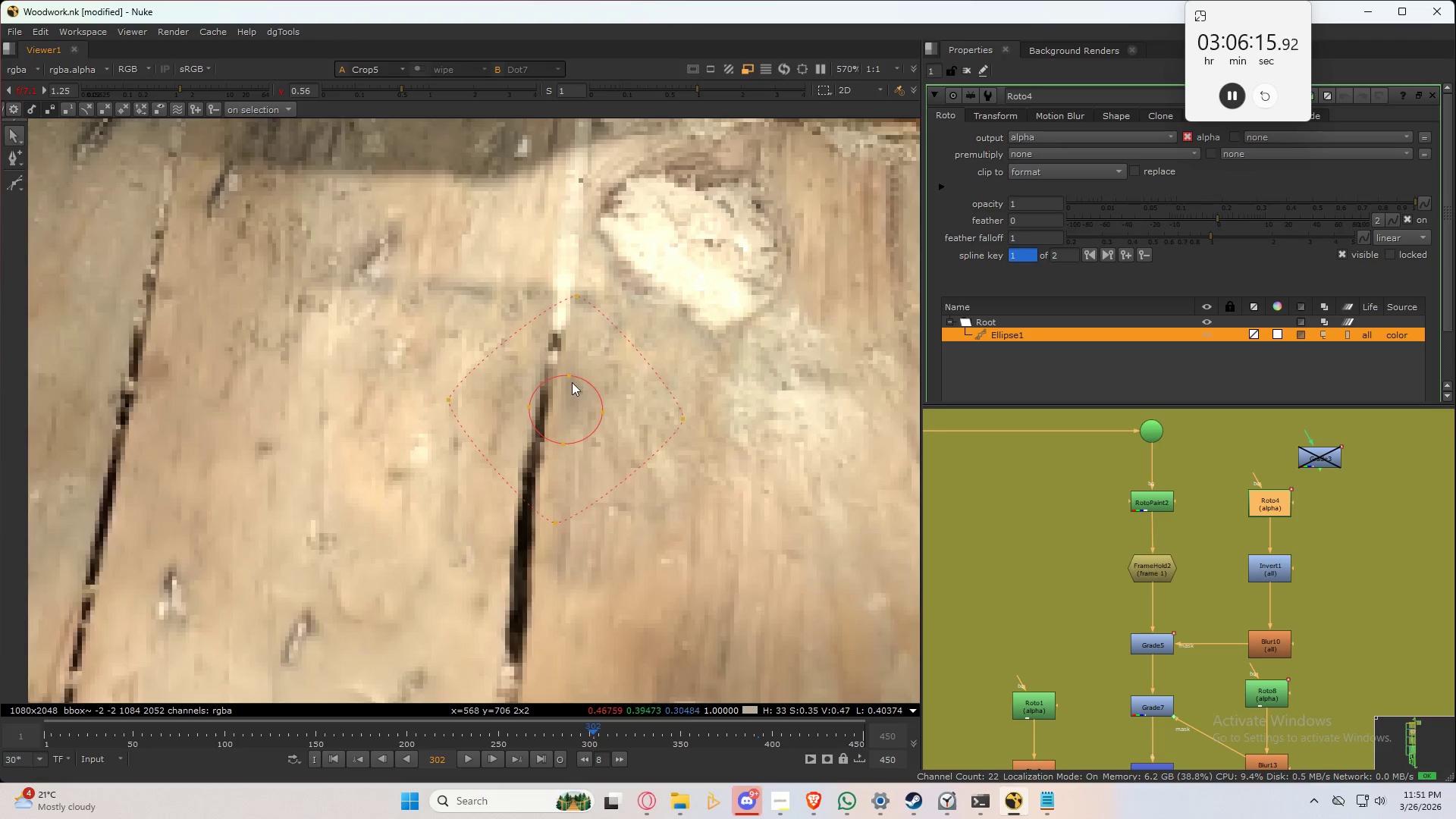 
hold_key(key=ControlLeft, duration=1.52)
left_click_drag(start_coordinate=[574, 375], to_coordinate=[574, 337])
 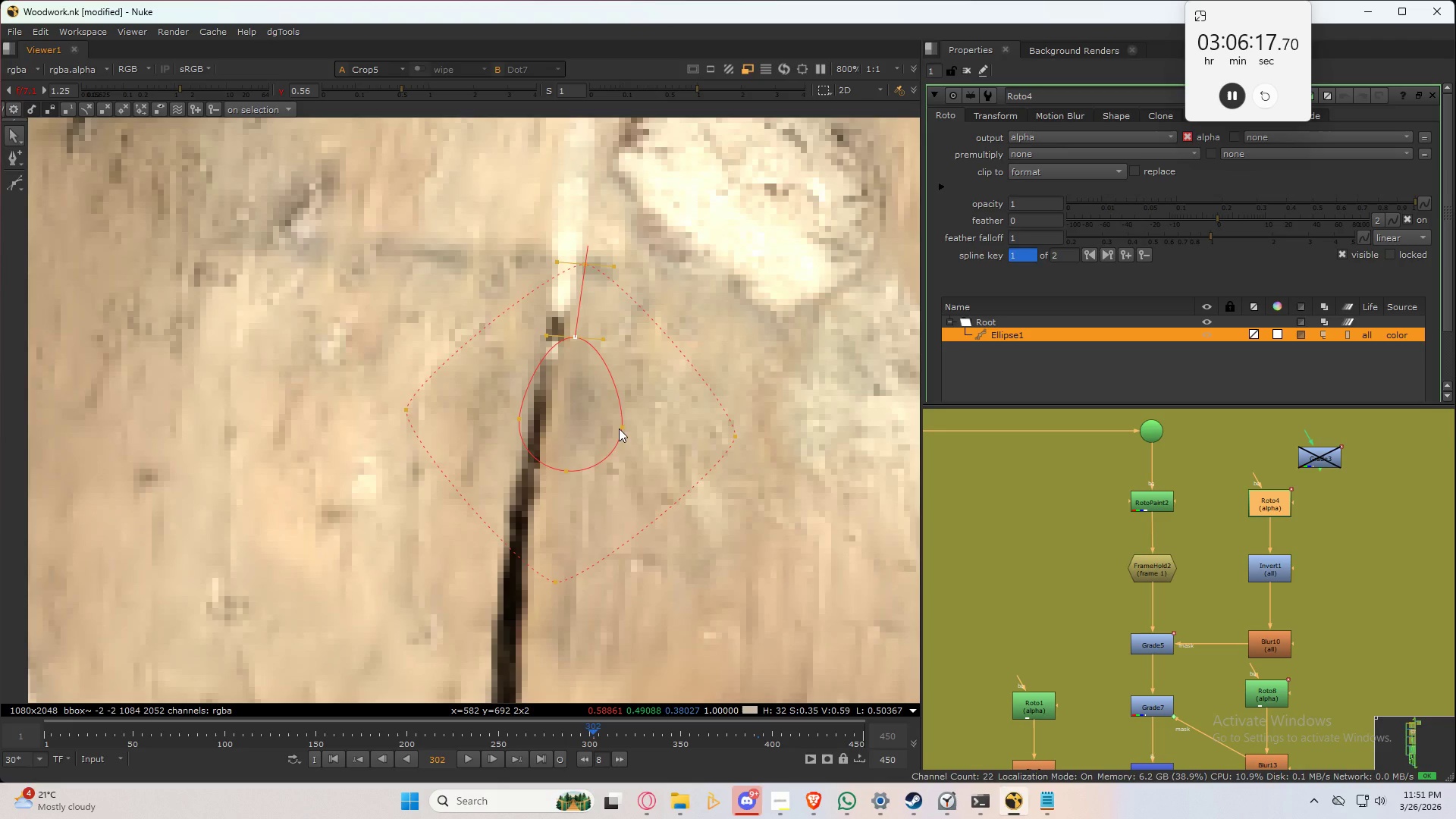 
scroll: coordinate [563, 371], scroll_direction: up, amount: 2.0
 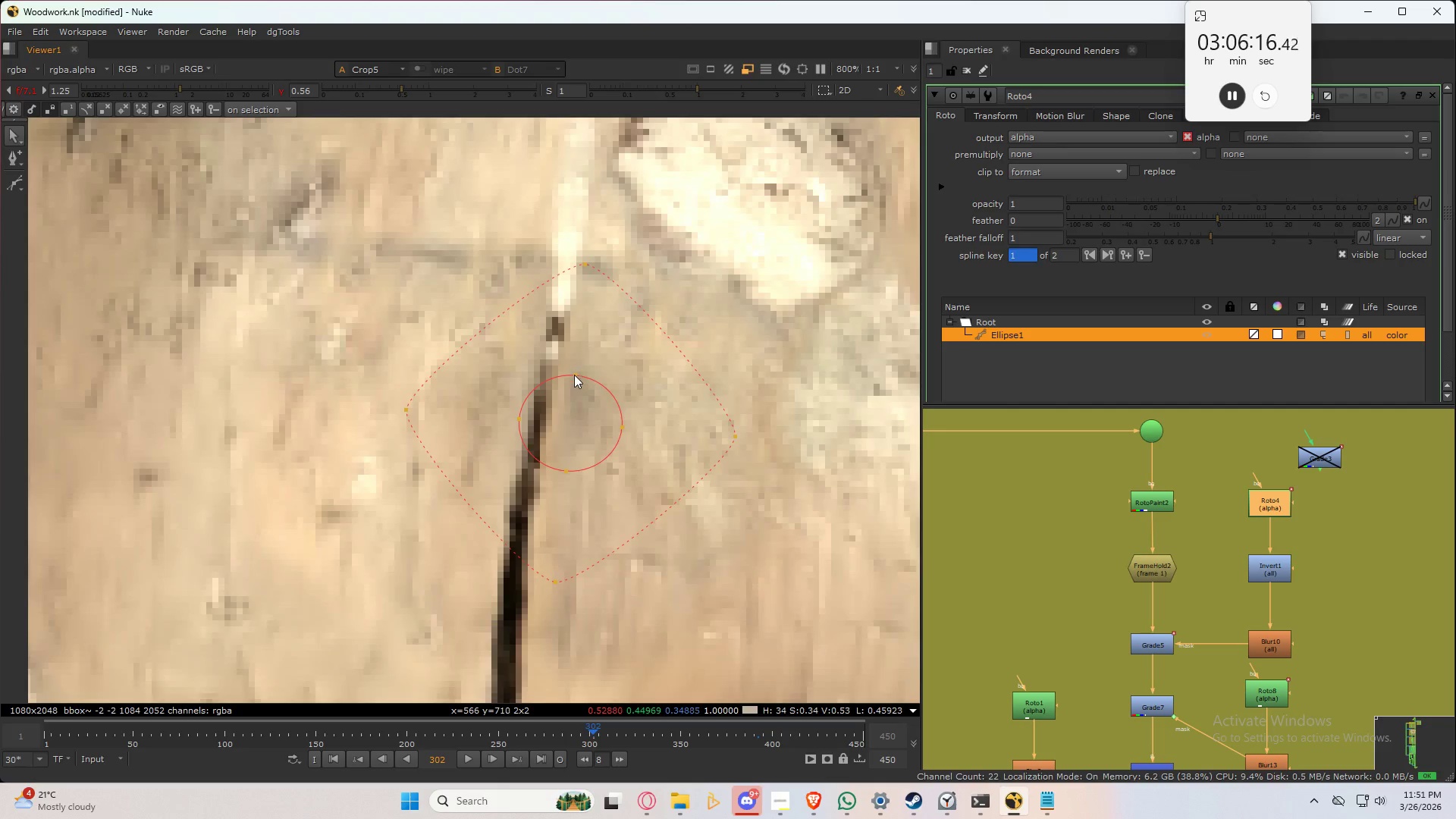 
left_click_drag(start_coordinate=[623, 430], to_coordinate=[657, 431])
 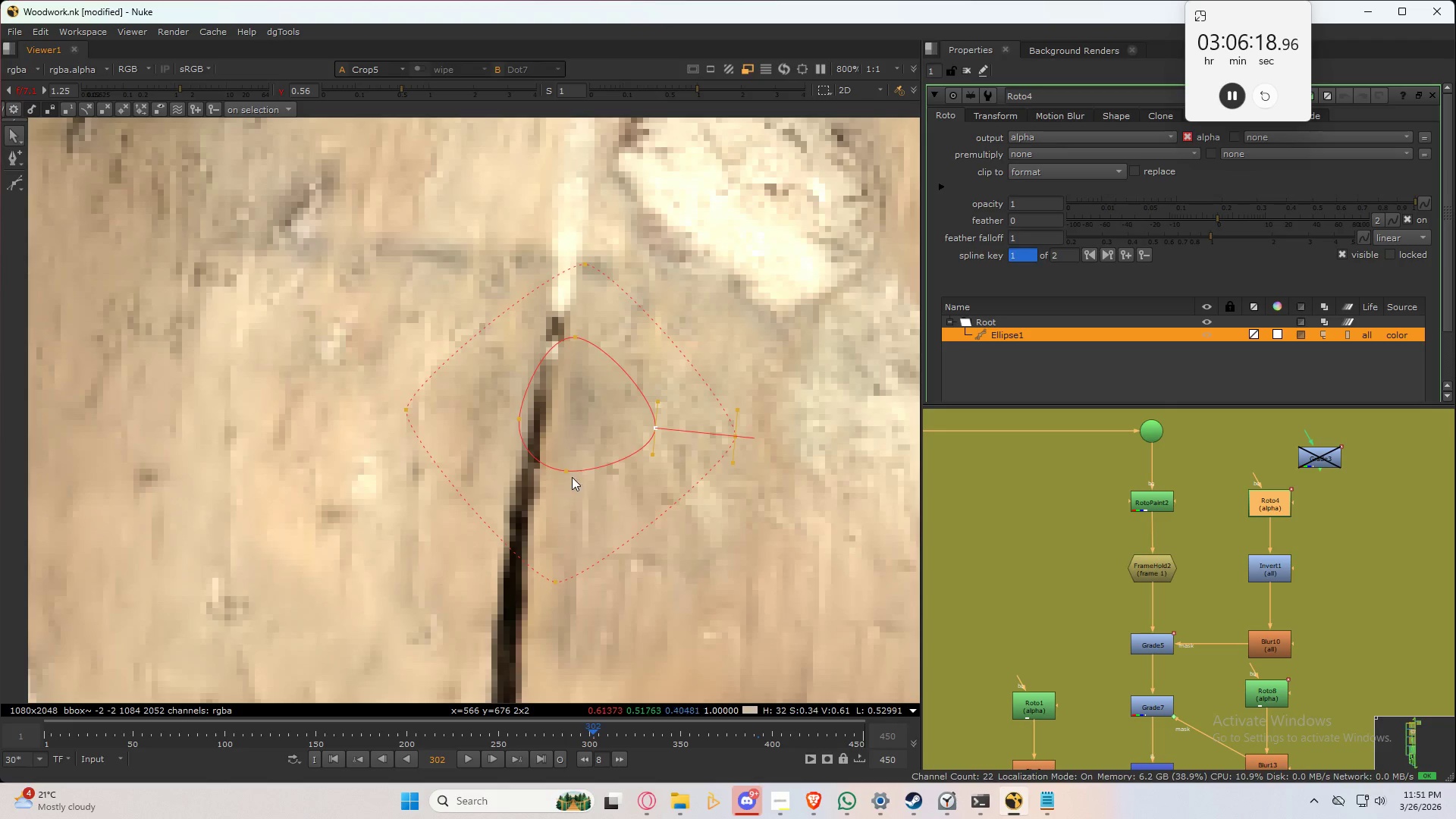 
hold_key(key=ControlLeft, duration=1.53)
left_click_drag(start_coordinate=[576, 473], to_coordinate=[571, 534])
 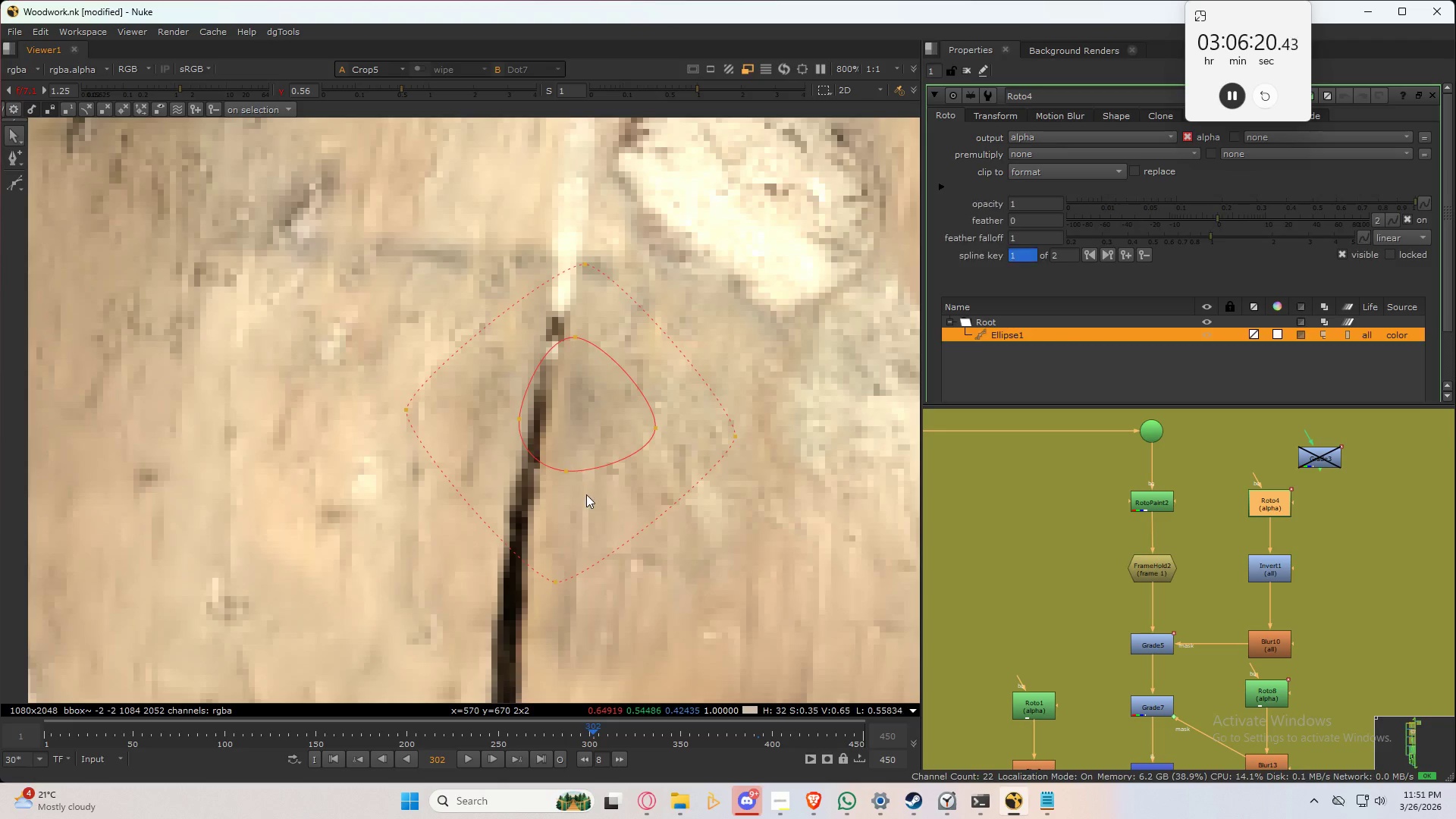 
hold_key(key=ControlLeft, duration=0.61)
 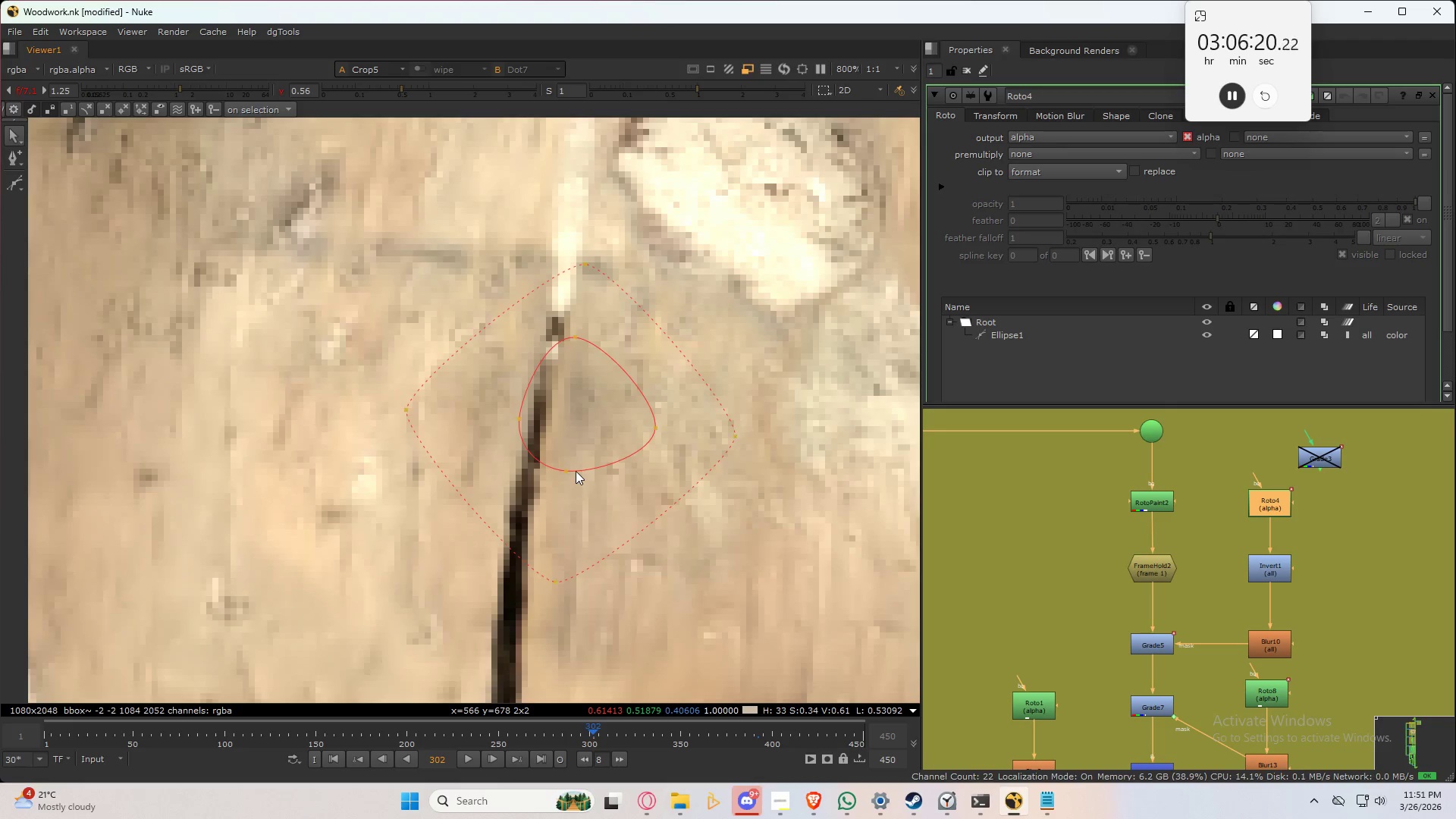 
left_click([576, 471])
 